 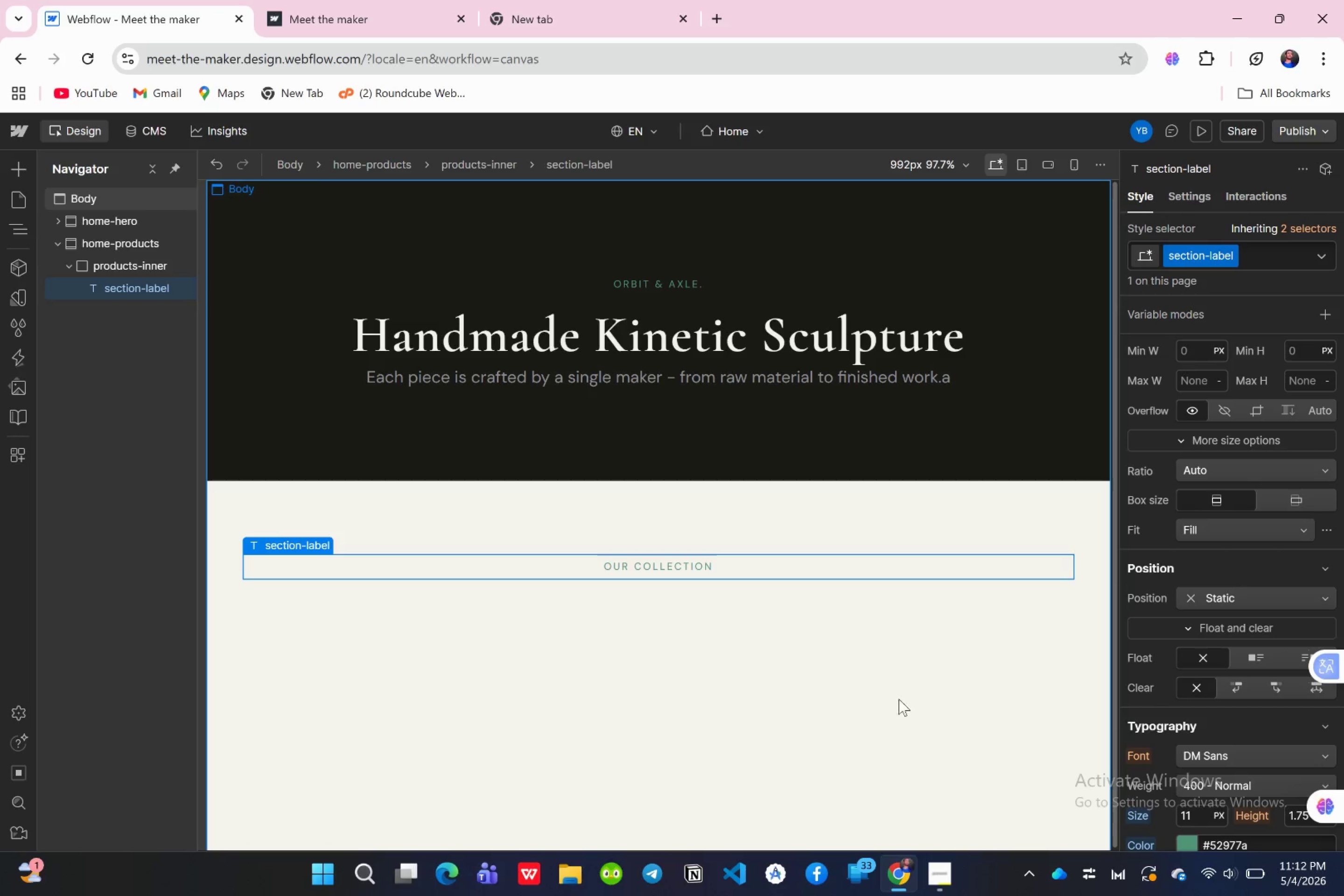 
key(A)
 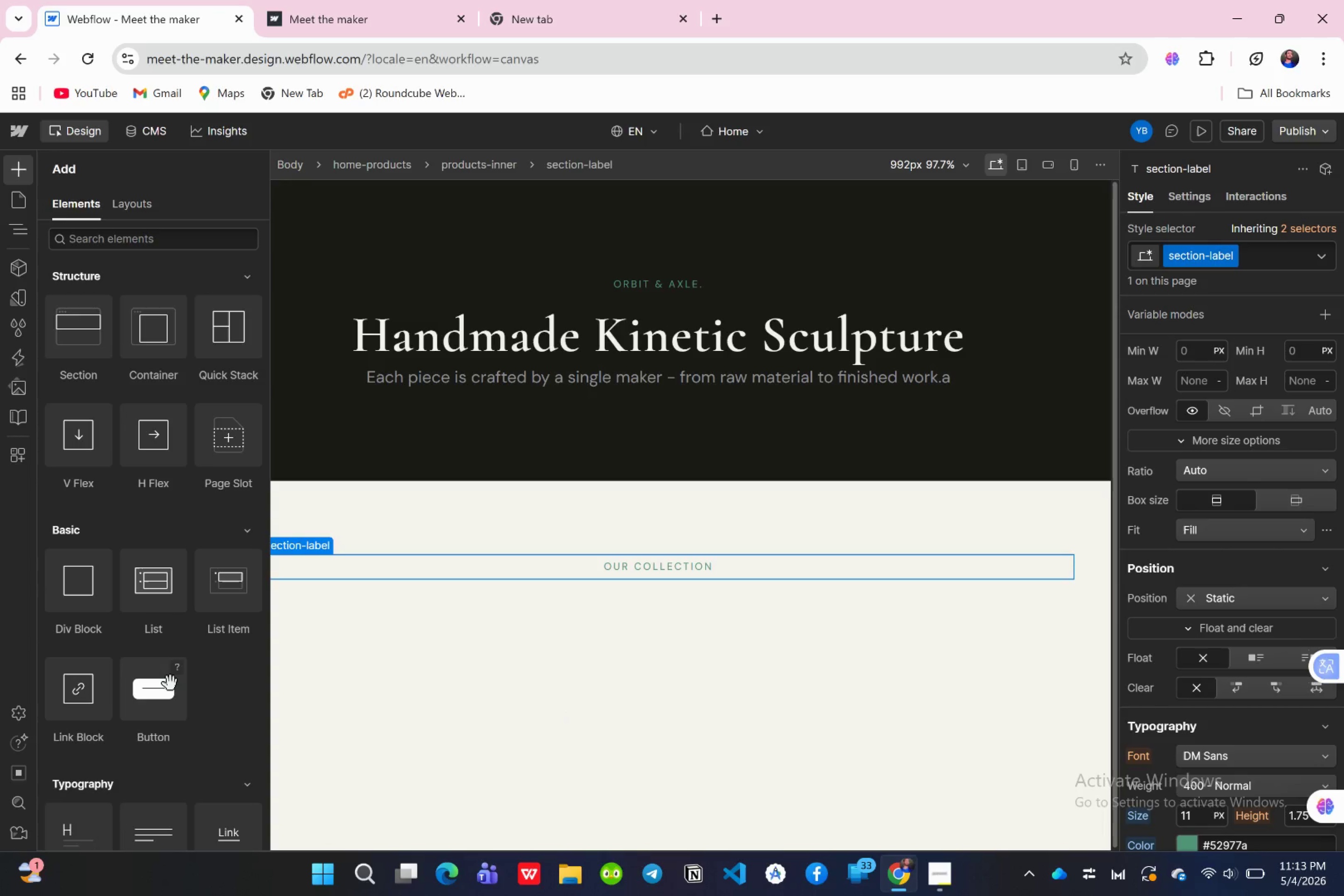 
left_click([106, 241])
 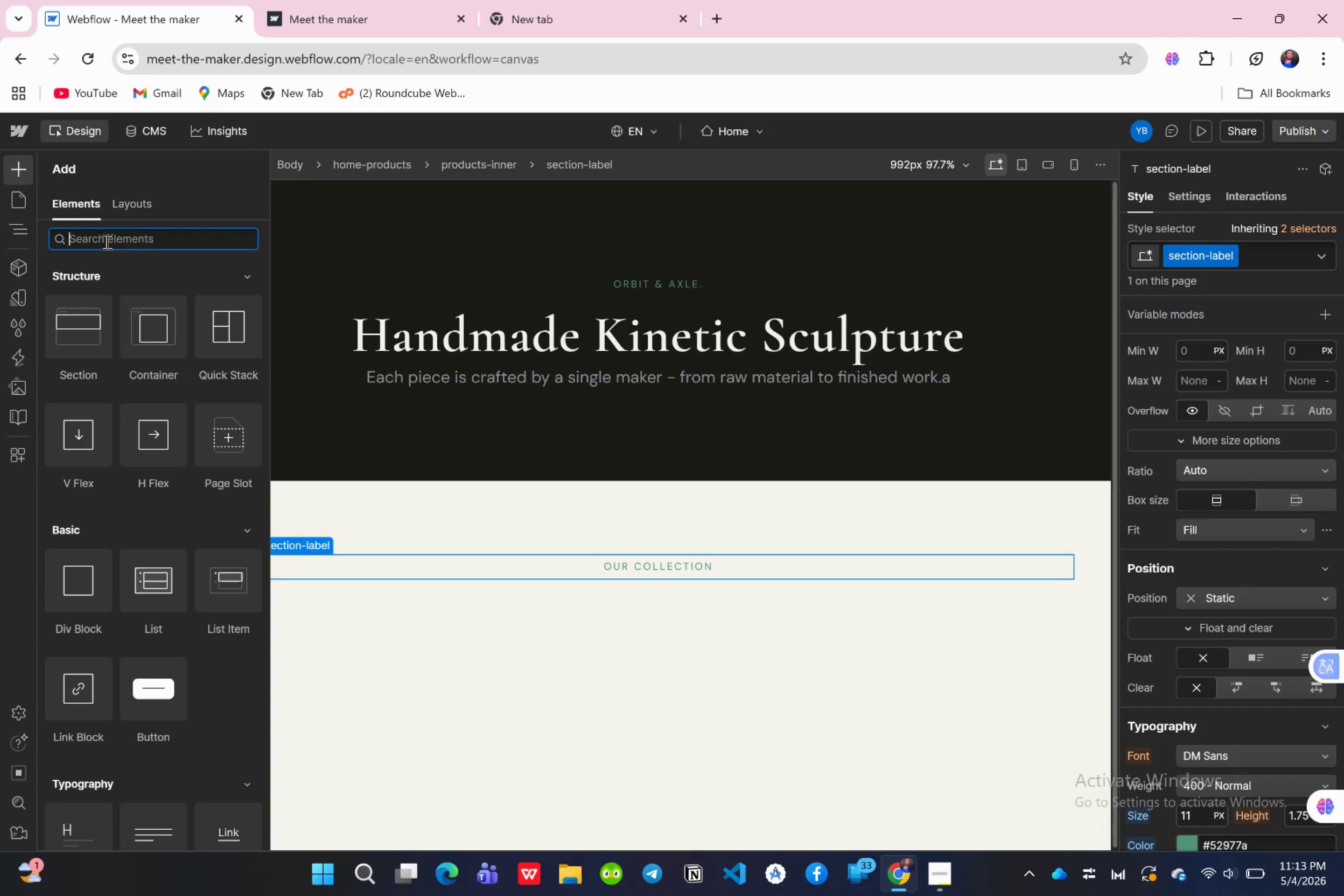 
wait(7.4)
 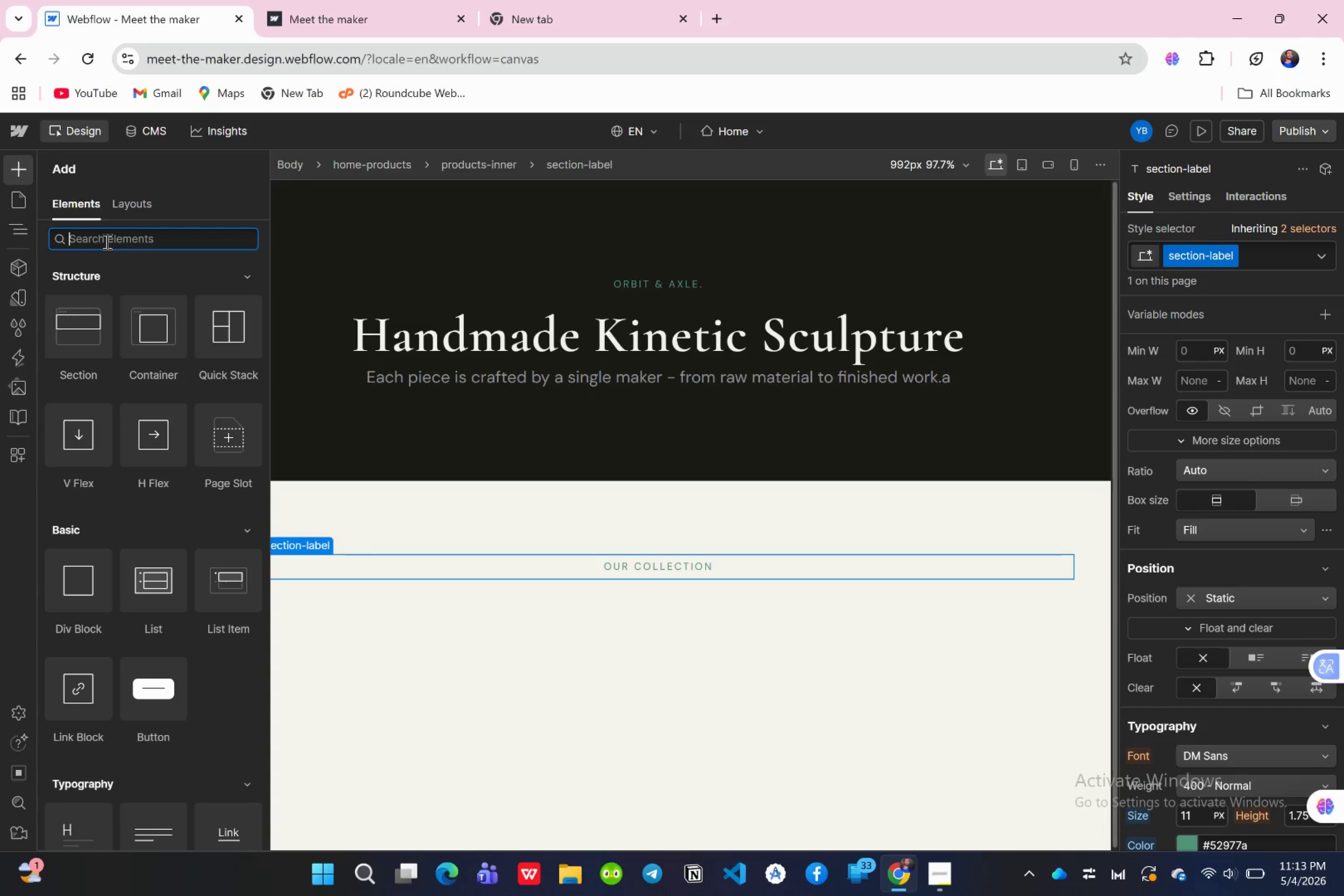 
type(colle)
 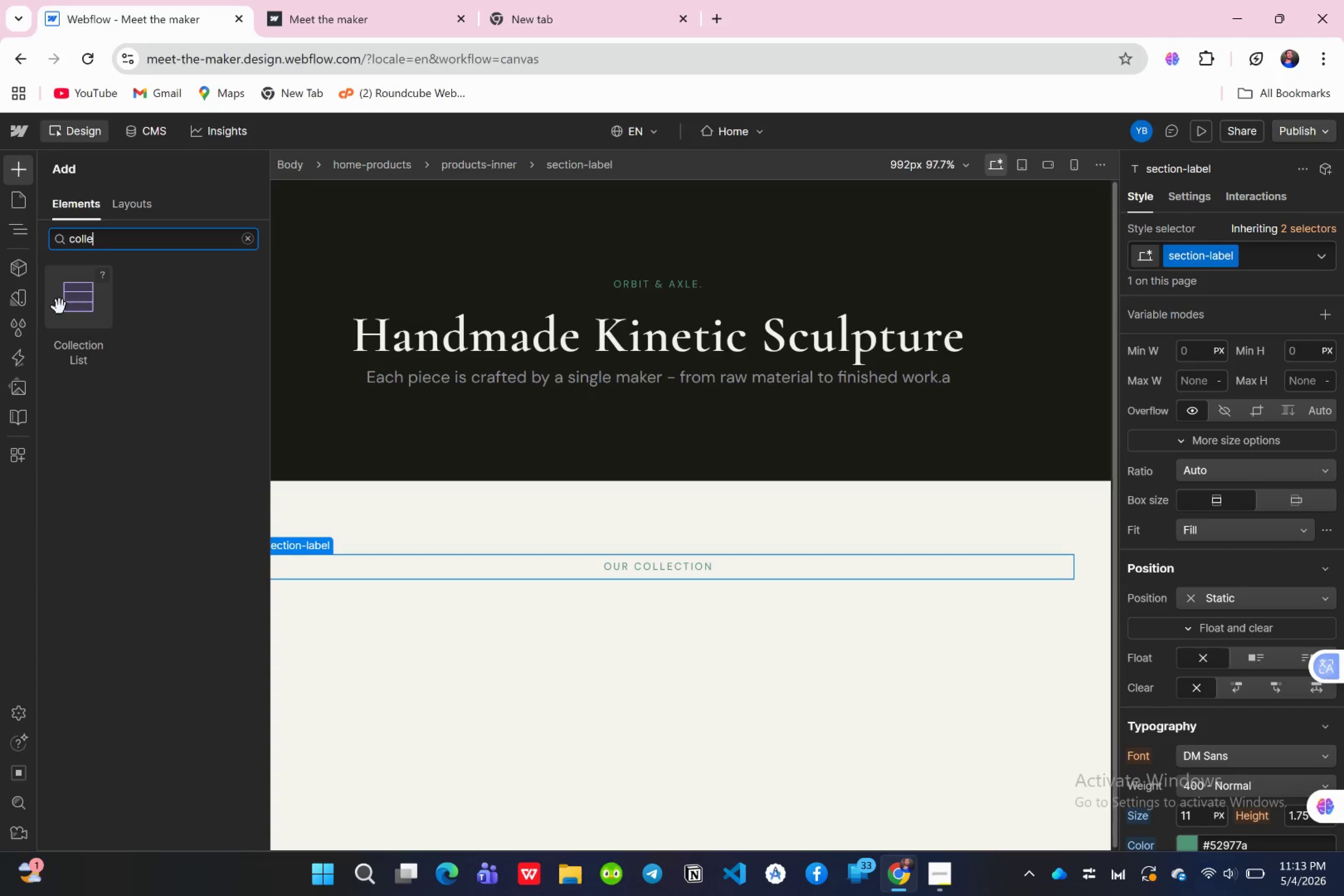 
wait(11.4)
 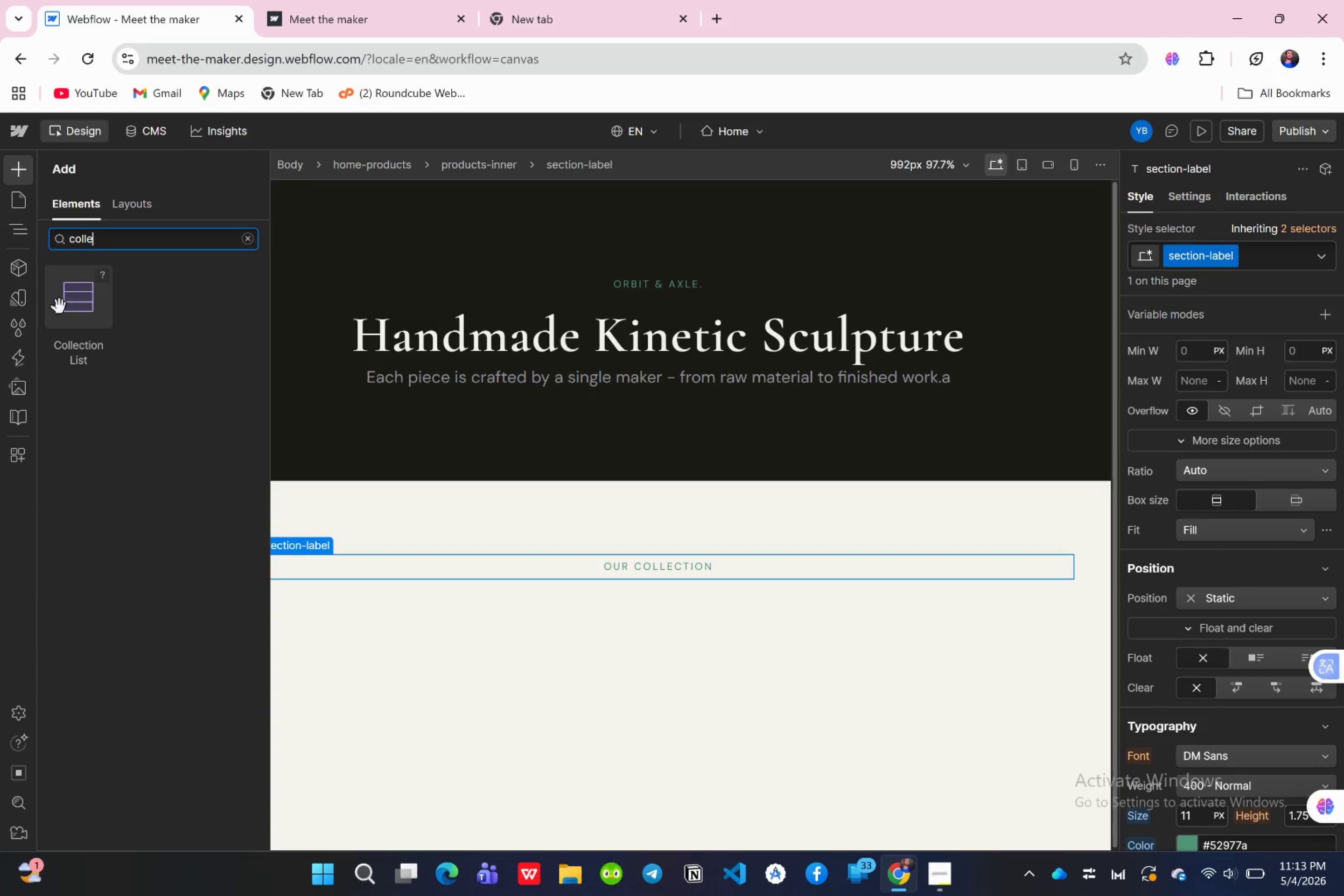 
left_click_drag(start_coordinate=[59, 307], to_coordinate=[103, 320])
 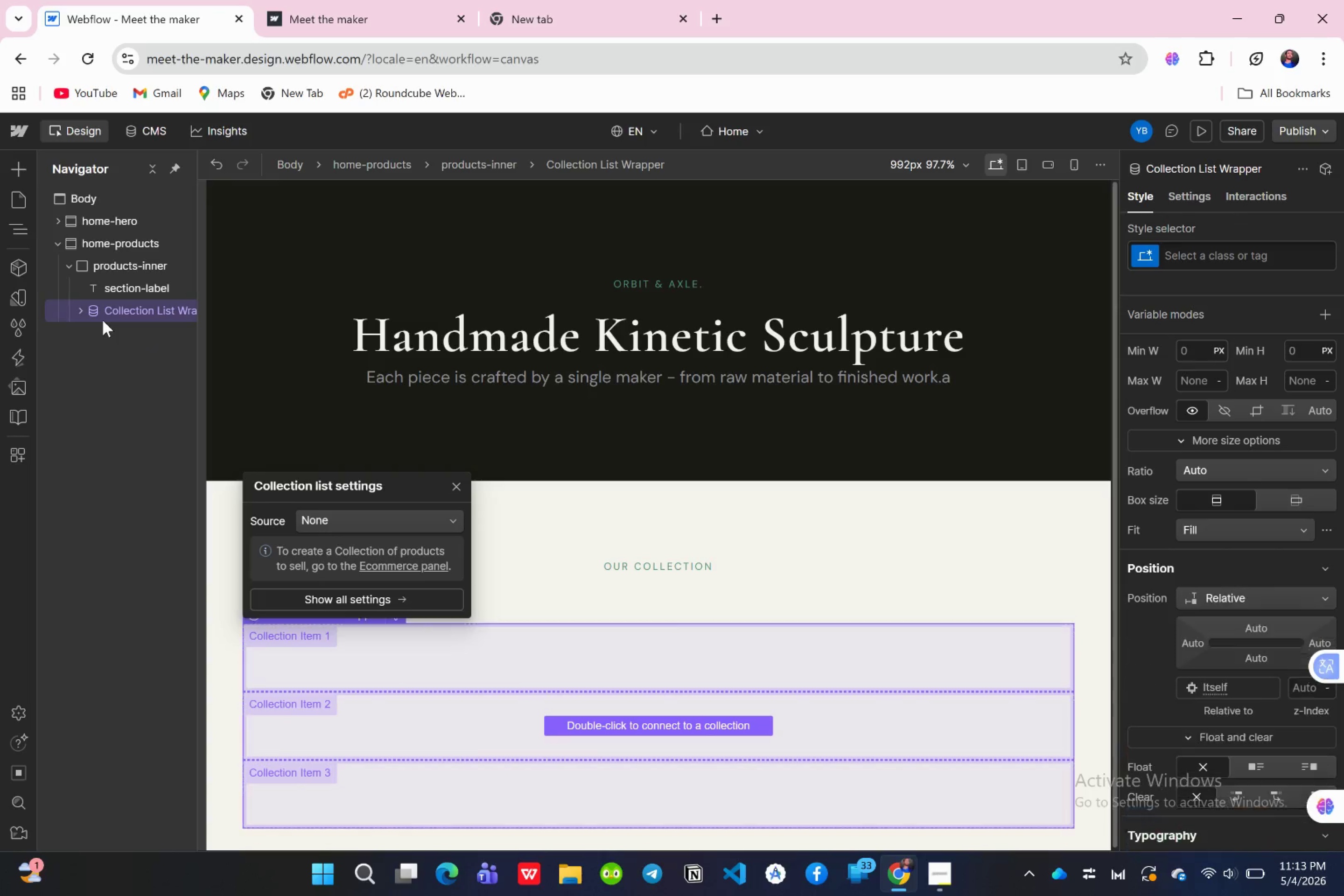 
hold_key(key=AltLeft, duration=3.53)
 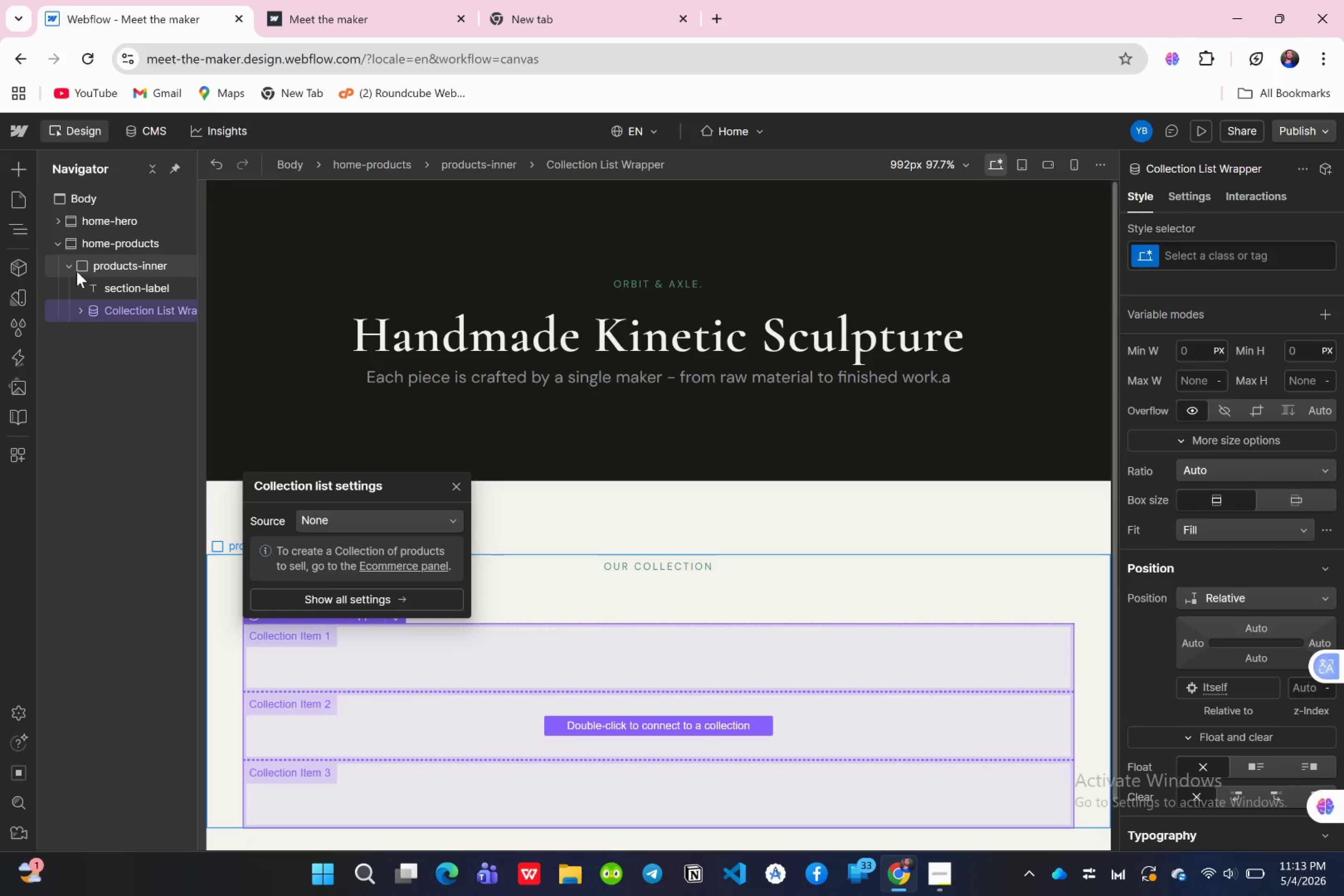 
left_click([63, 266])
 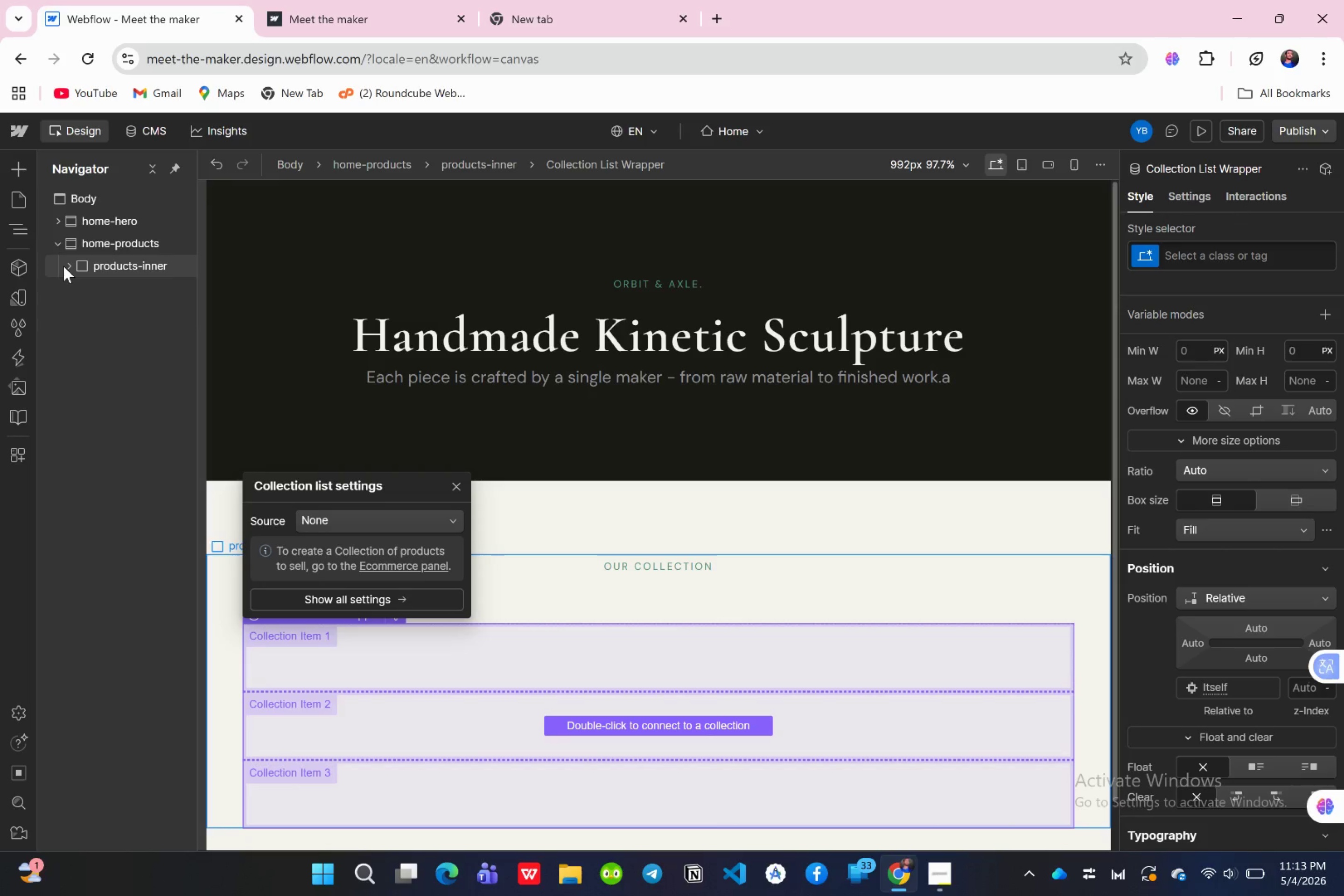 
left_click([63, 266])
 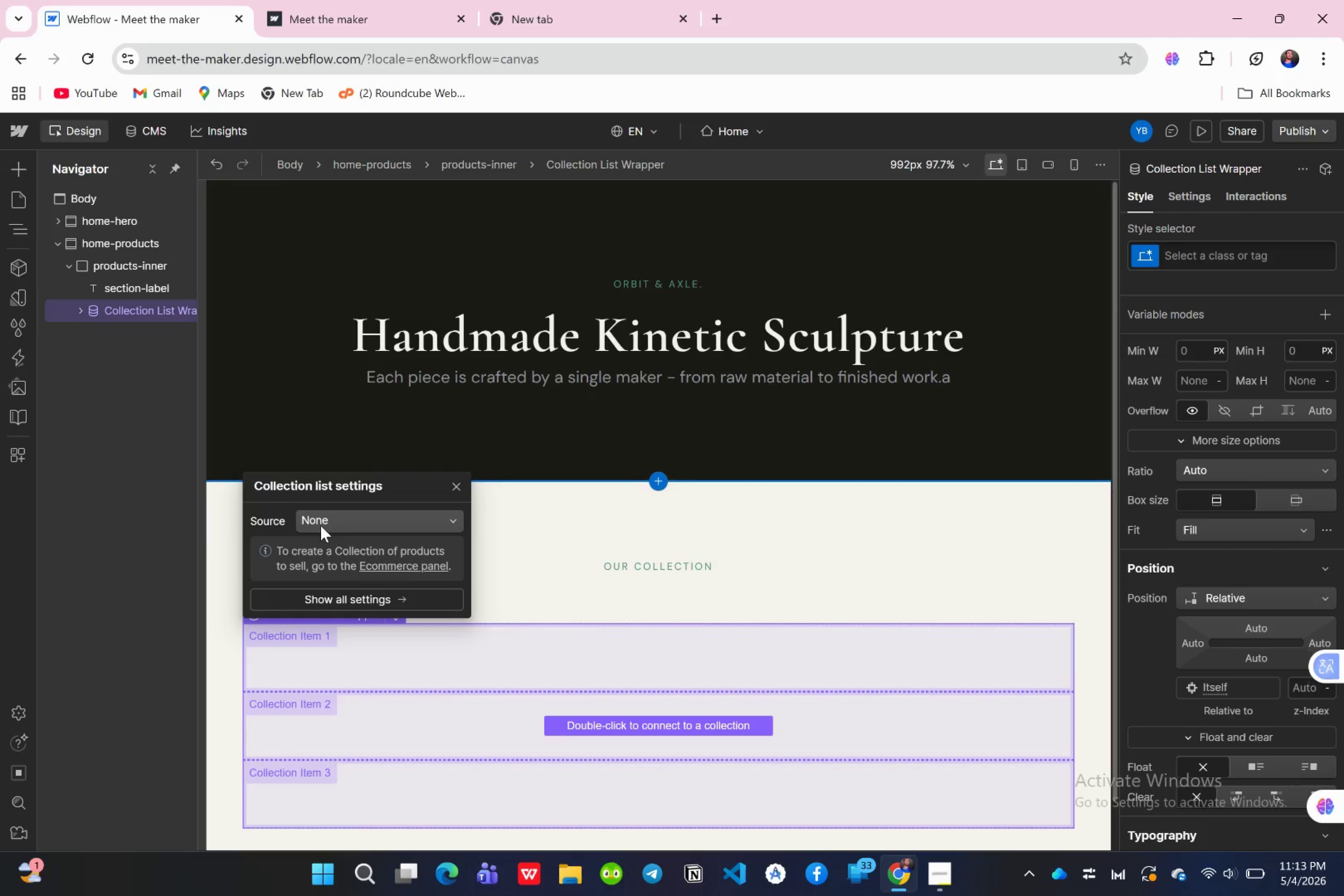 
wait(17.95)
 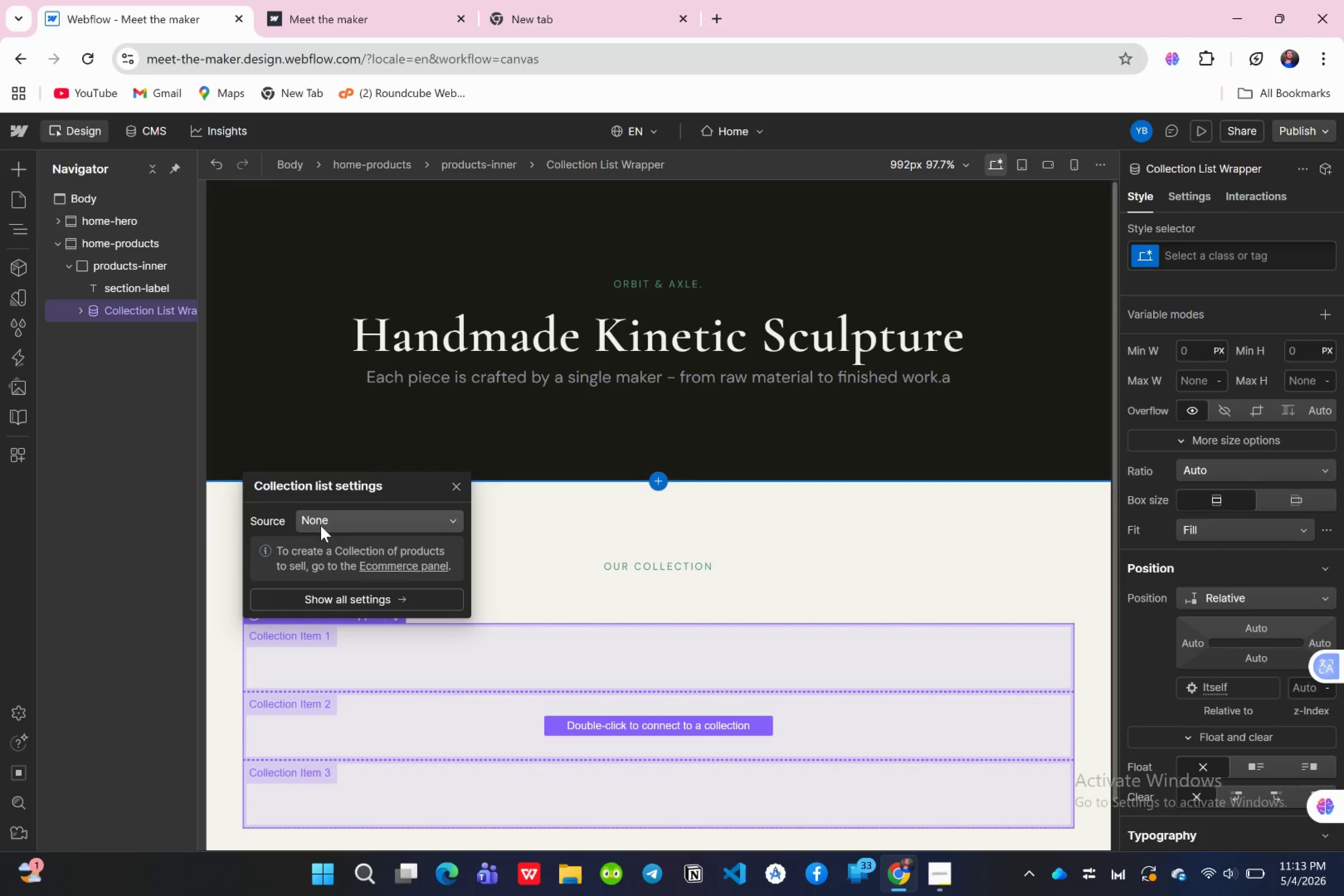 
left_click([325, 526])
 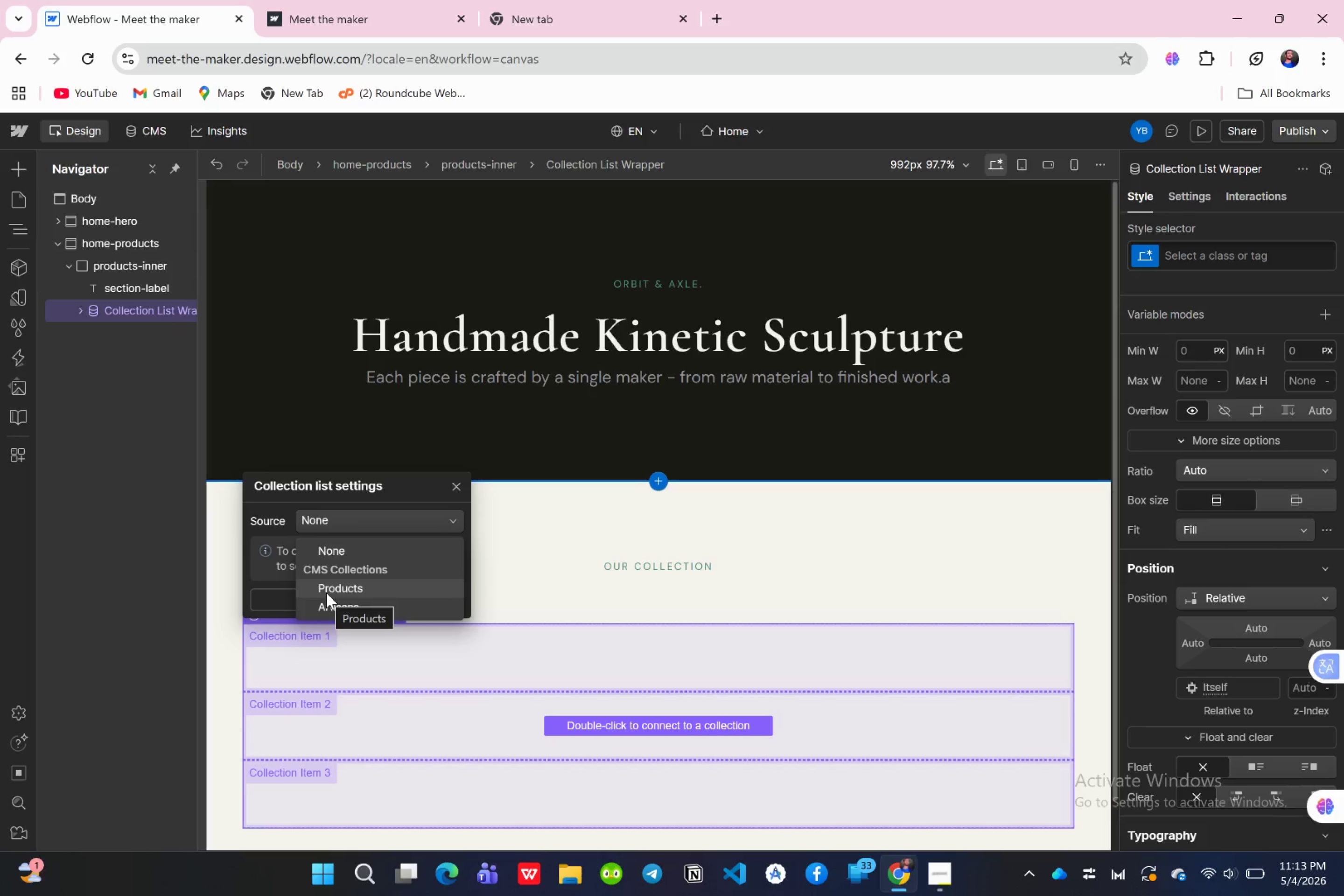 
left_click([326, 593])
 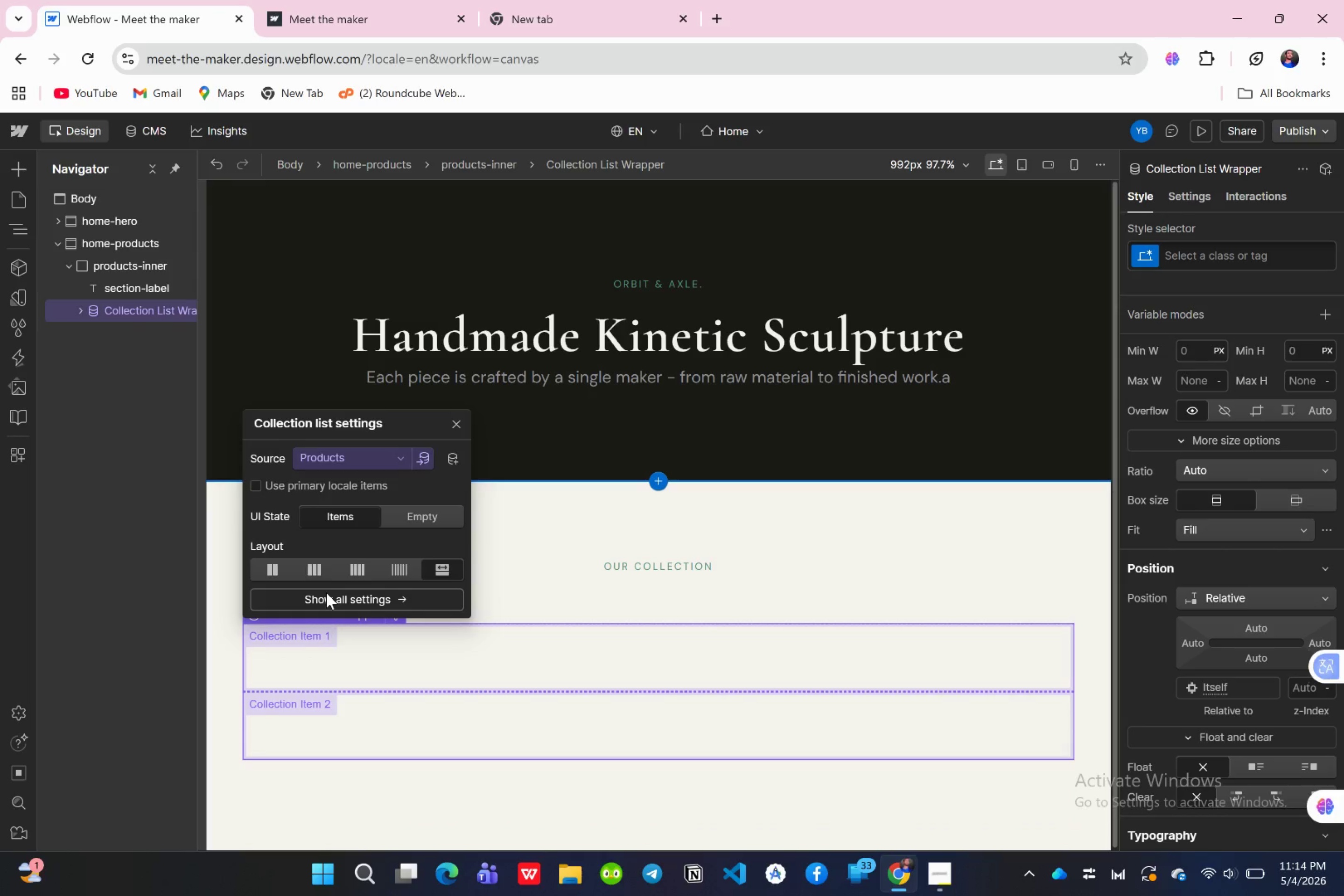 
wait(14.03)
 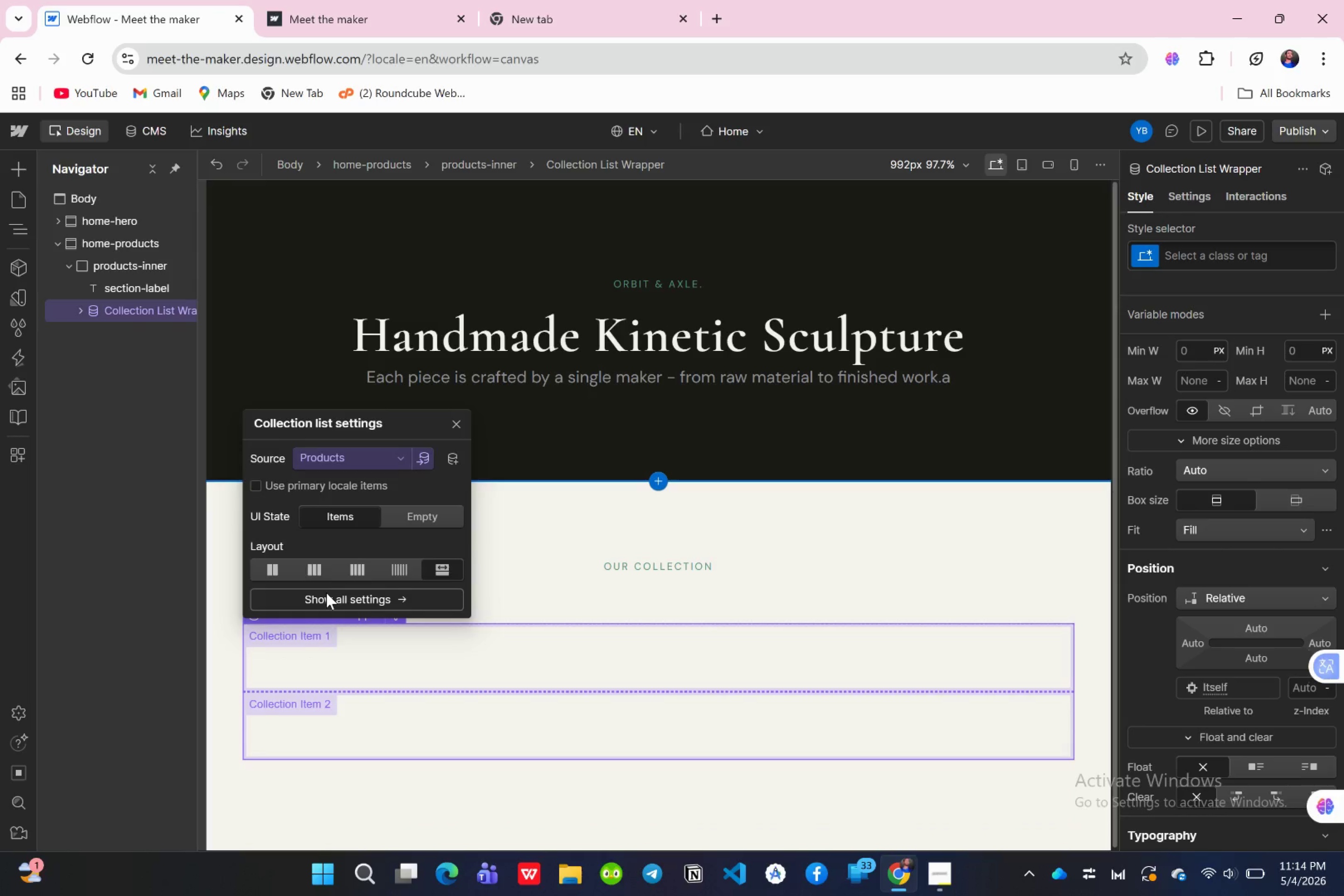 
left_click([448, 427])
 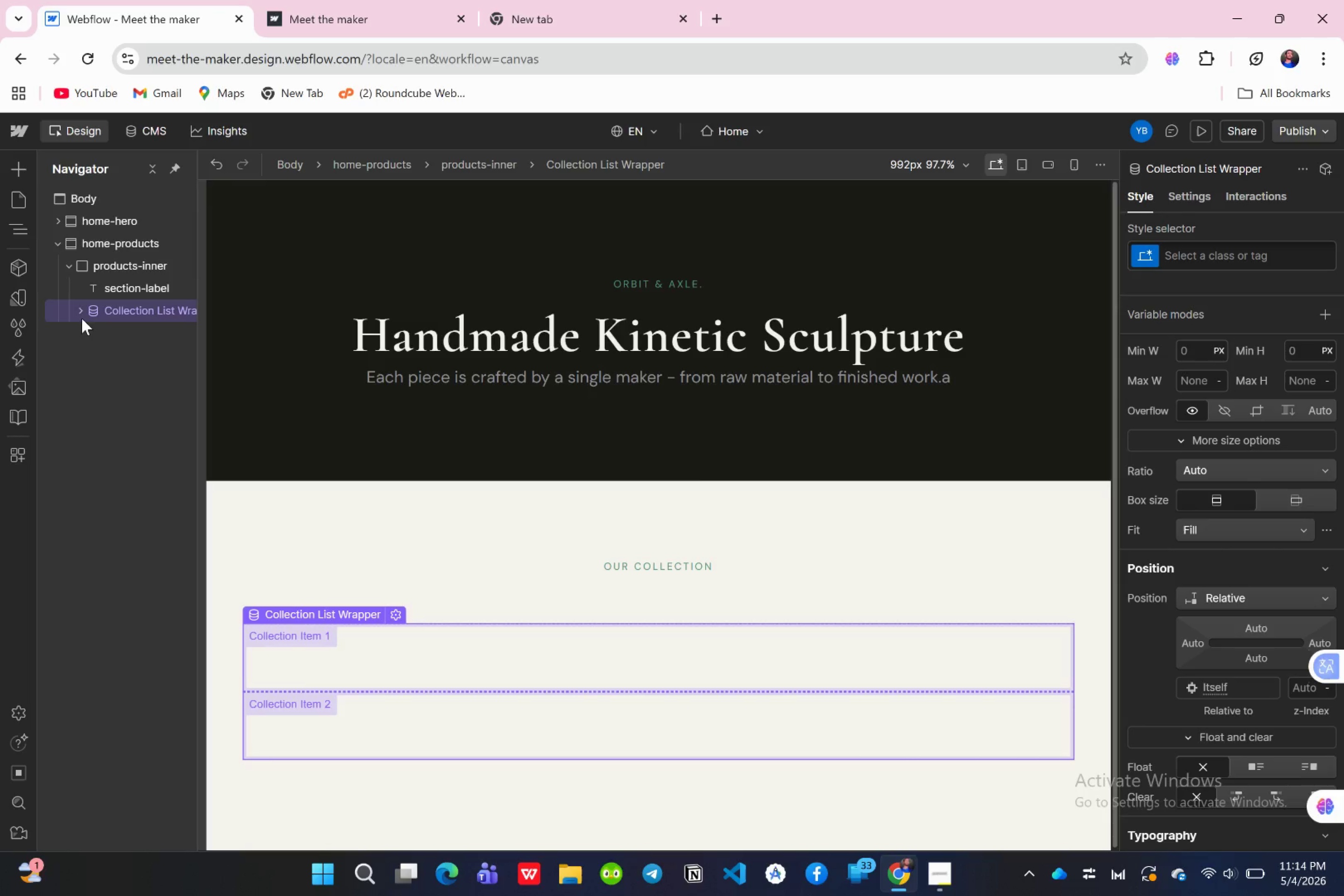 
left_click([80, 315])
 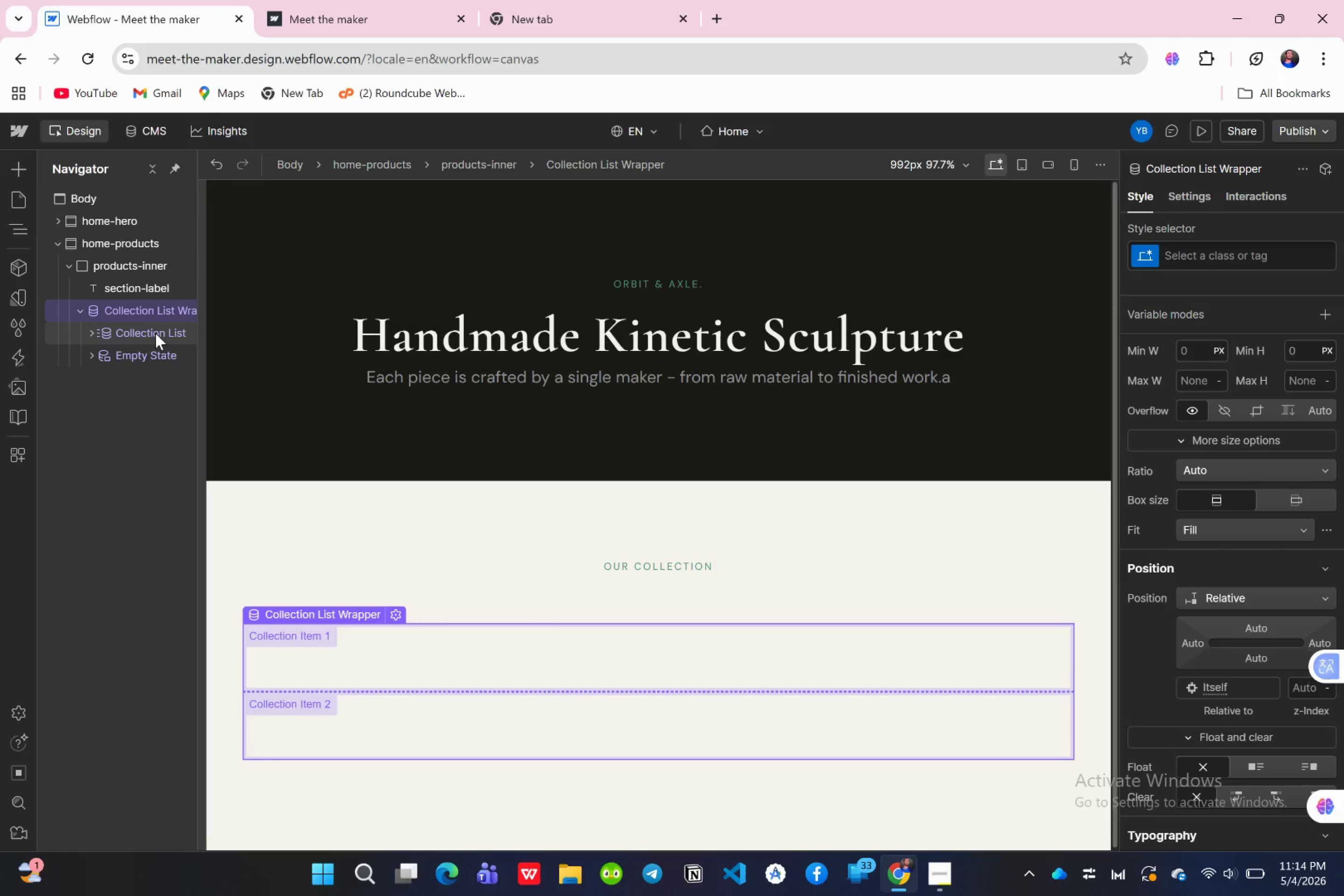 
left_click([155, 333])
 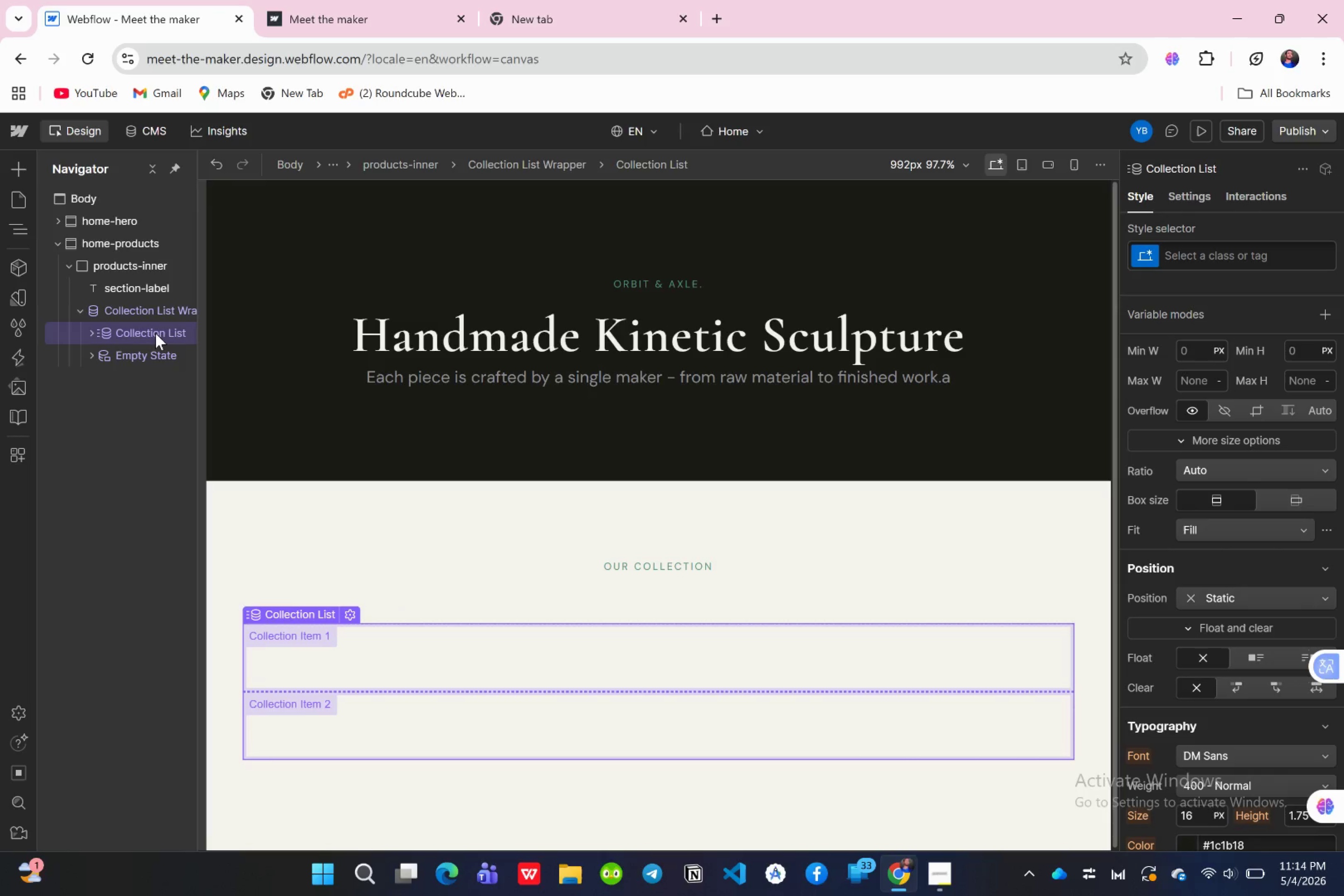 
wait(9.01)
 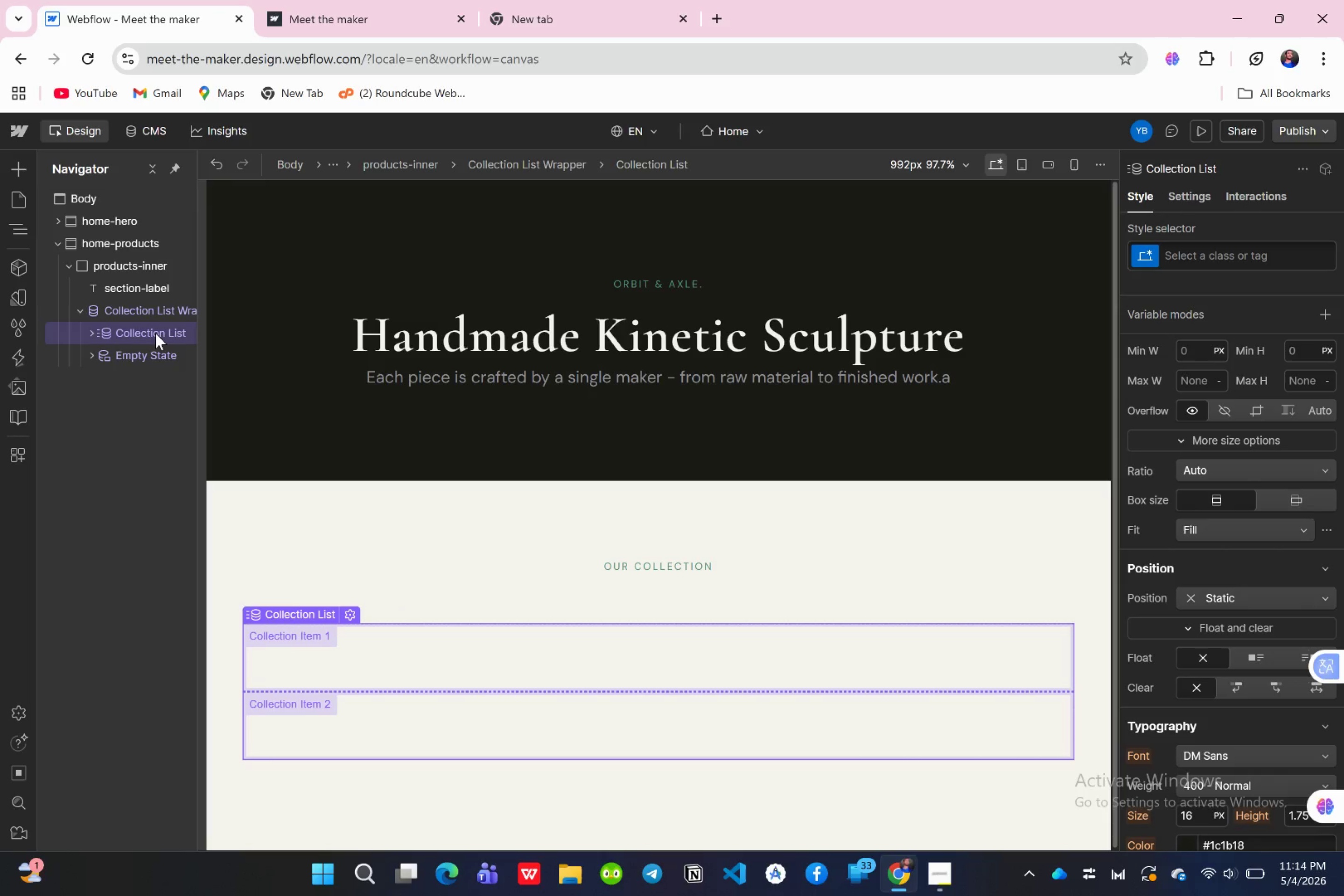 
left_click([1215, 258])
 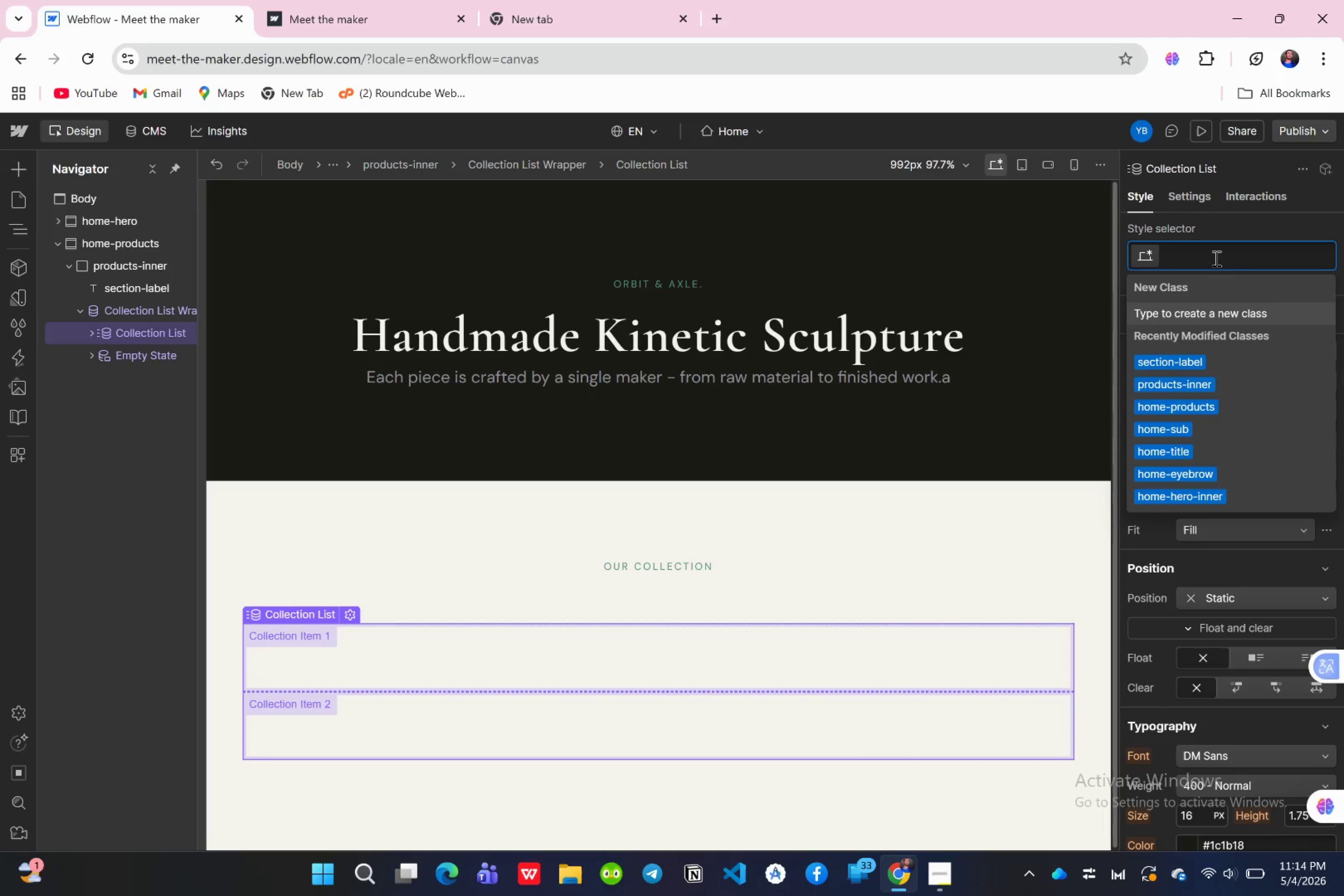 
type(product-grid)
 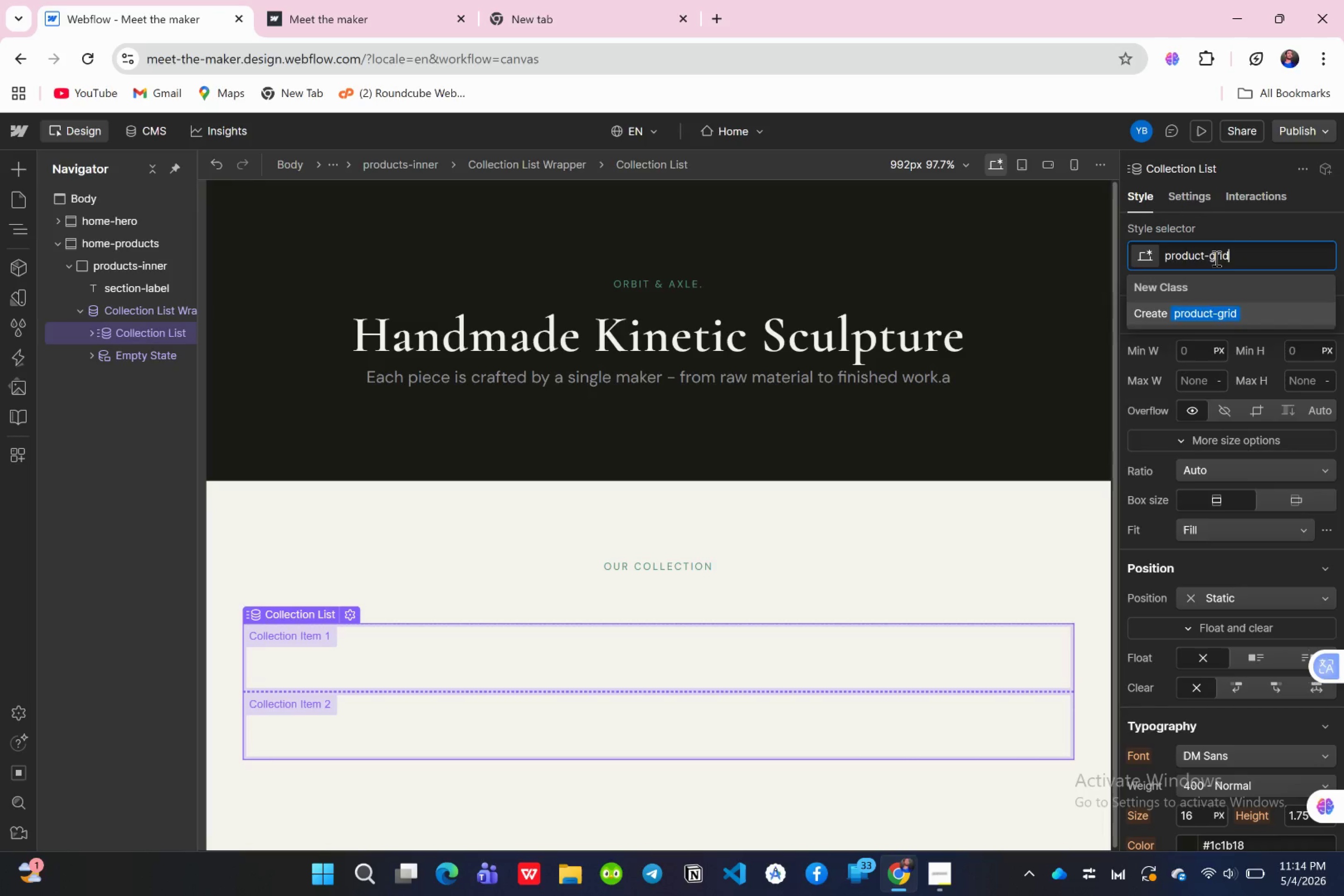 
key(Enter)
 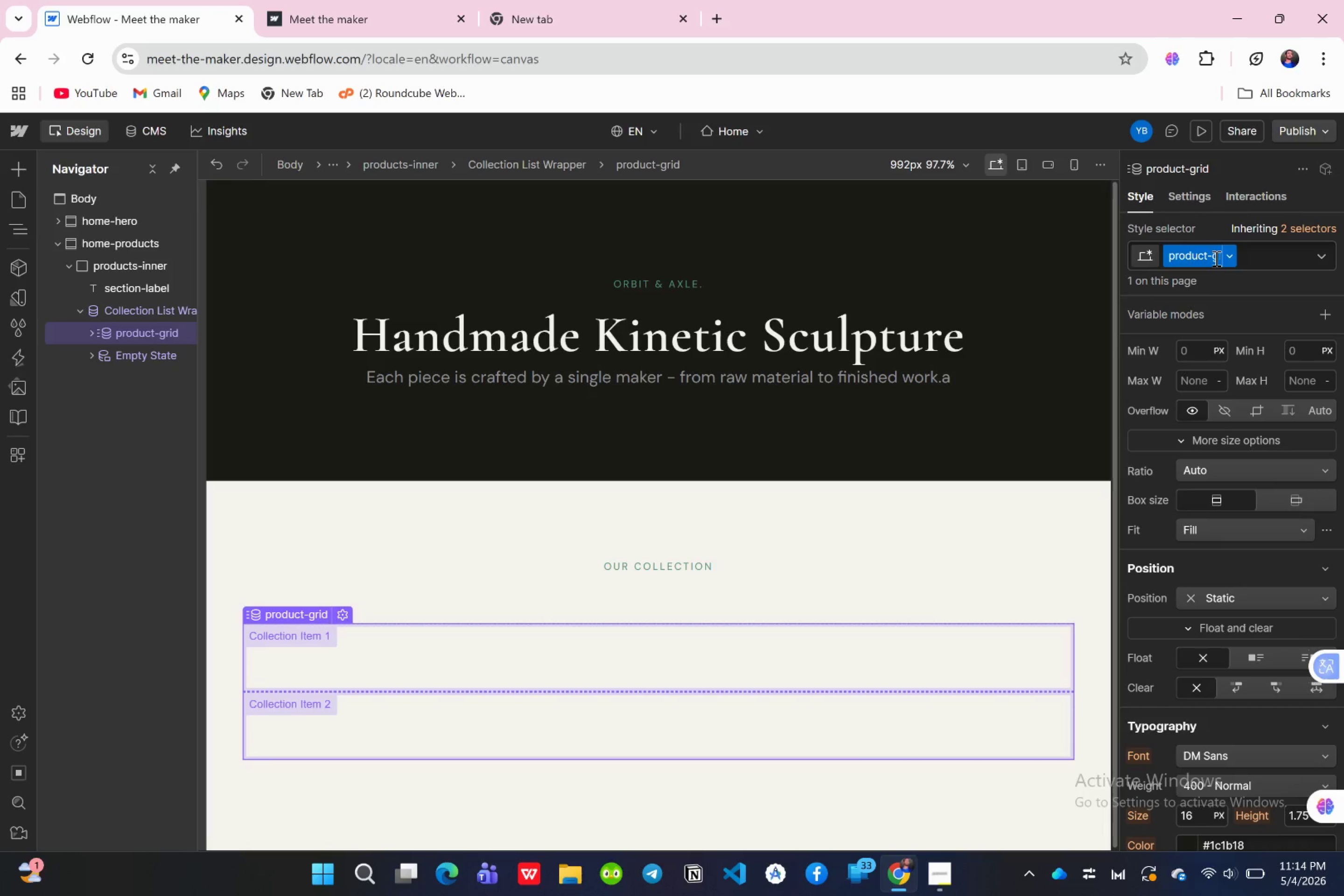 
wait(6.89)
 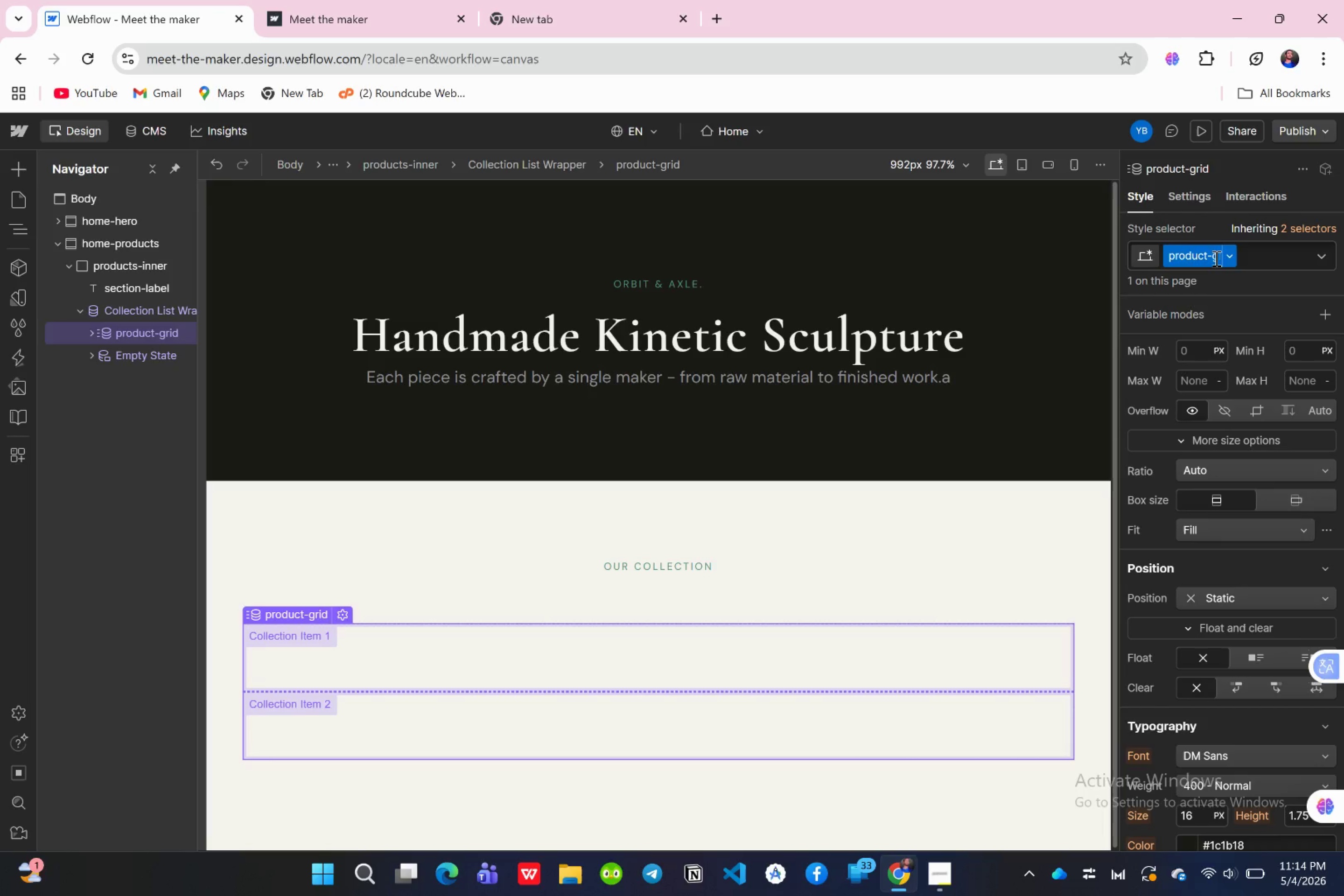 
scroll: coordinate [1302, 430], scroll_direction: up, amount: 4.0
 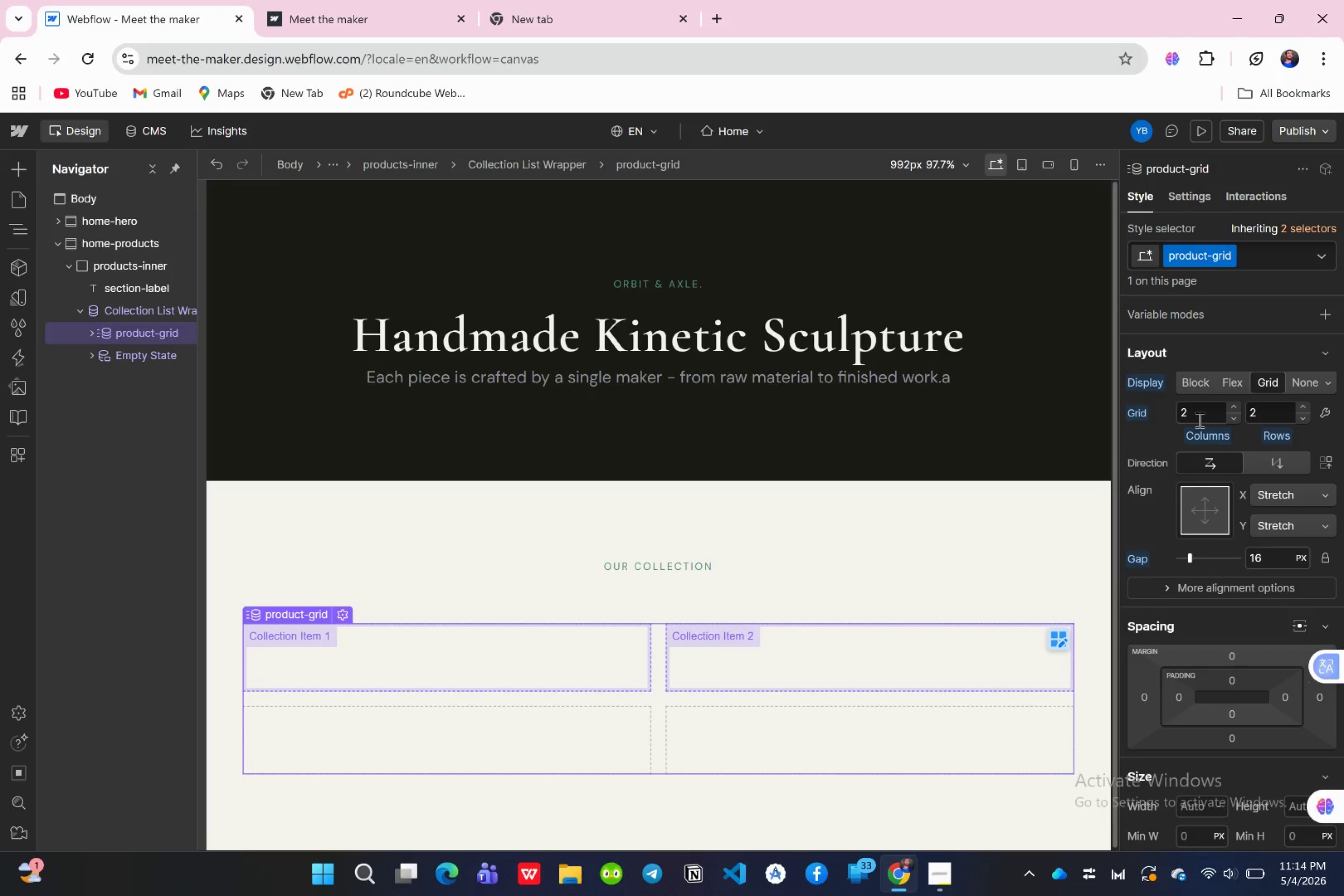 
wait(9.86)
 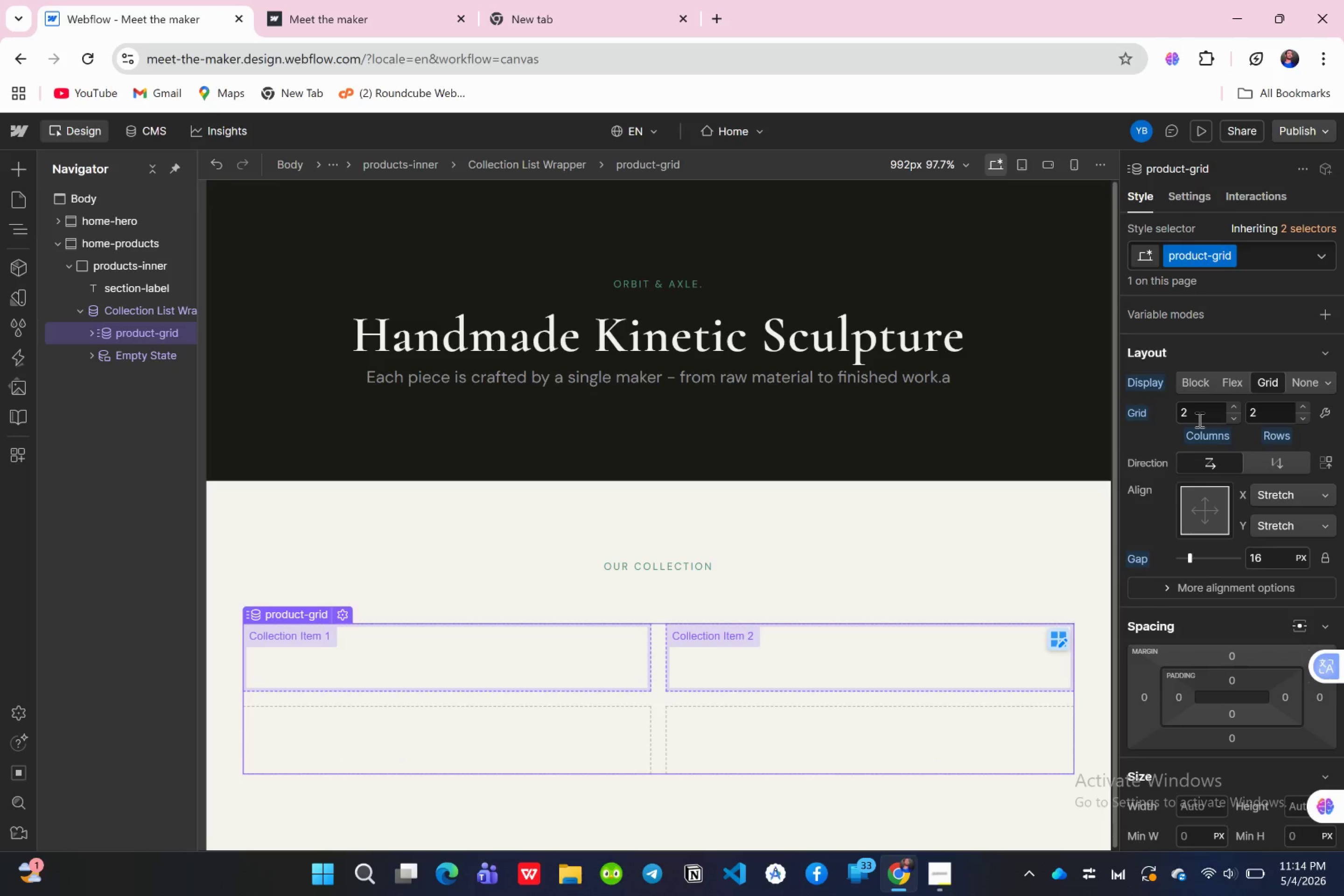 
mouse_move([1288, 460])
 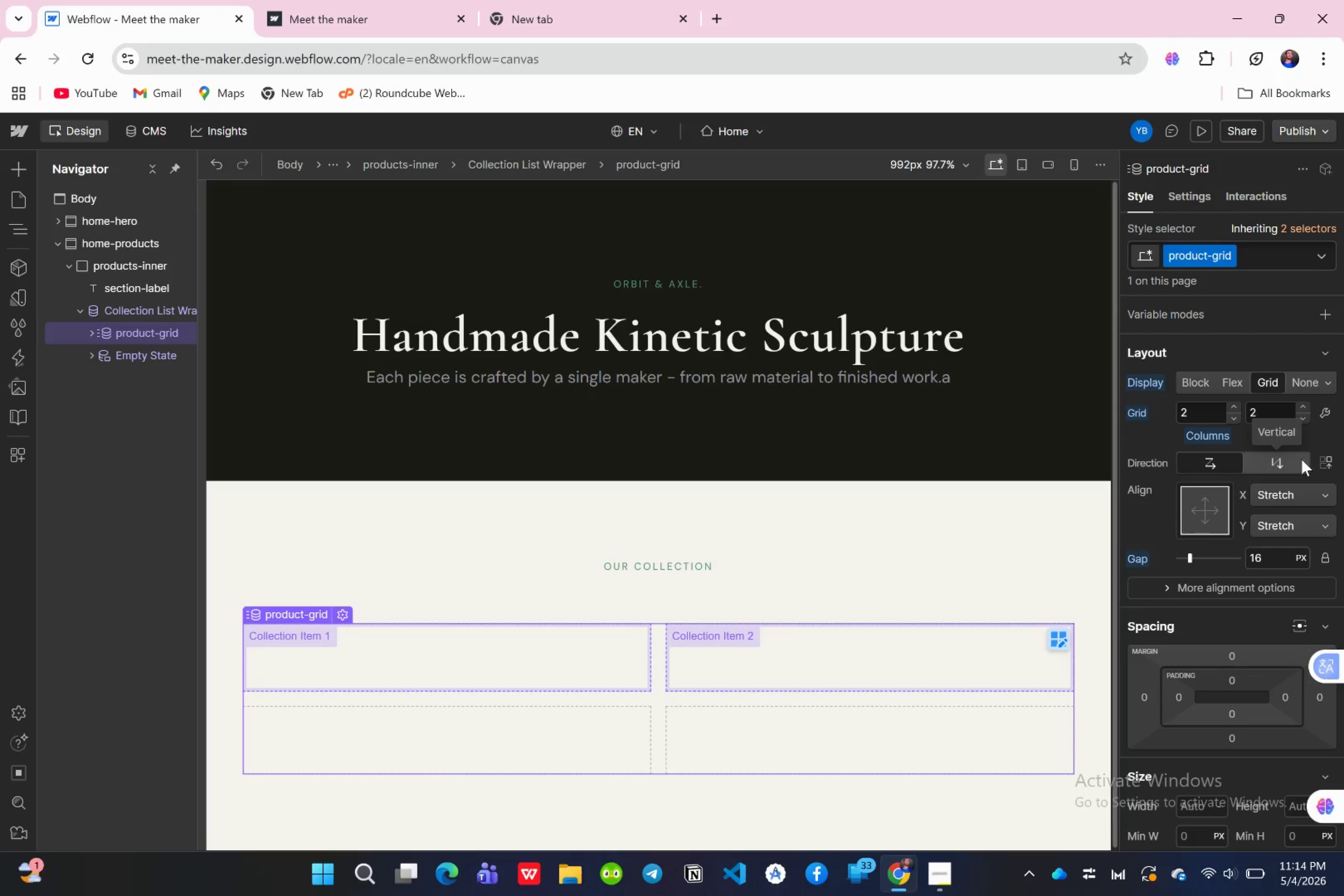 
mouse_move([1308, 456])
 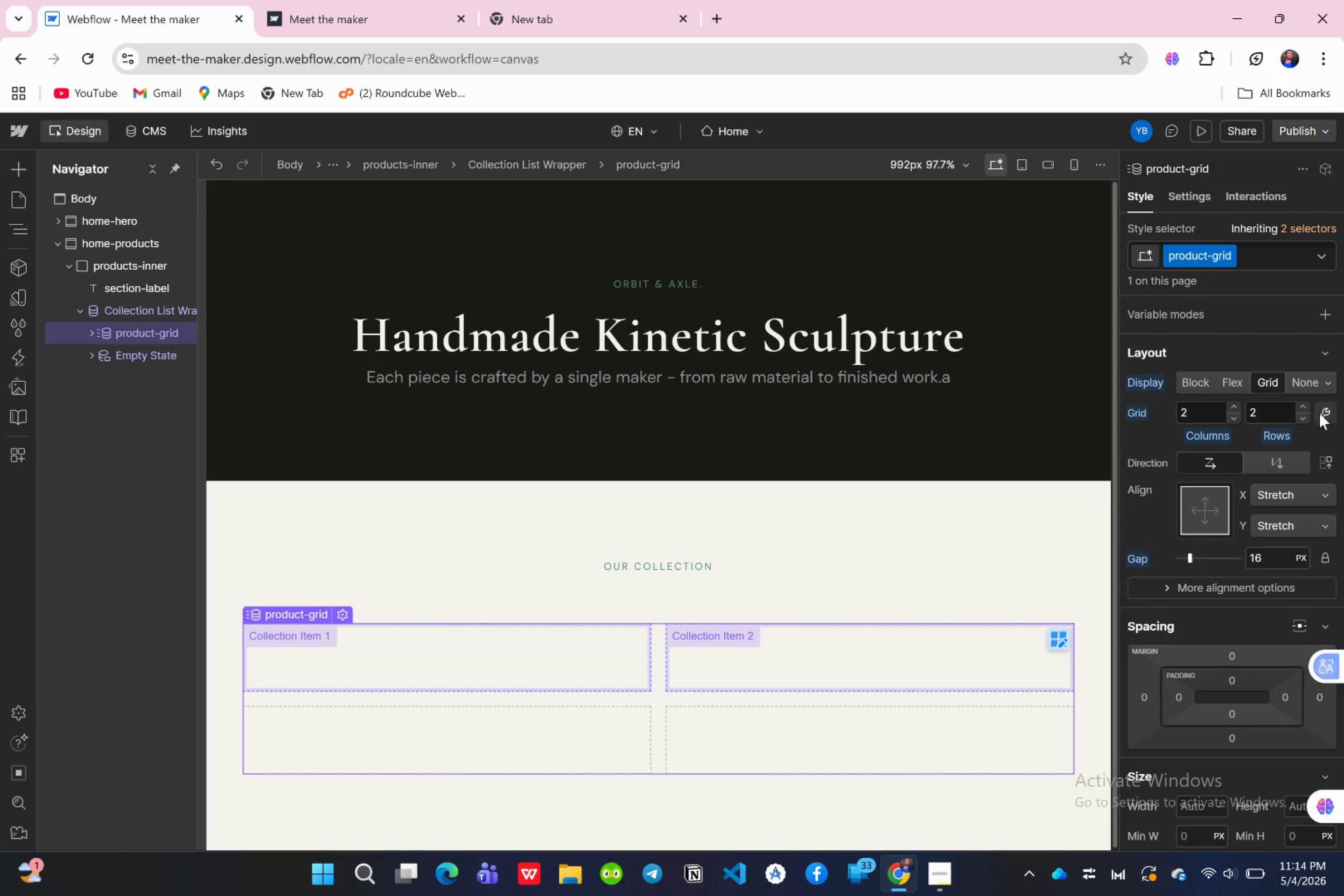 
left_click([1319, 413])
 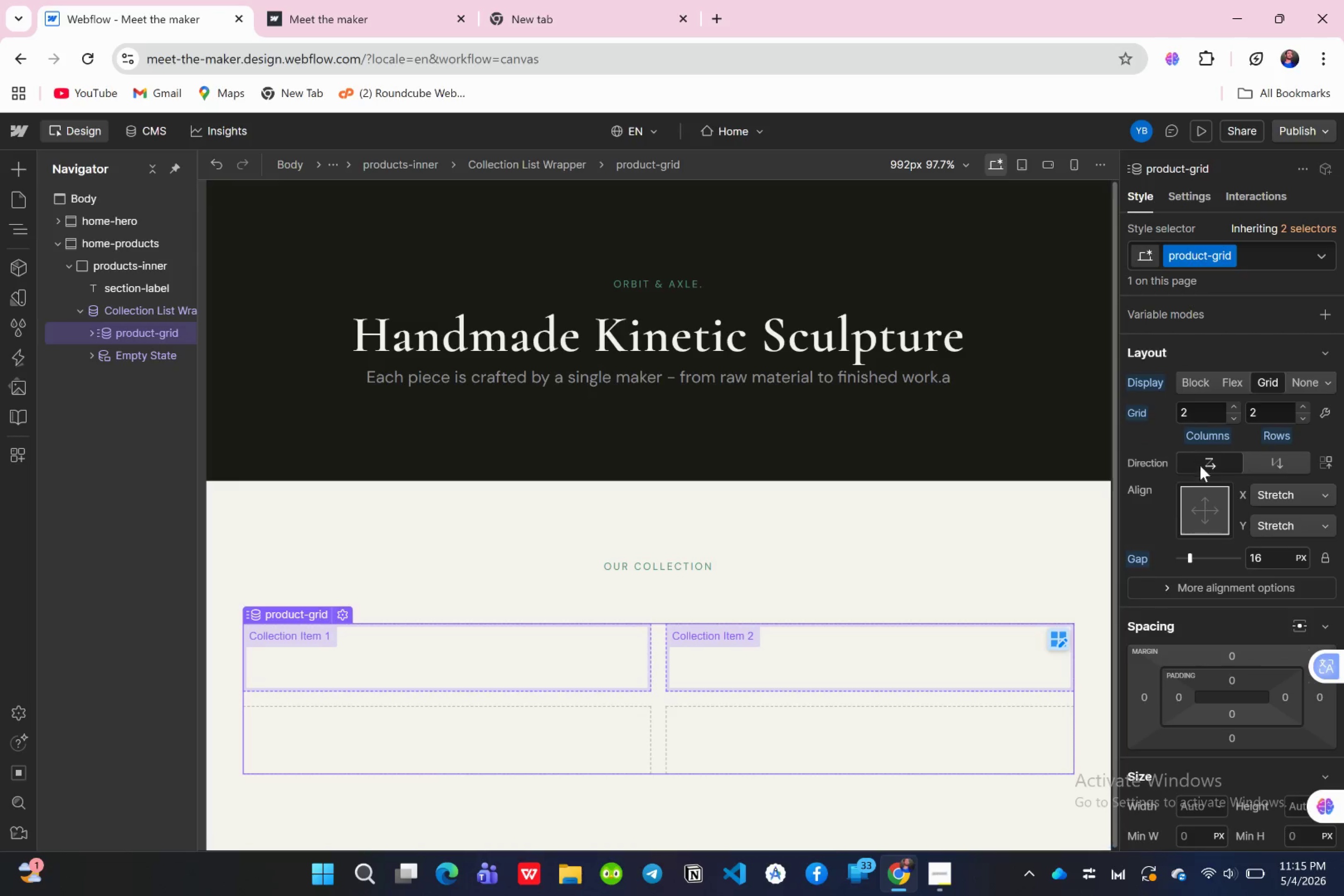 
wait(12.87)
 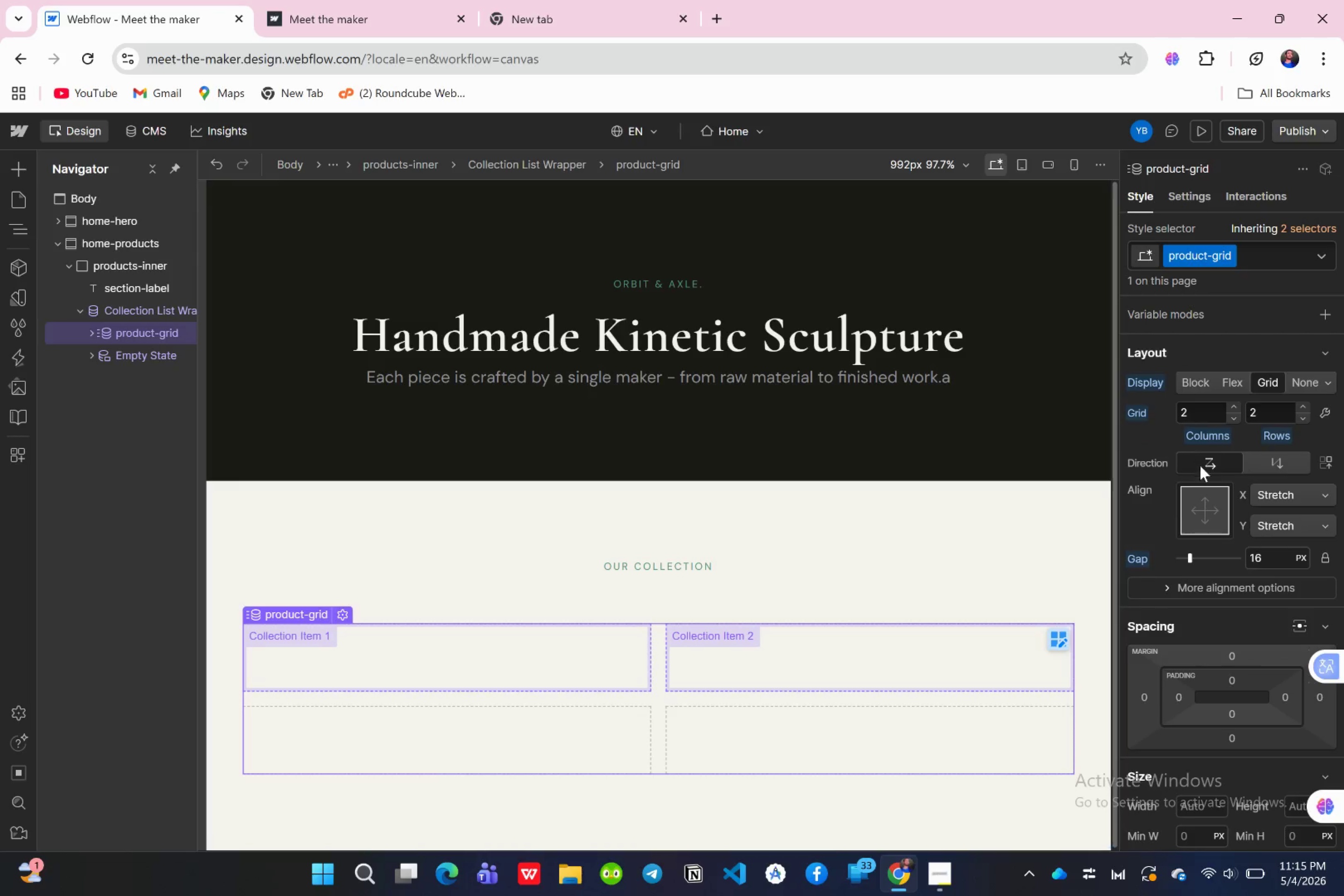 
left_click([1264, 559])
 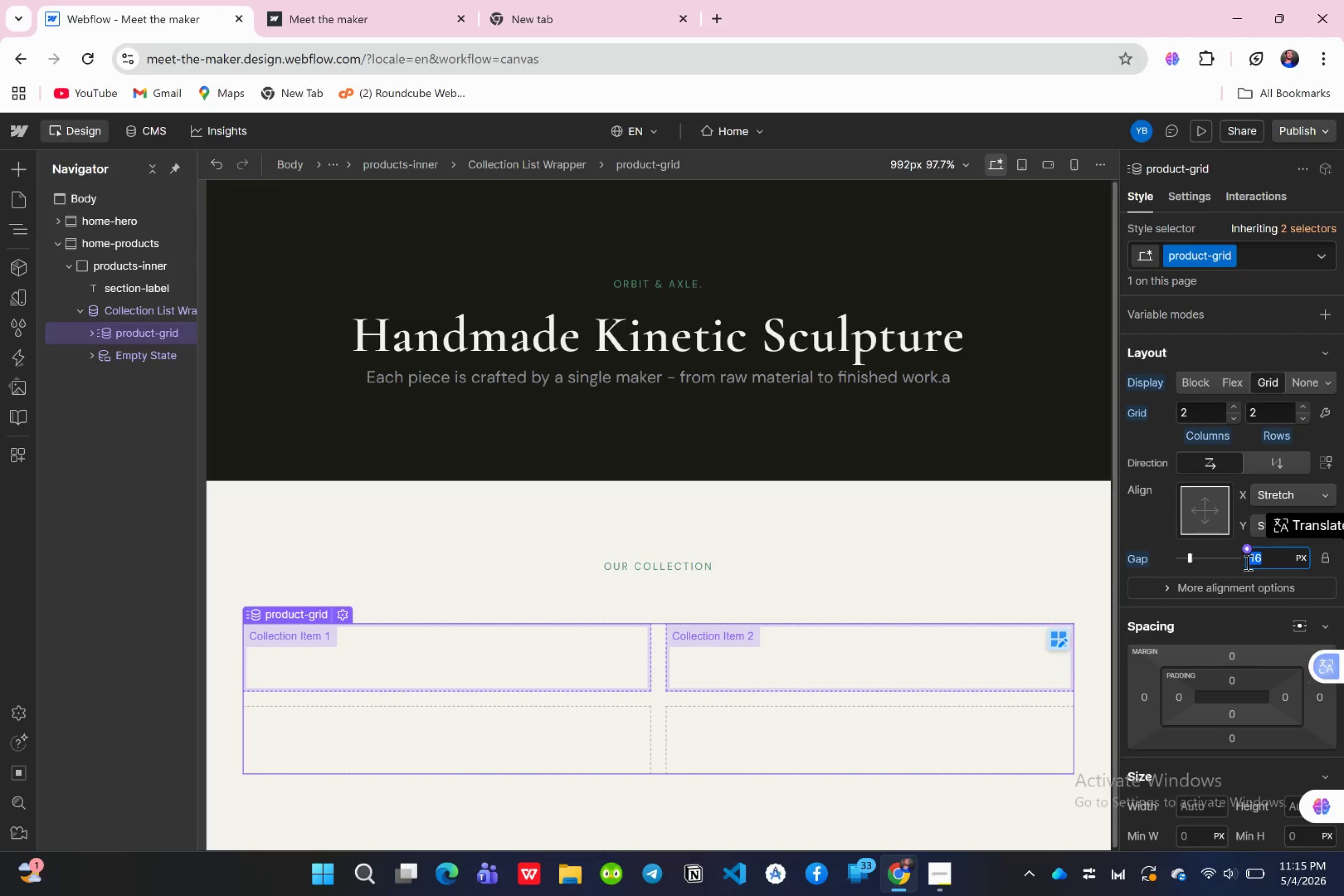 
type(32)
 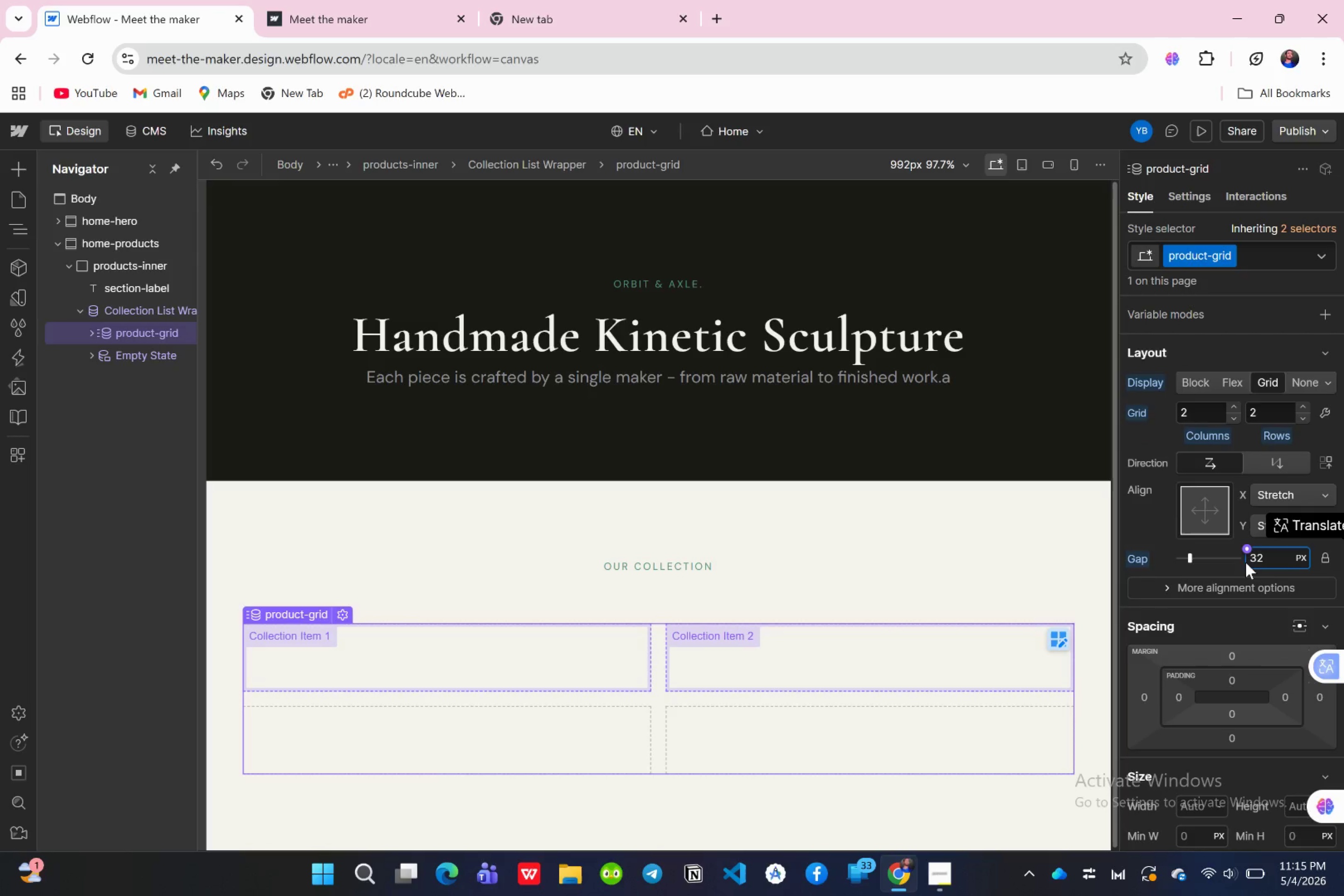 
key(Enter)
 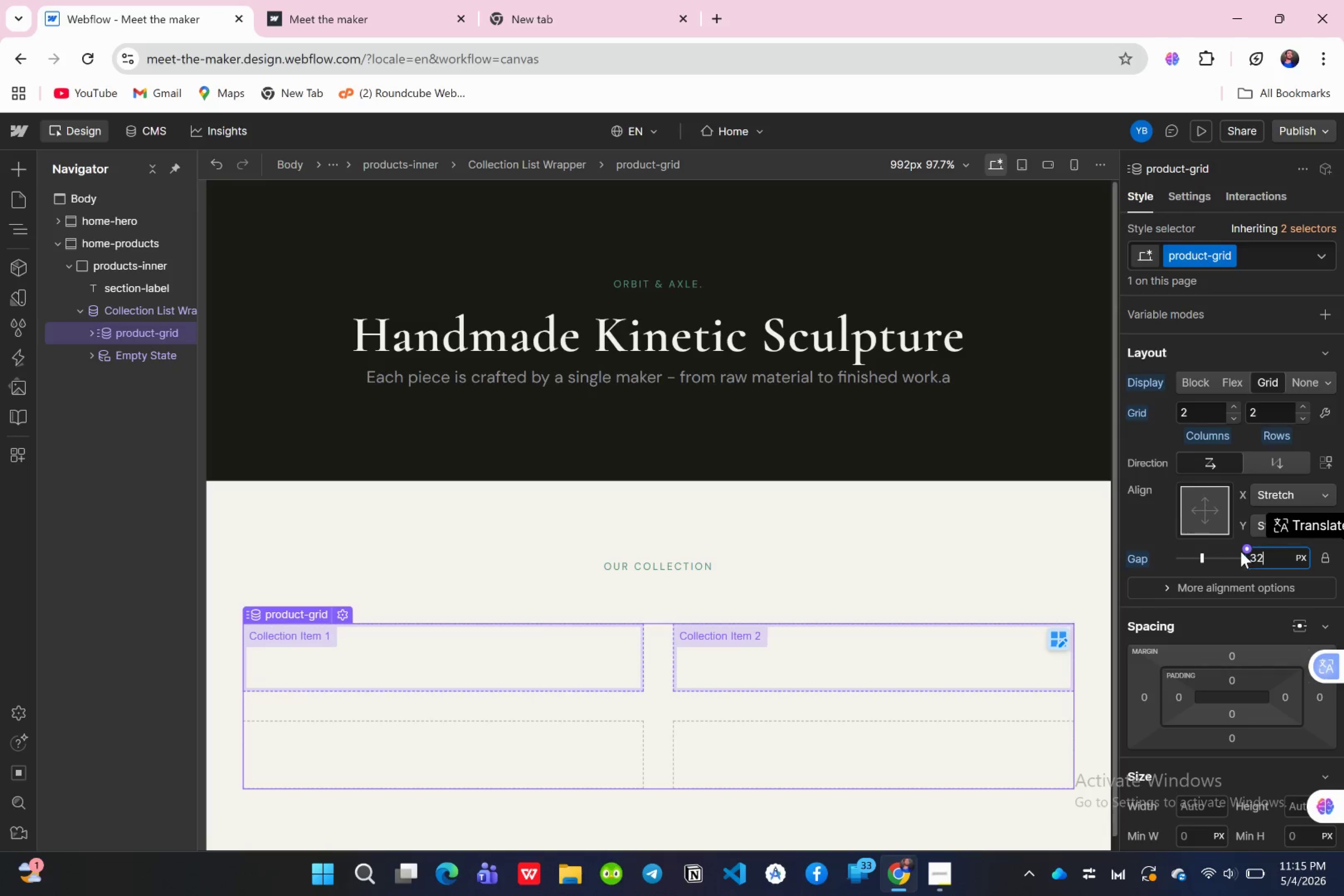 
scroll: coordinate [1246, 524], scroll_direction: down, amount: 3.0
 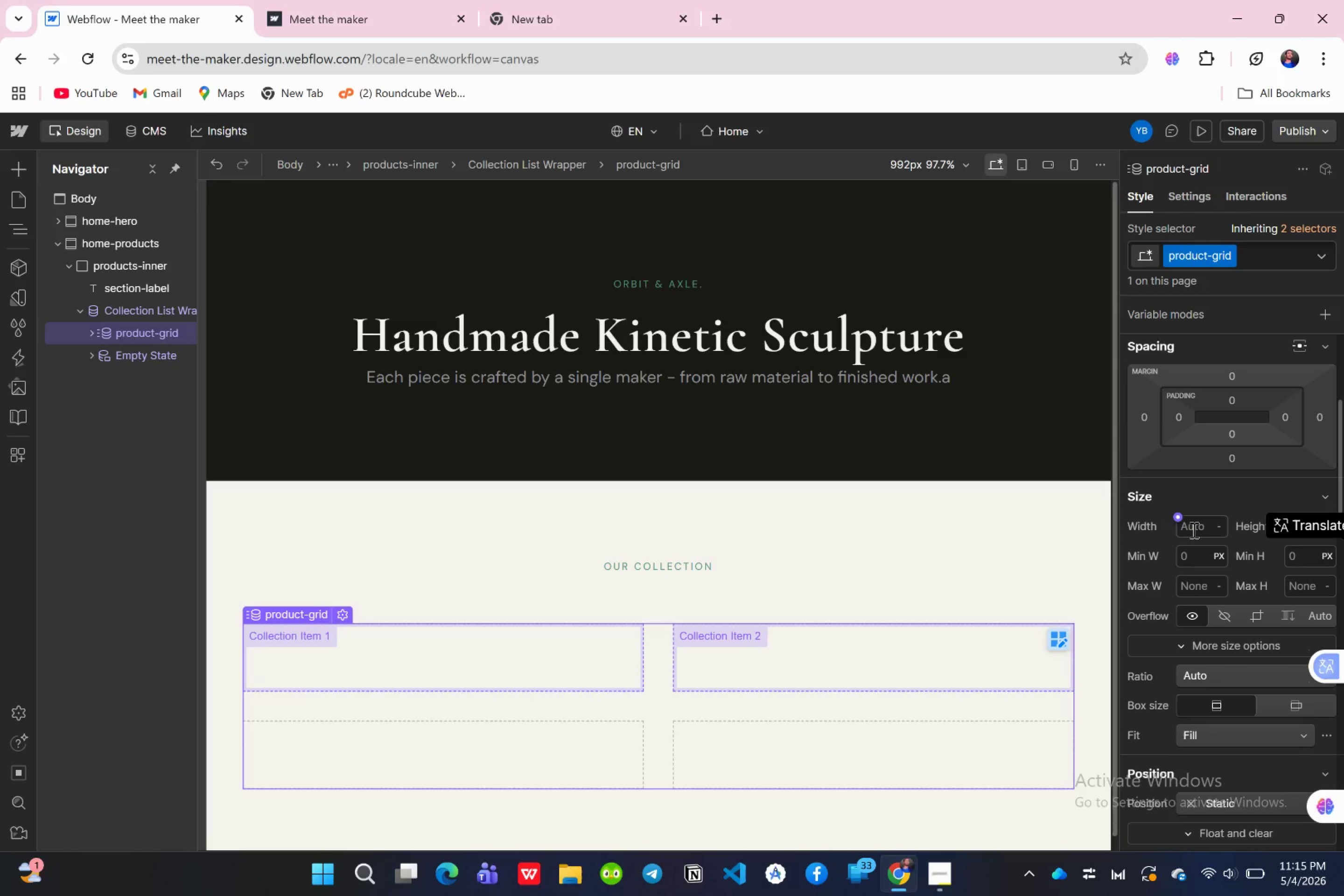 
left_click([1193, 530])
 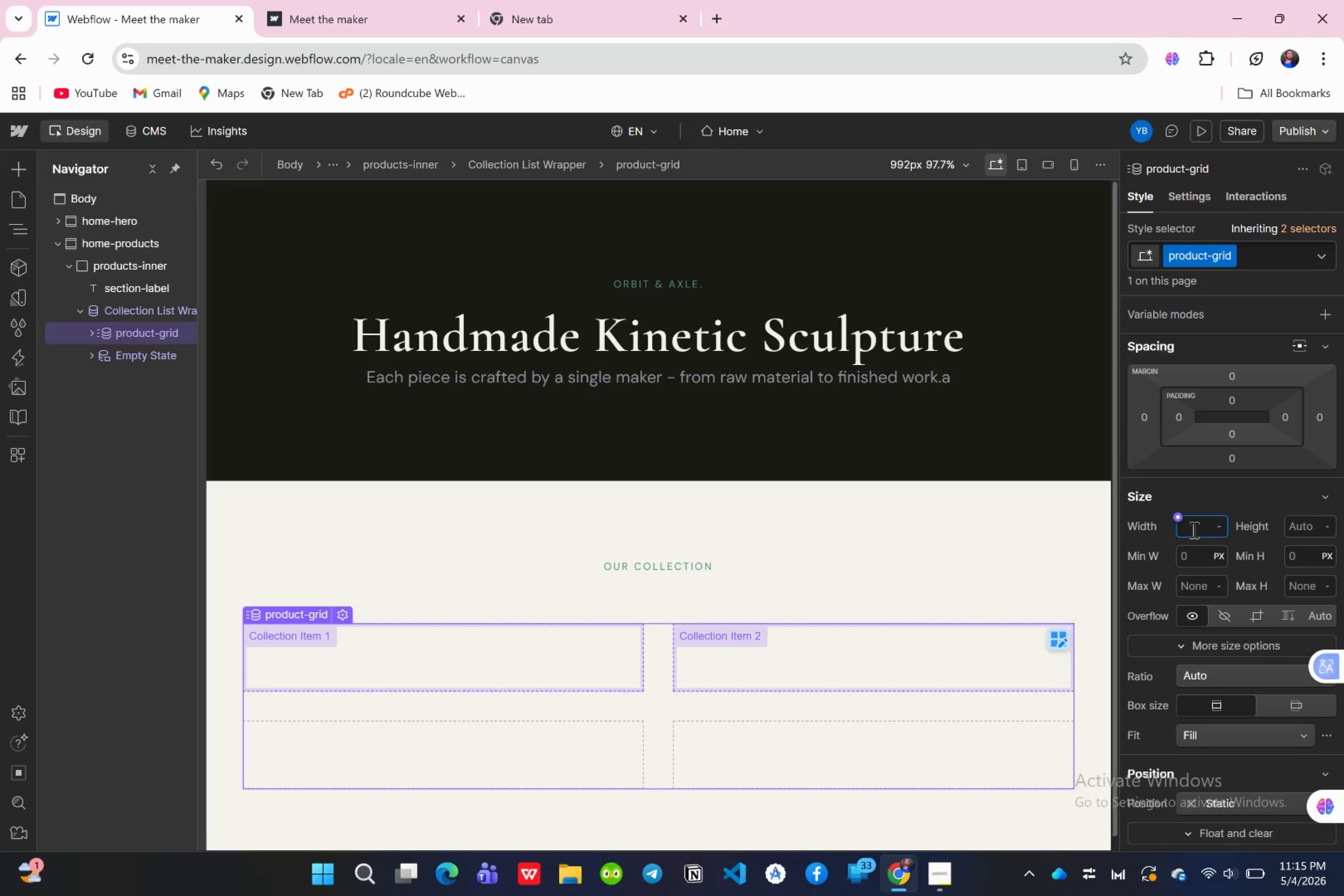 
type(100)
 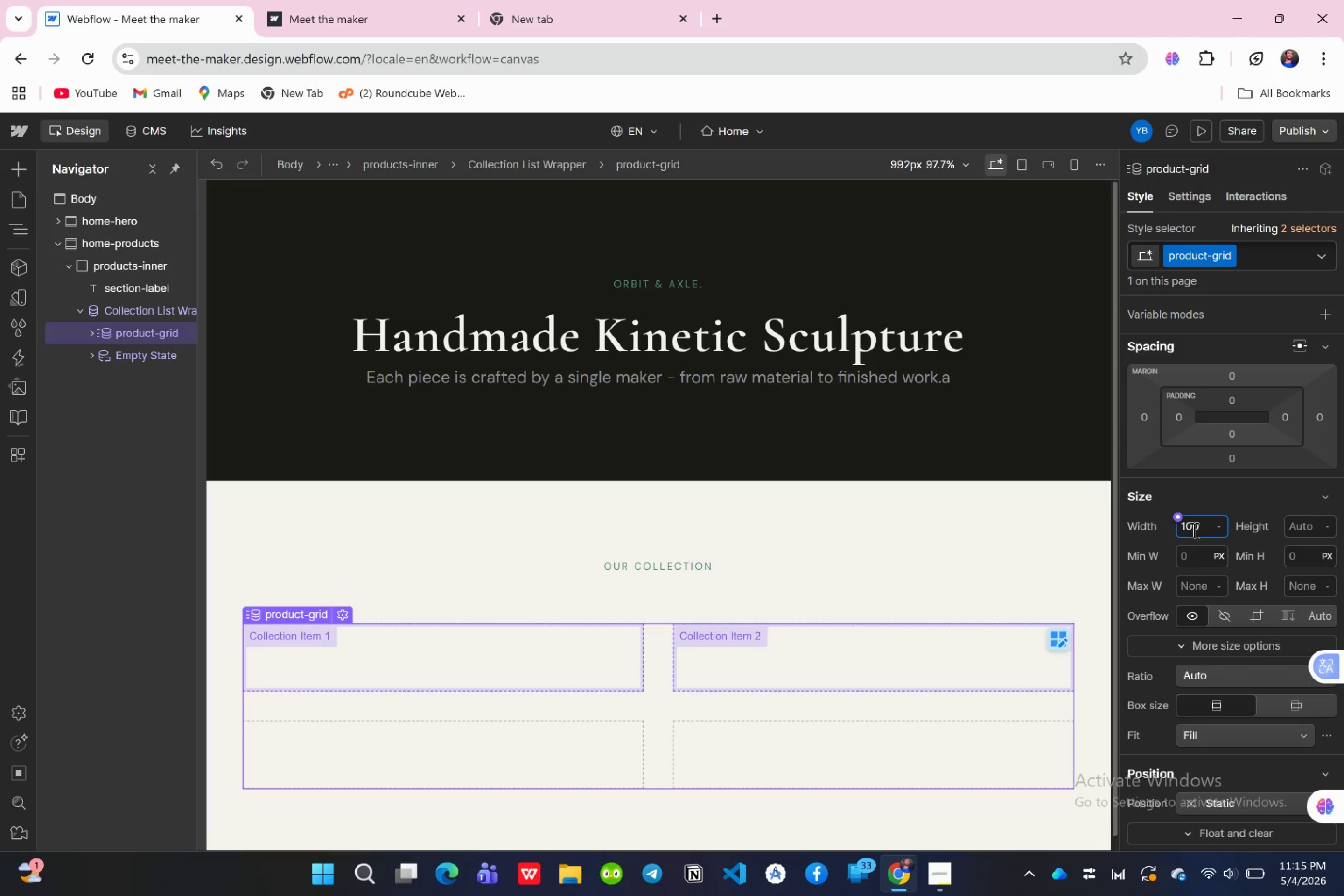 
key(Enter)
 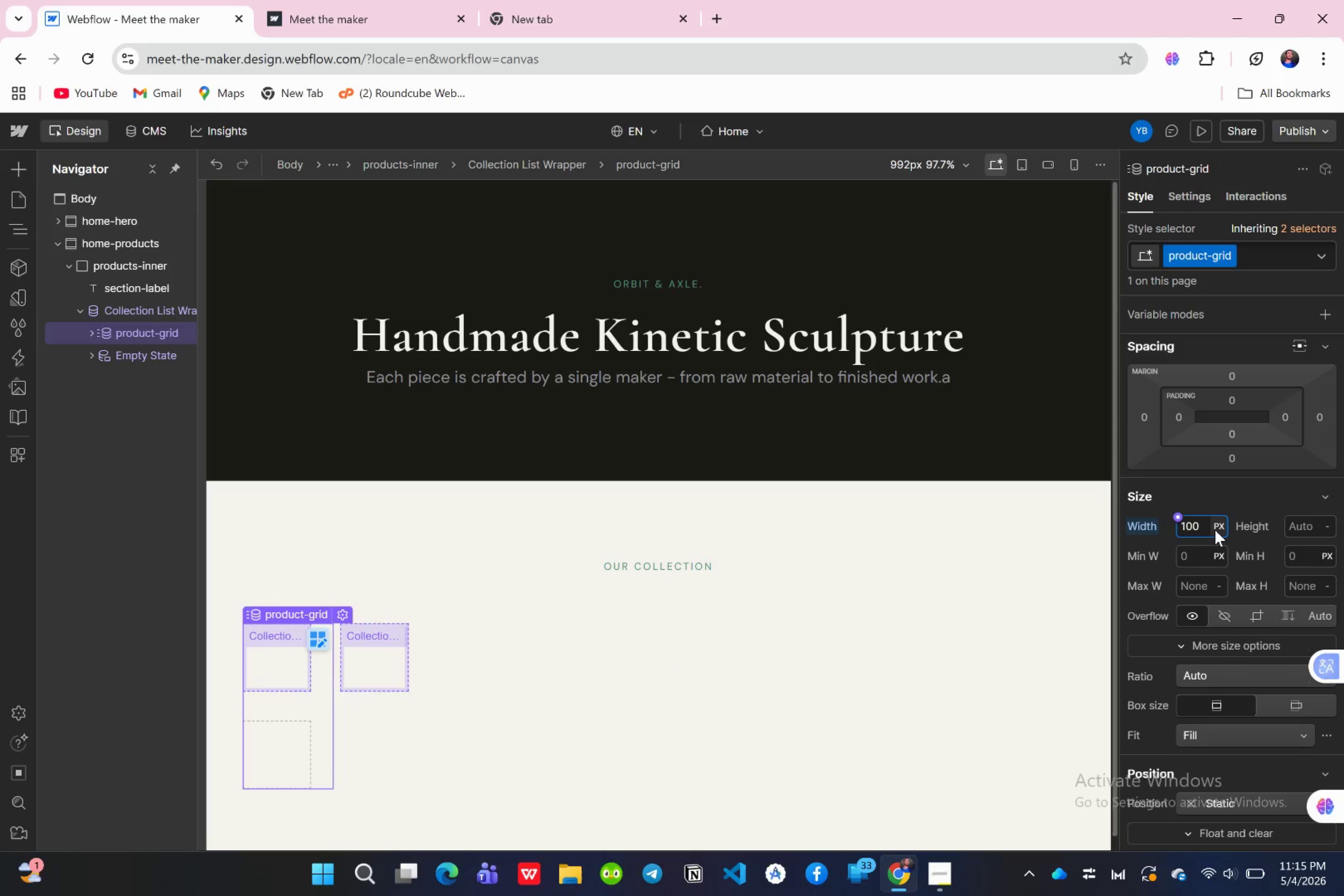 
left_click([1215, 530])
 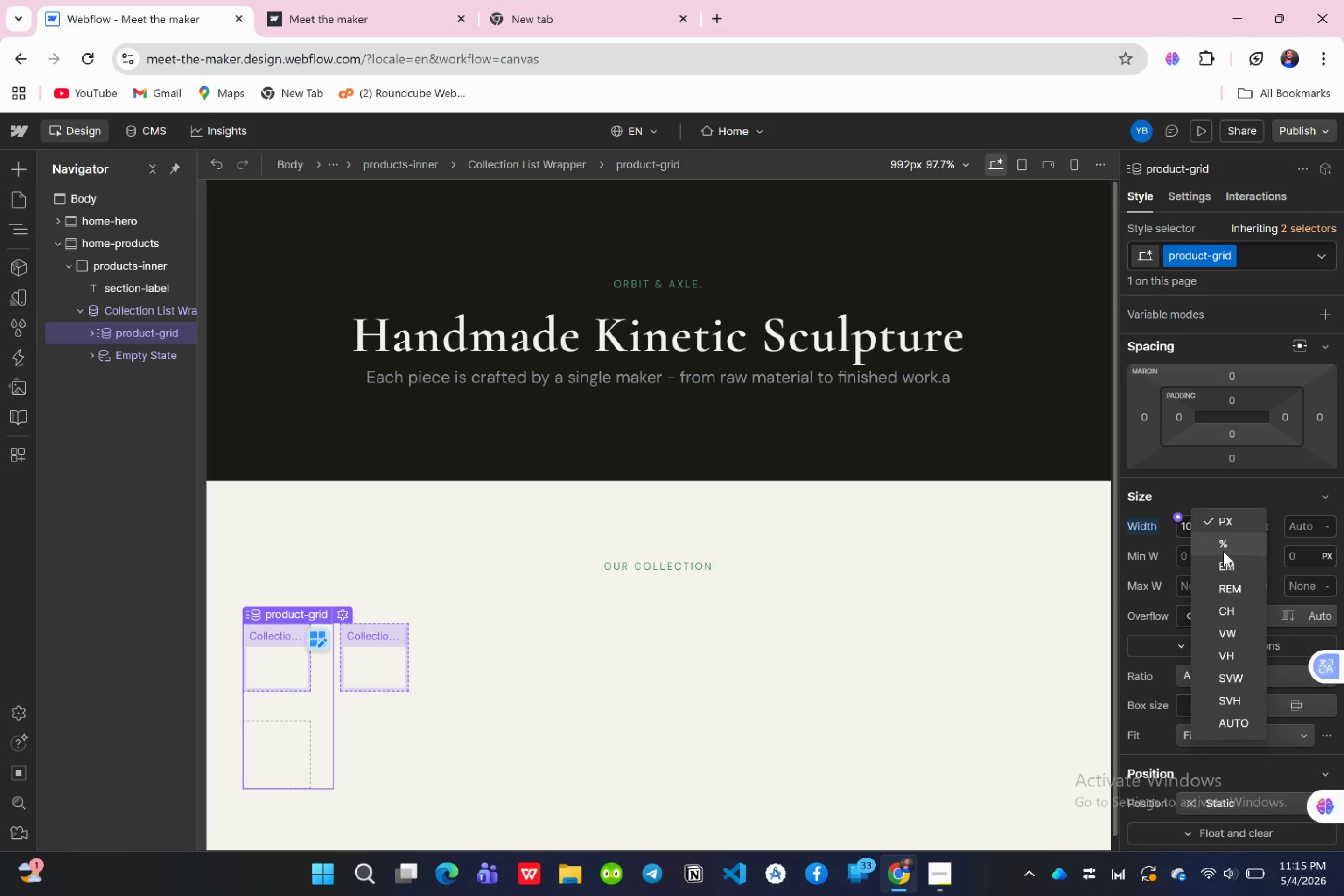 
left_click([1223, 551])
 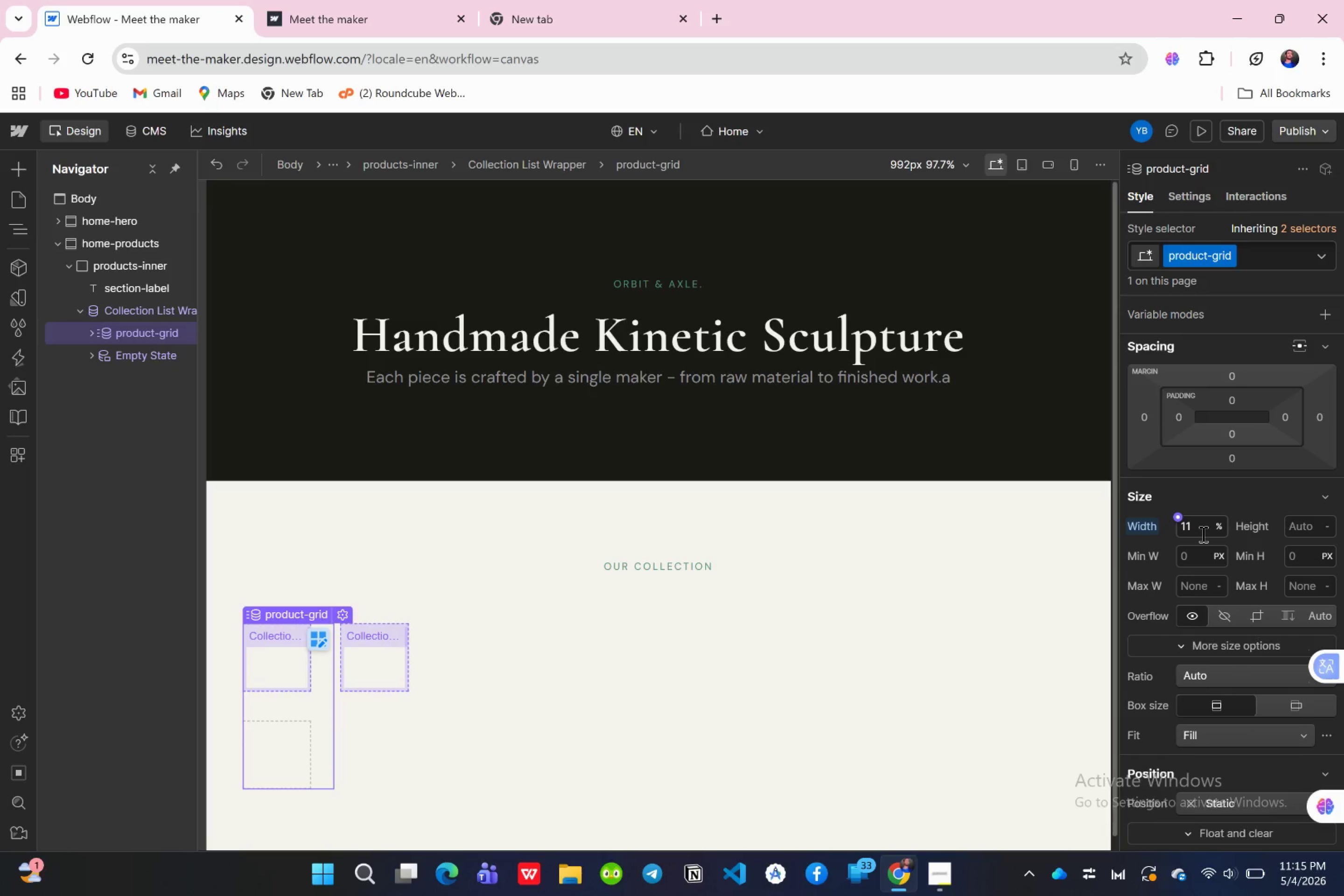 
left_click([1202, 534])
 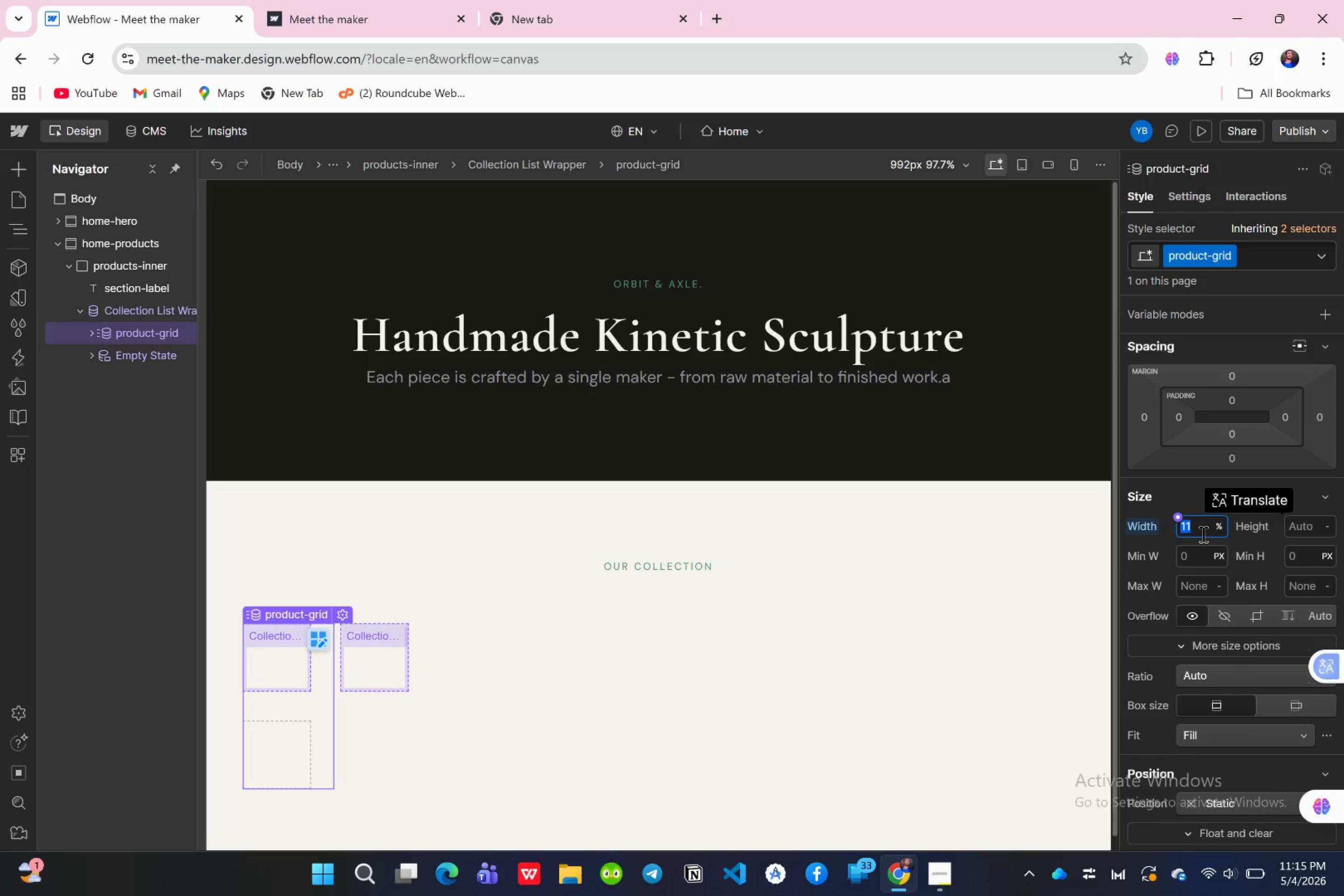 
type(100)
 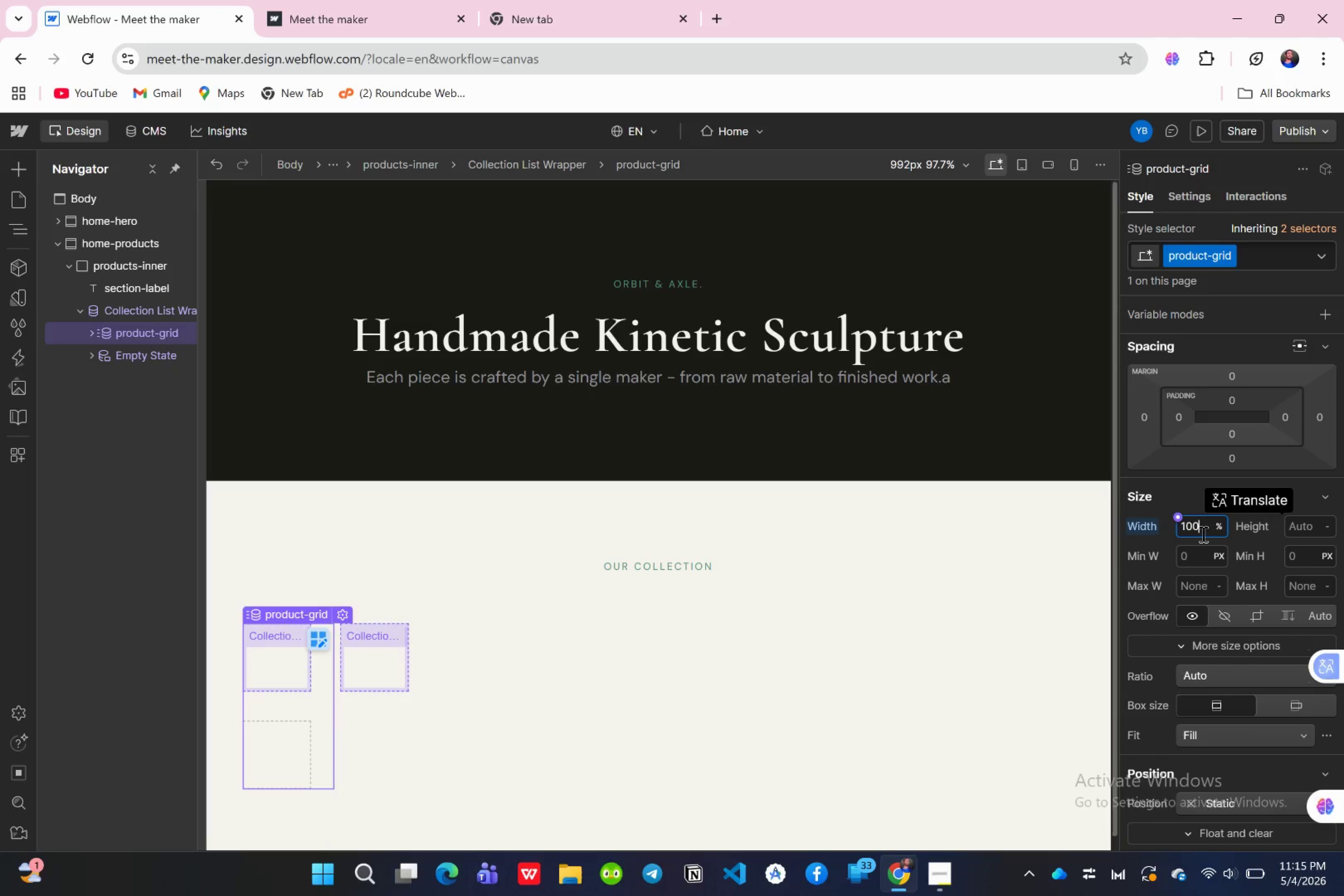 
key(Enter)
 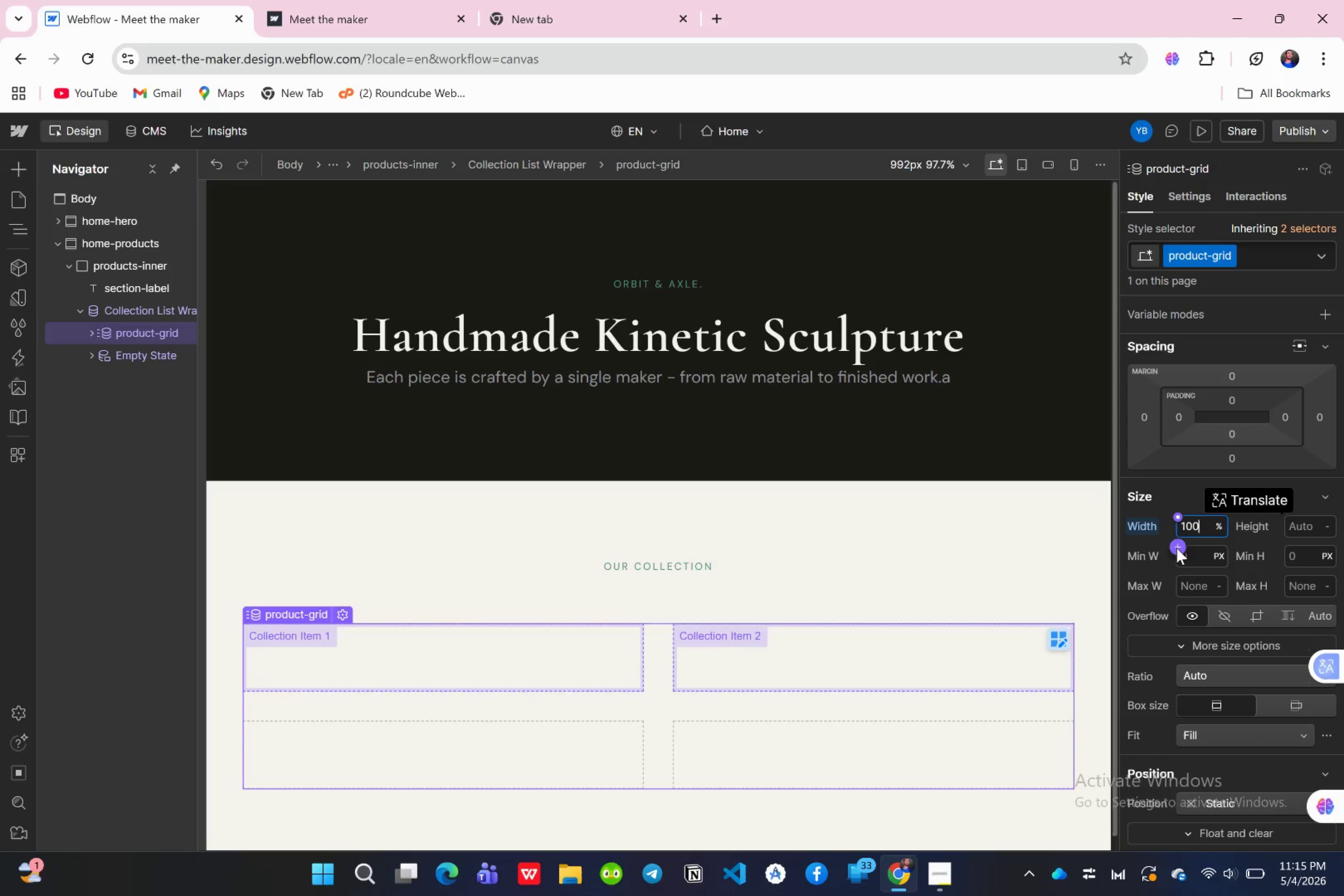 
wait(12.51)
 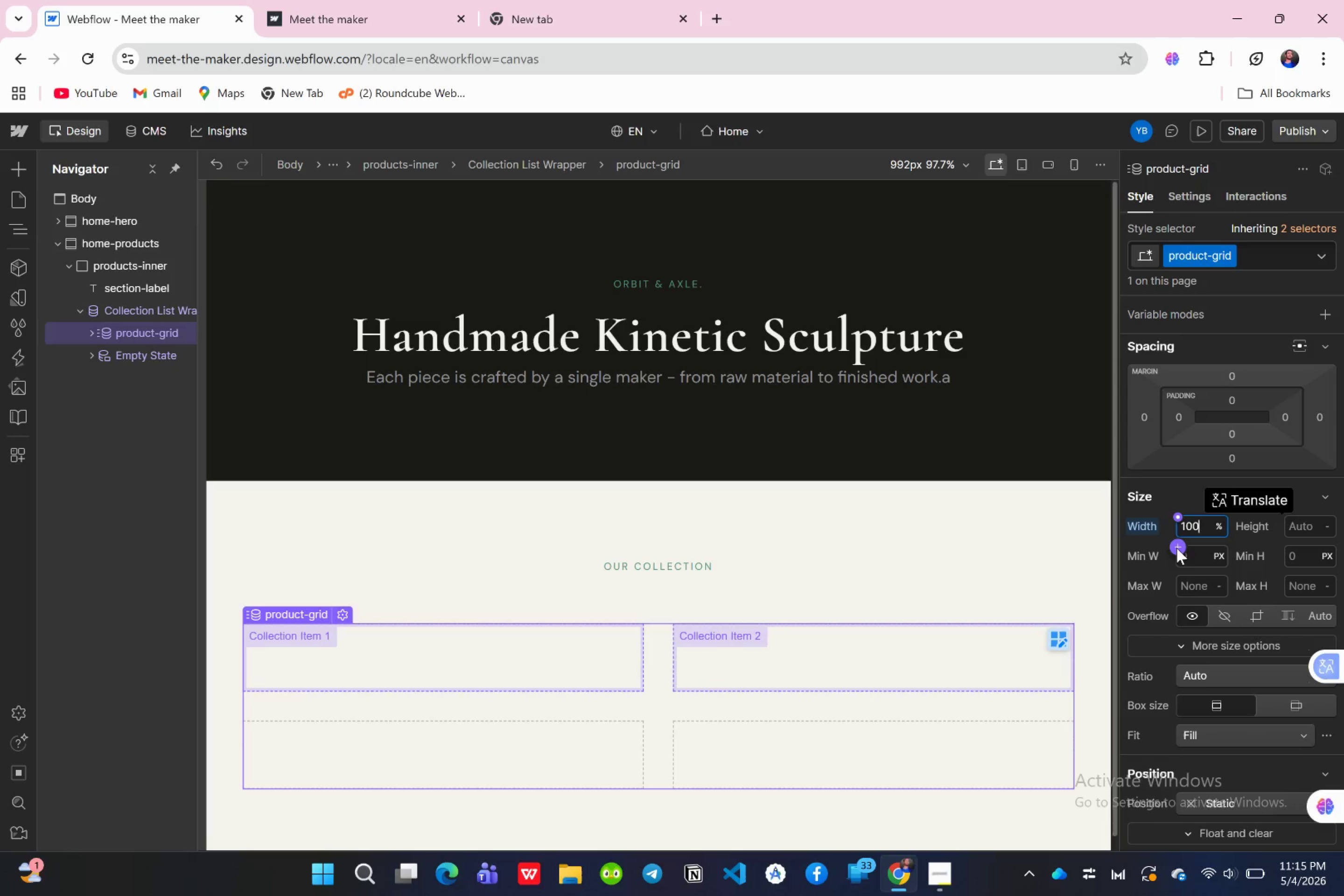 
left_click([94, 334])
 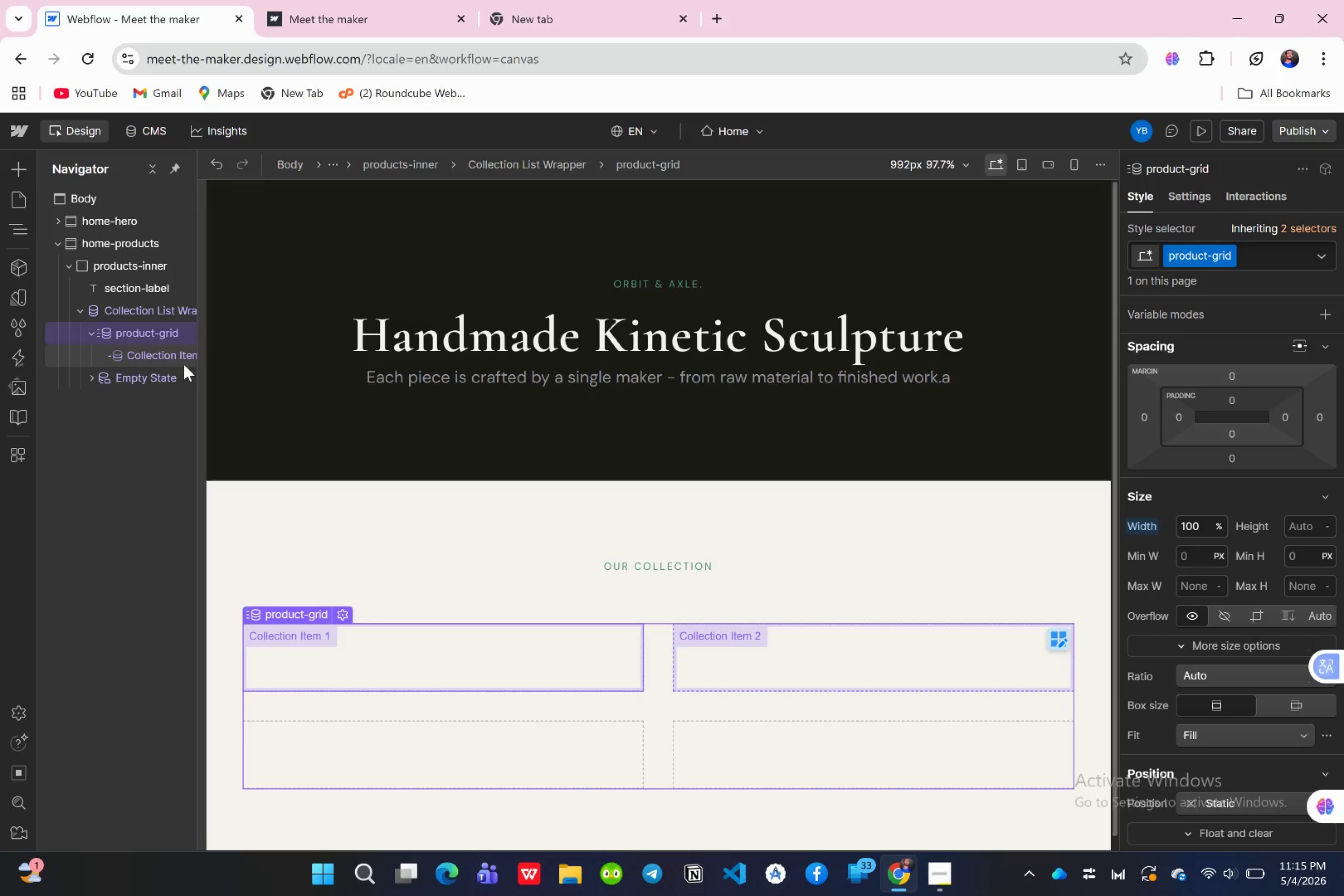 
left_click([180, 364])
 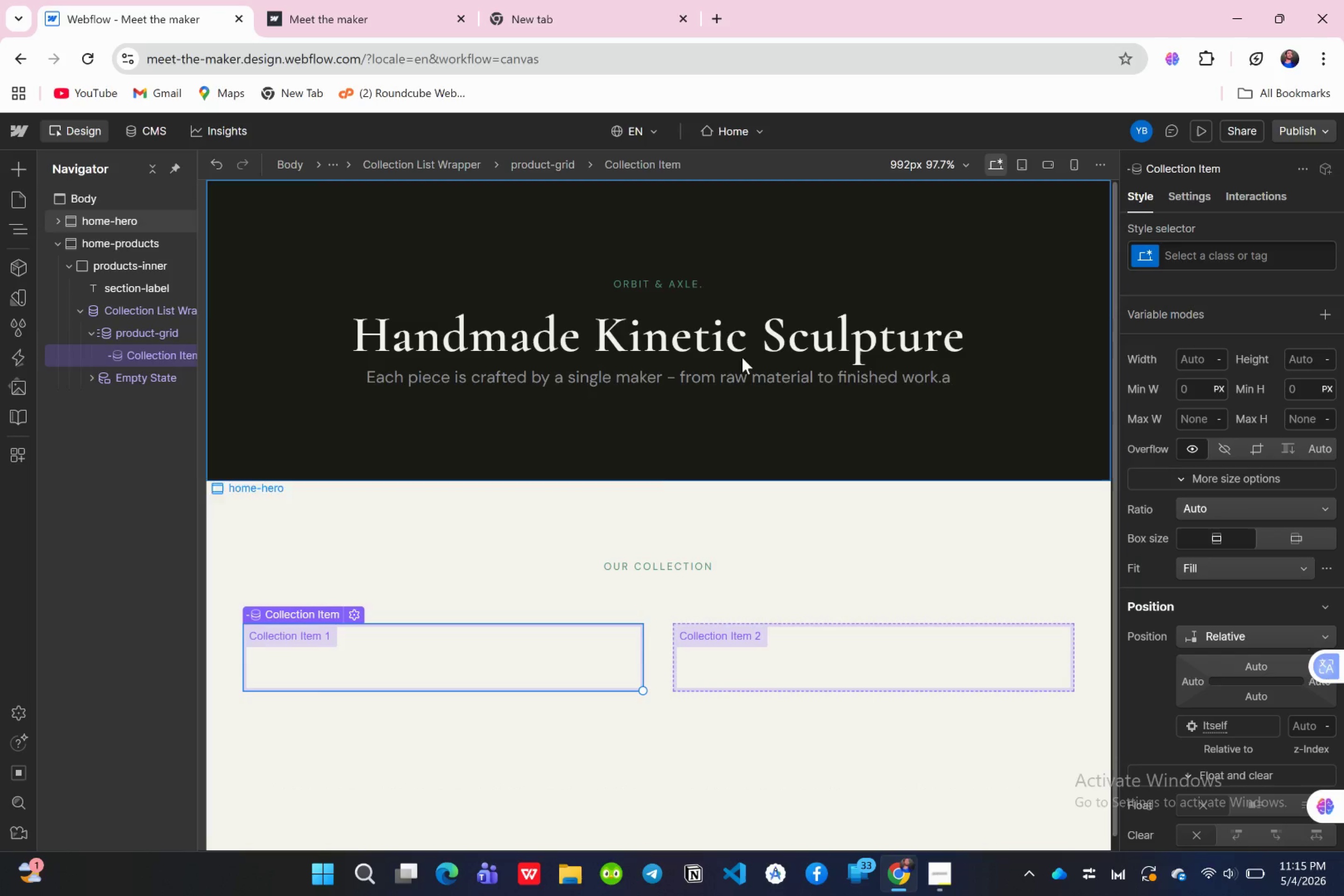 
left_click([1201, 251])
 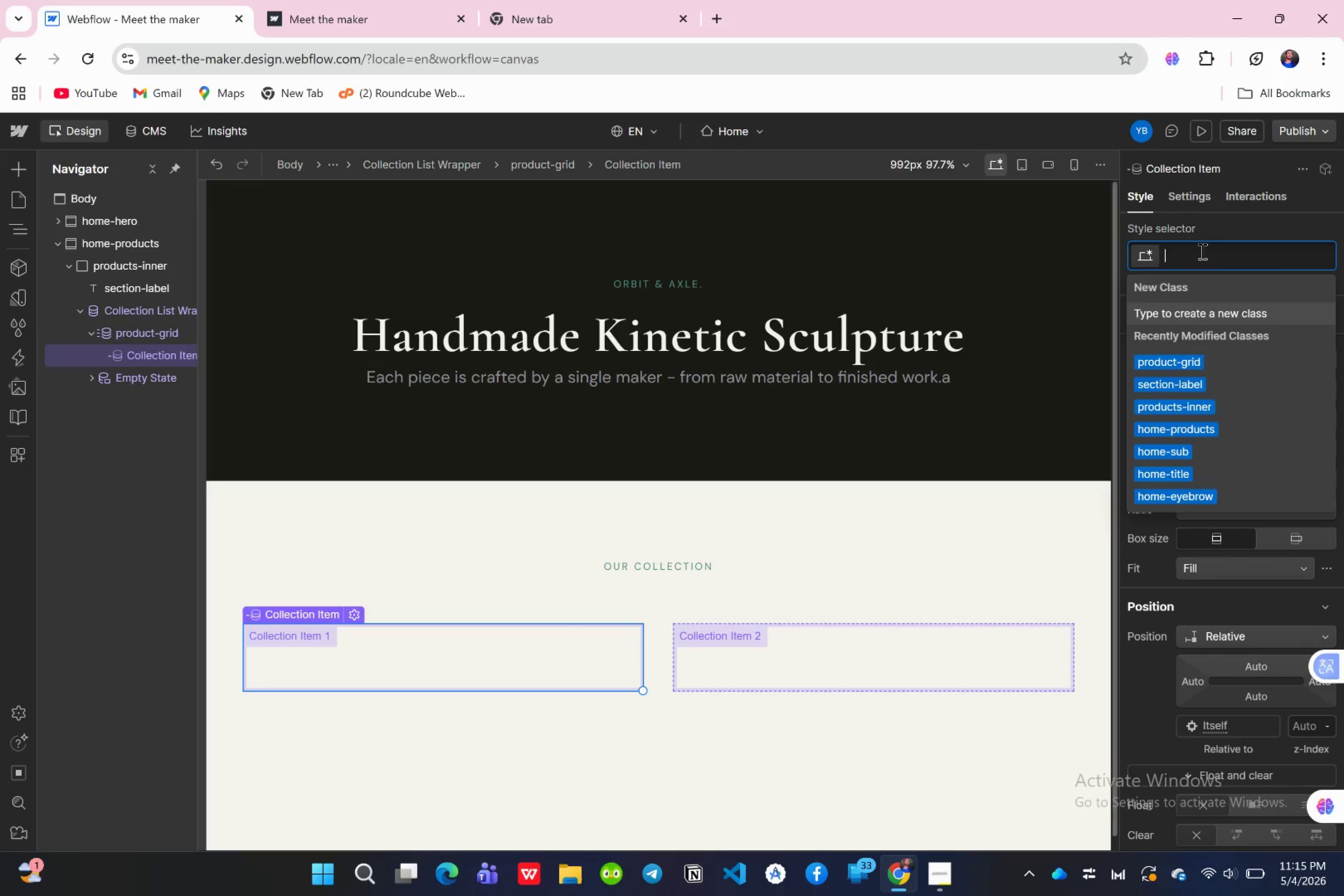 
type(product-card)
 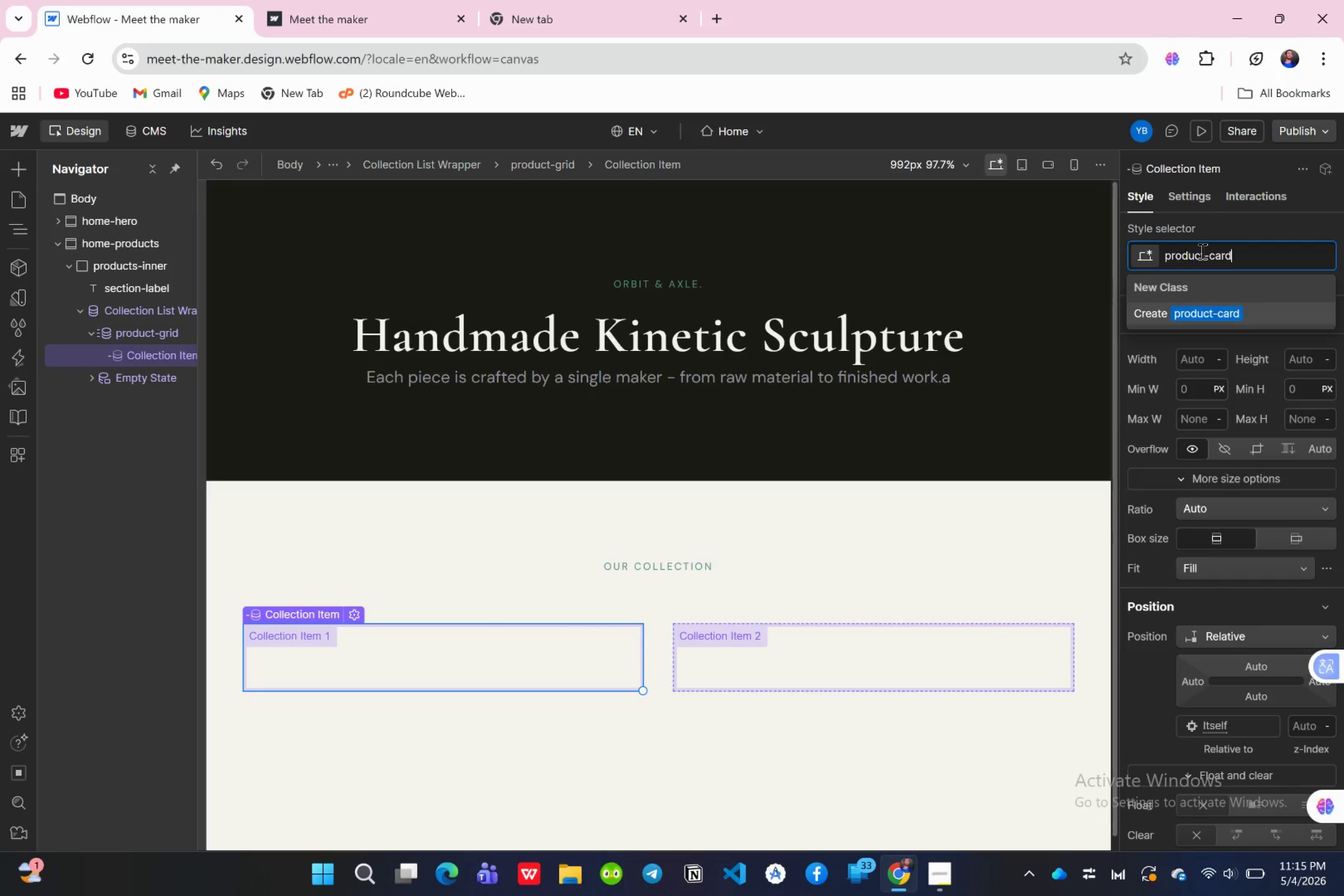 
key(Enter)
 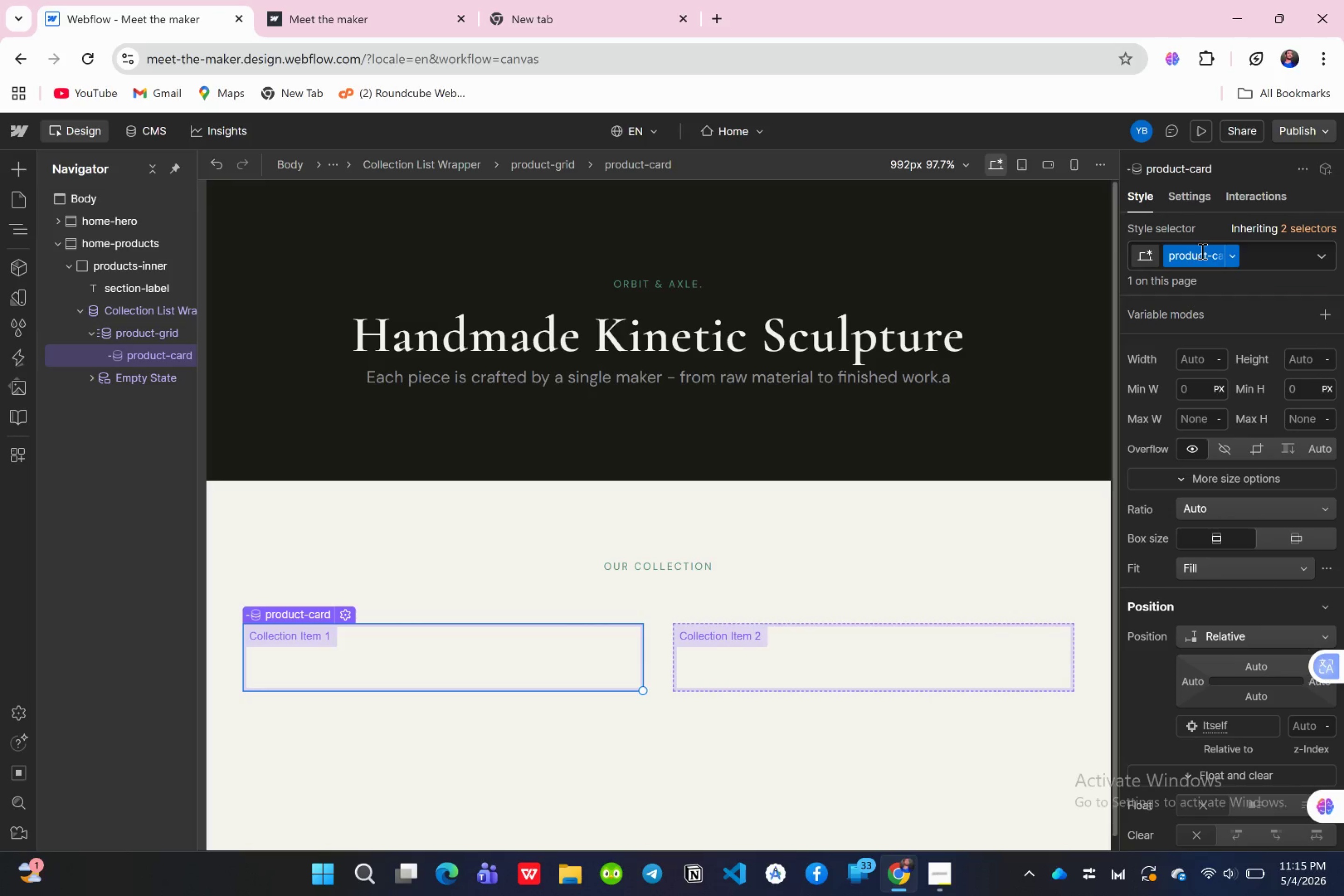 
scroll: coordinate [1285, 513], scroll_direction: down, amount: 14.0
 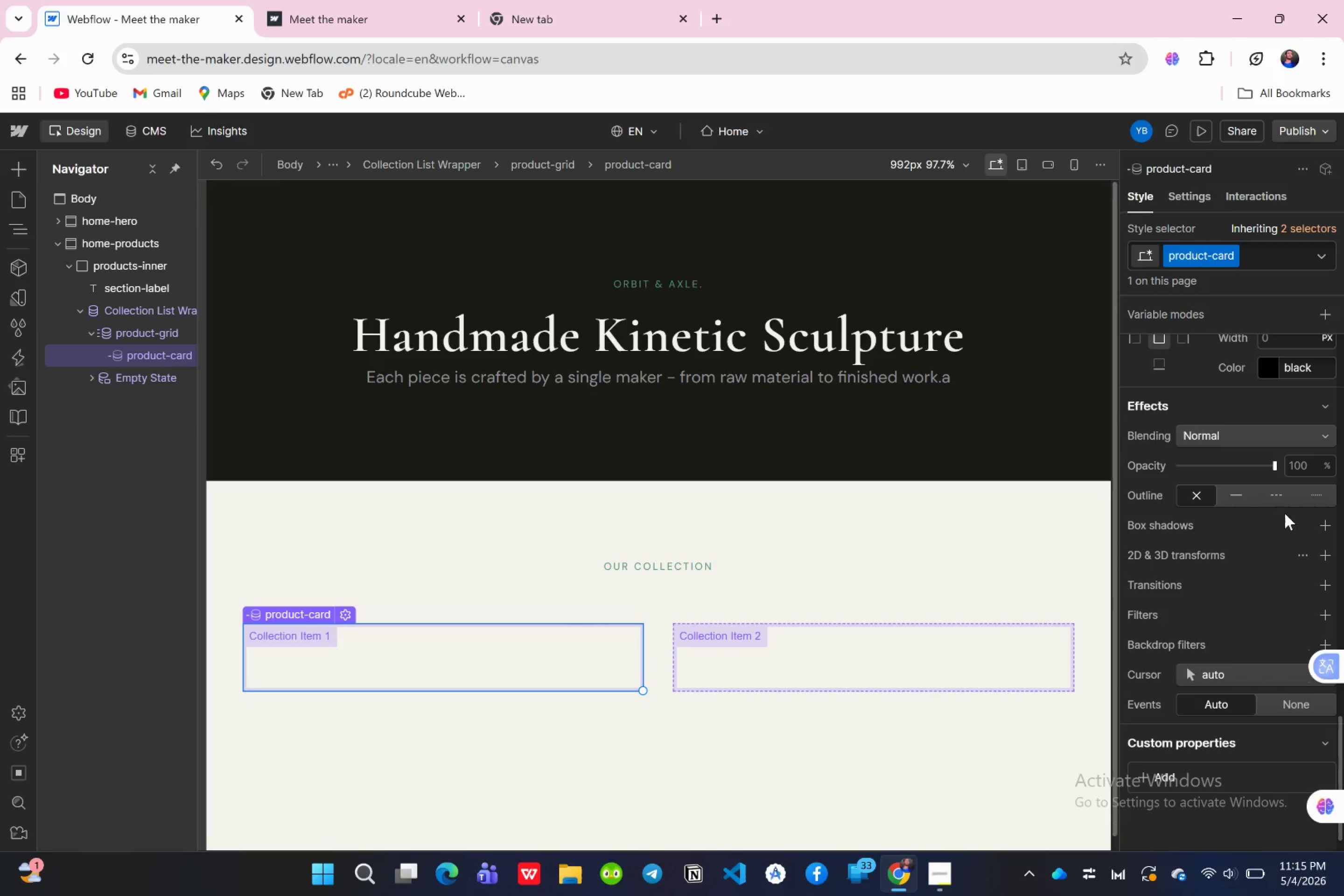 
scroll: coordinate [1285, 513], scroll_direction: none, amount: 0.0
 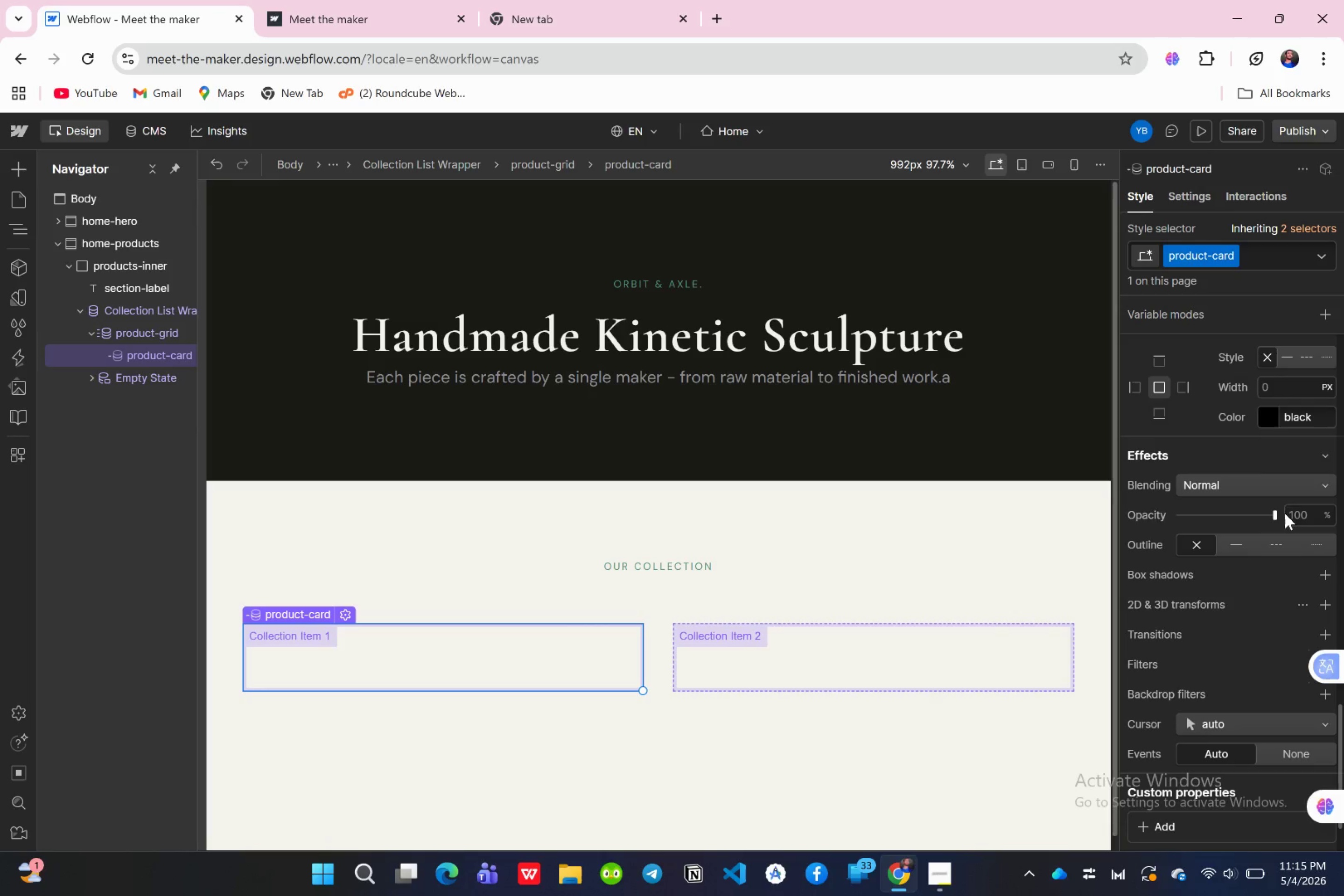 
scroll: coordinate [1285, 513], scroll_direction: up, amount: 3.0
 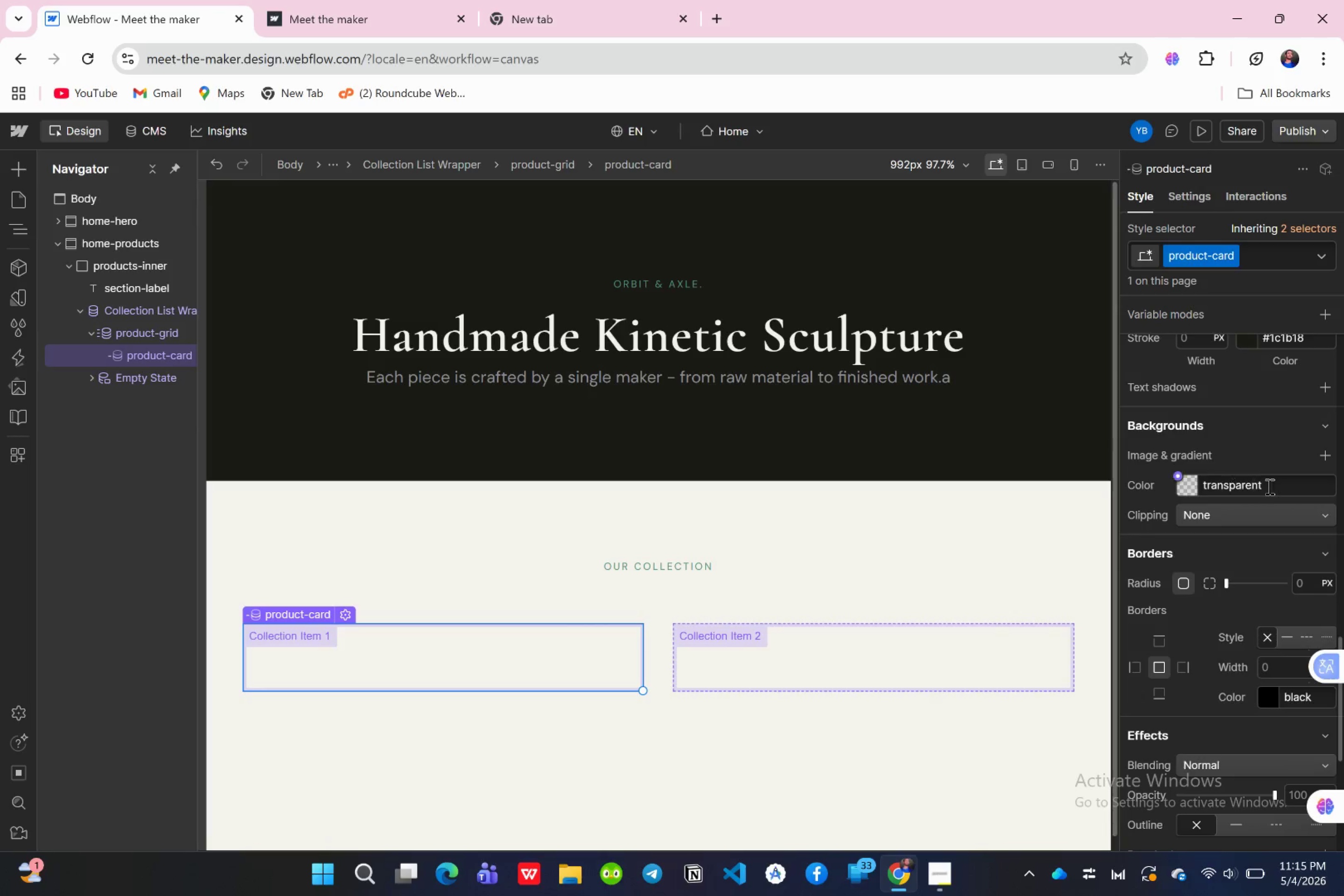 
left_click([1268, 486])
 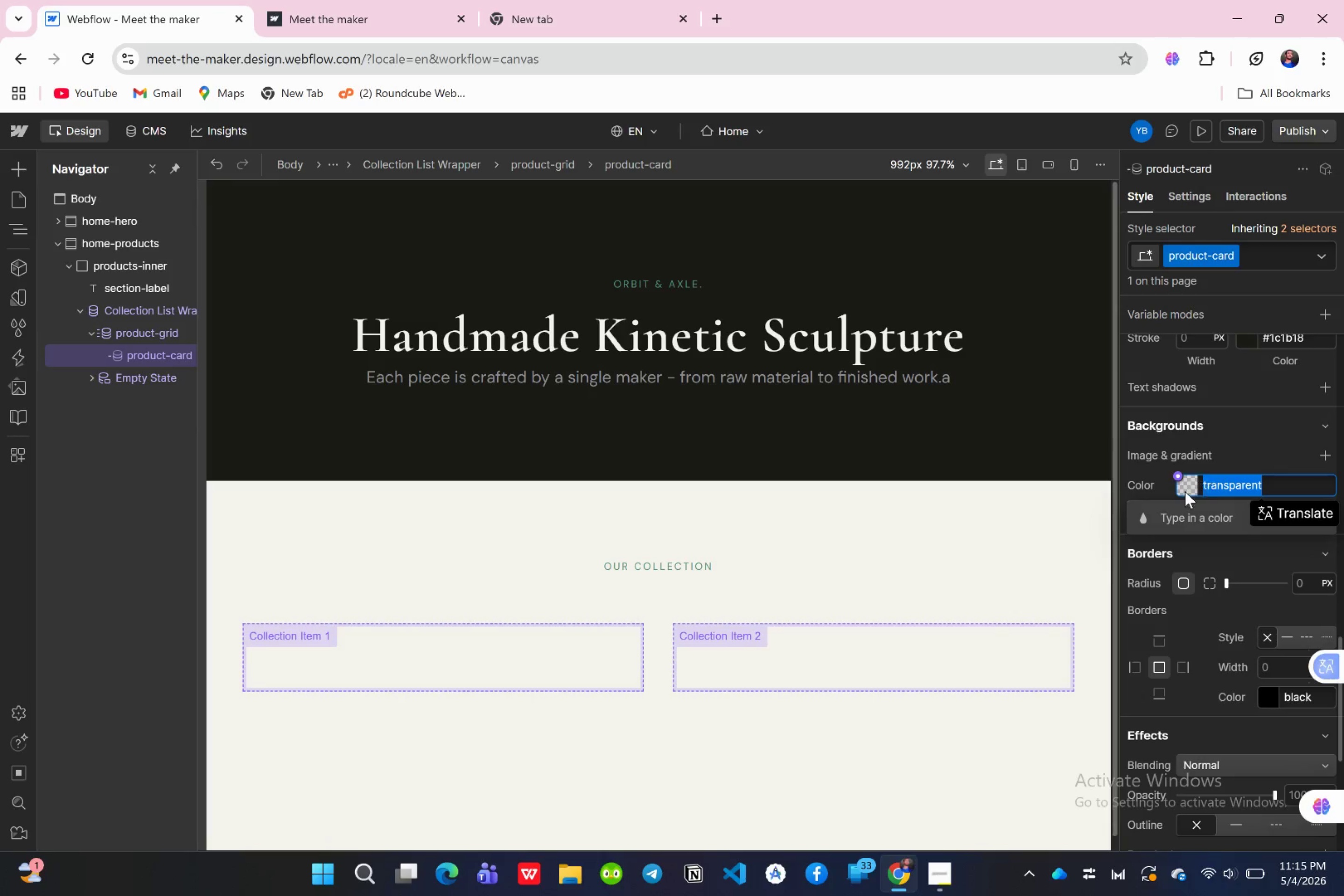 
left_click([1184, 491])
 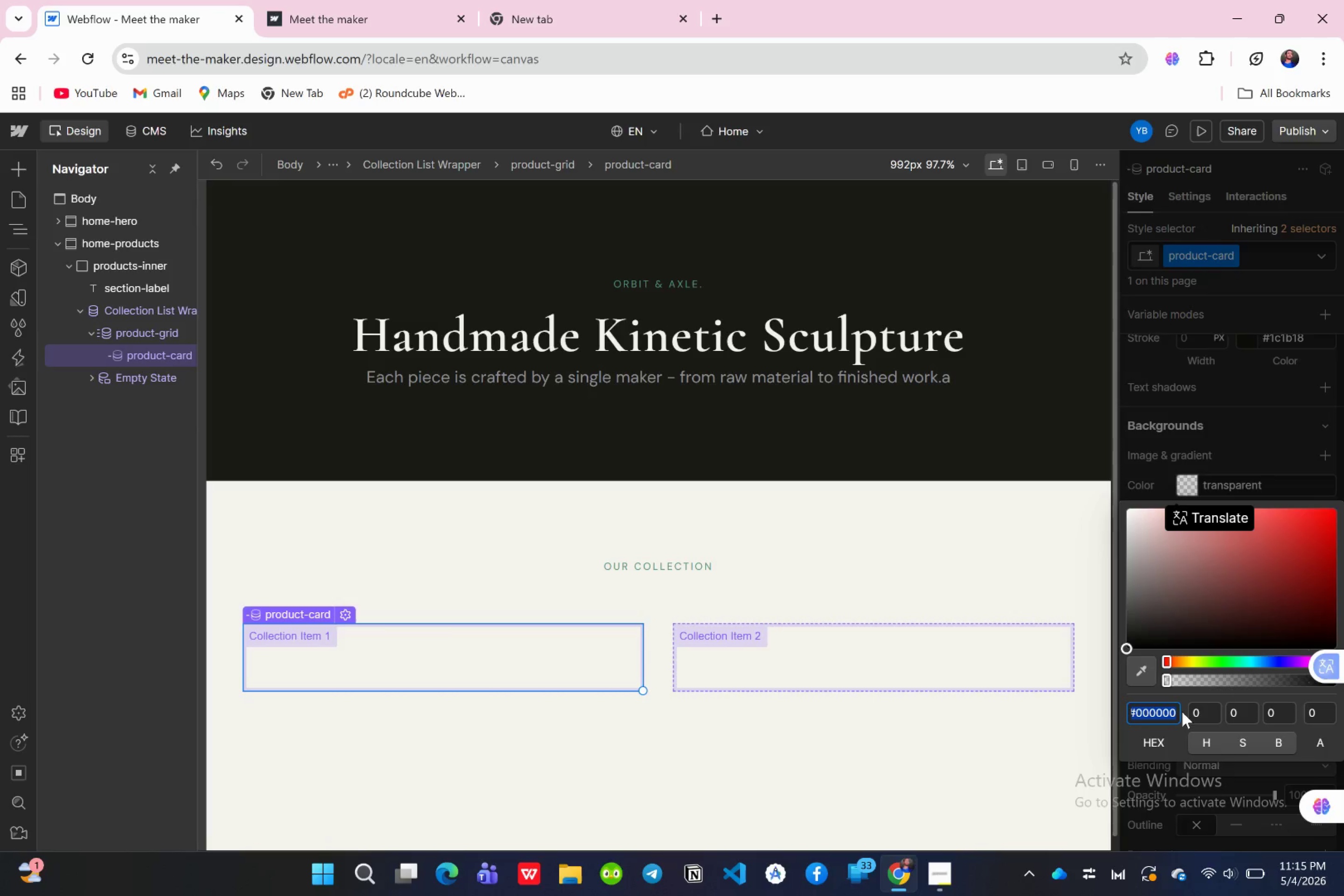 
left_click([1165, 711])
 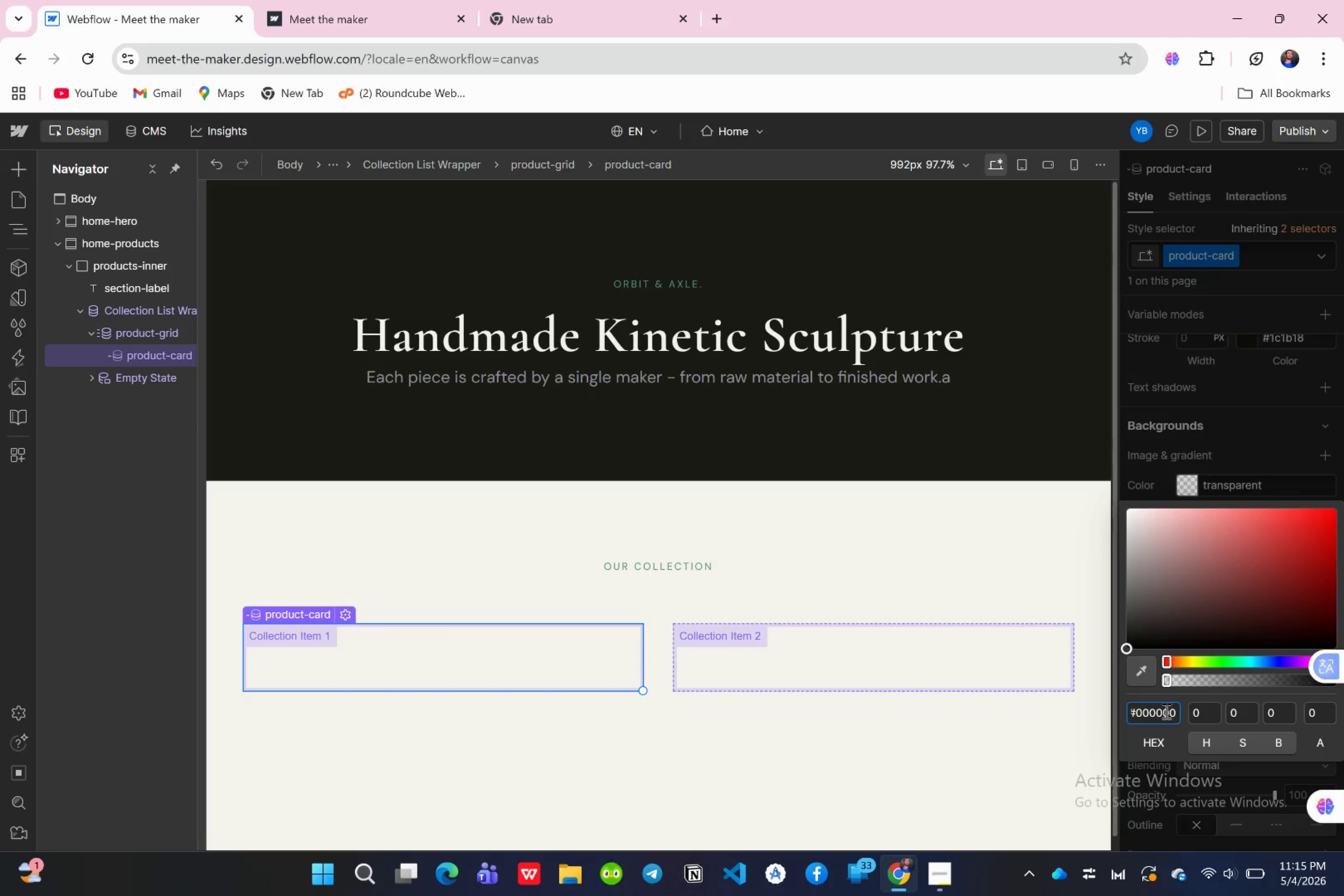 
key(Control+A)
 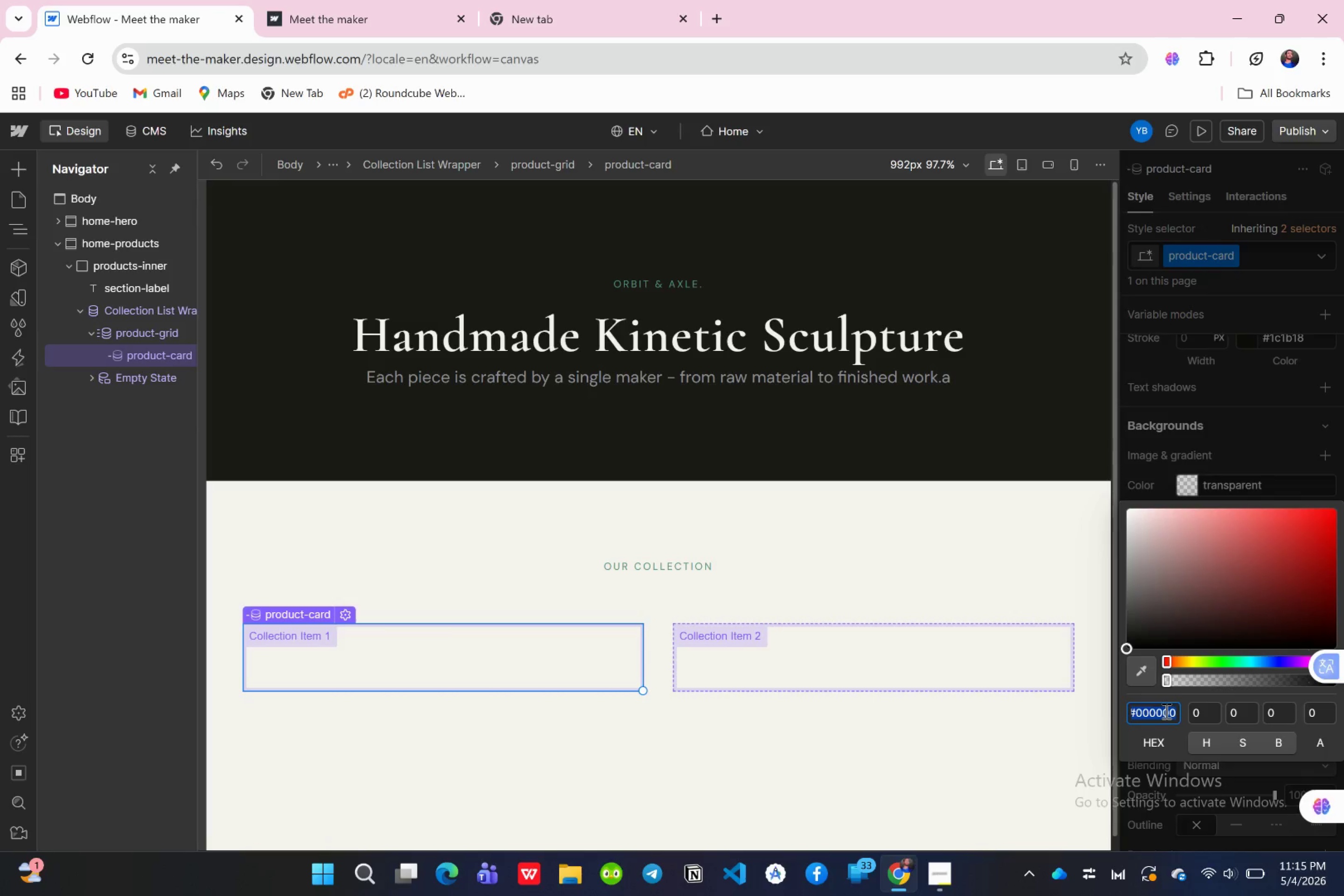 
type(#fff)
 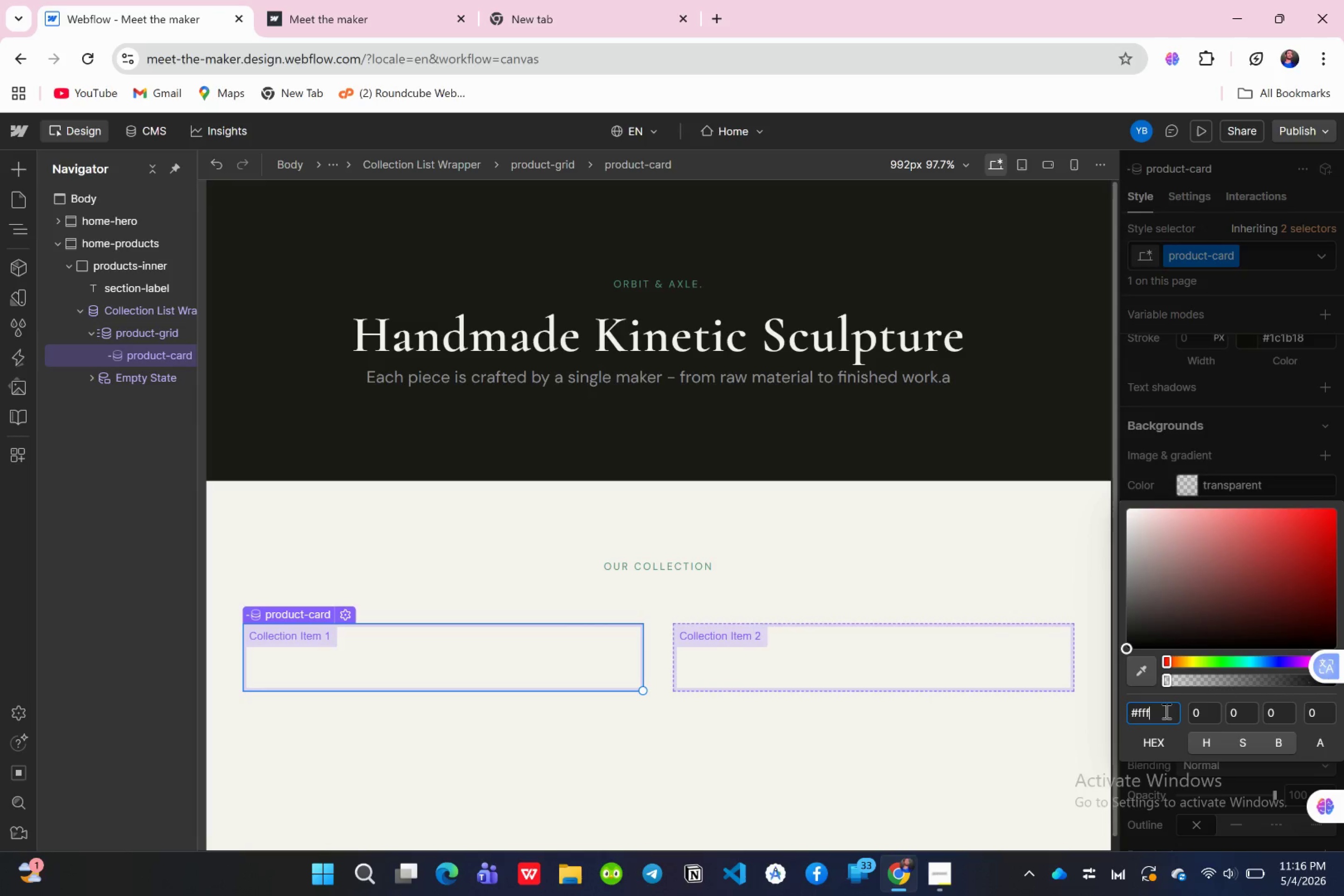 
type(fff)
 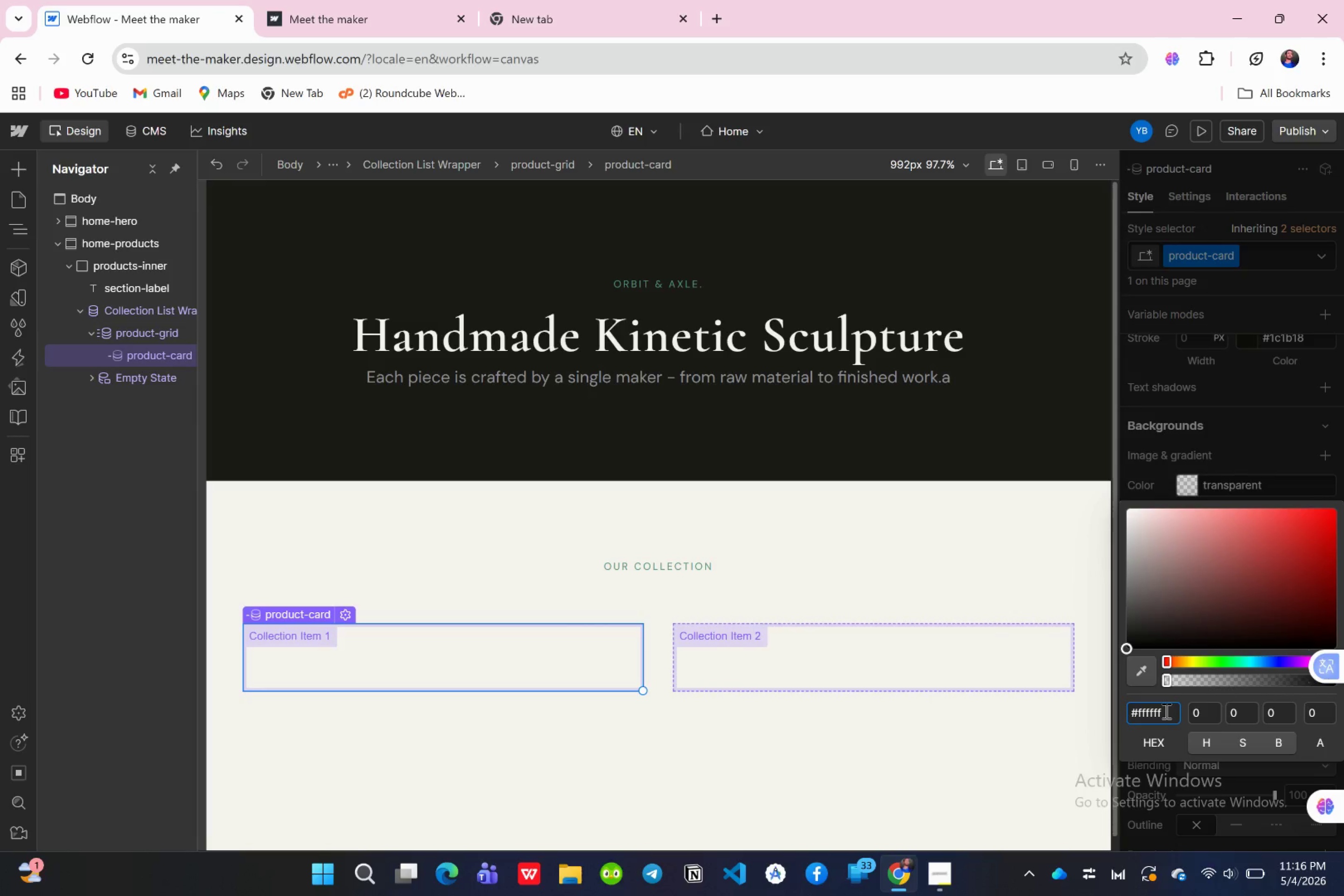 
key(Enter)
 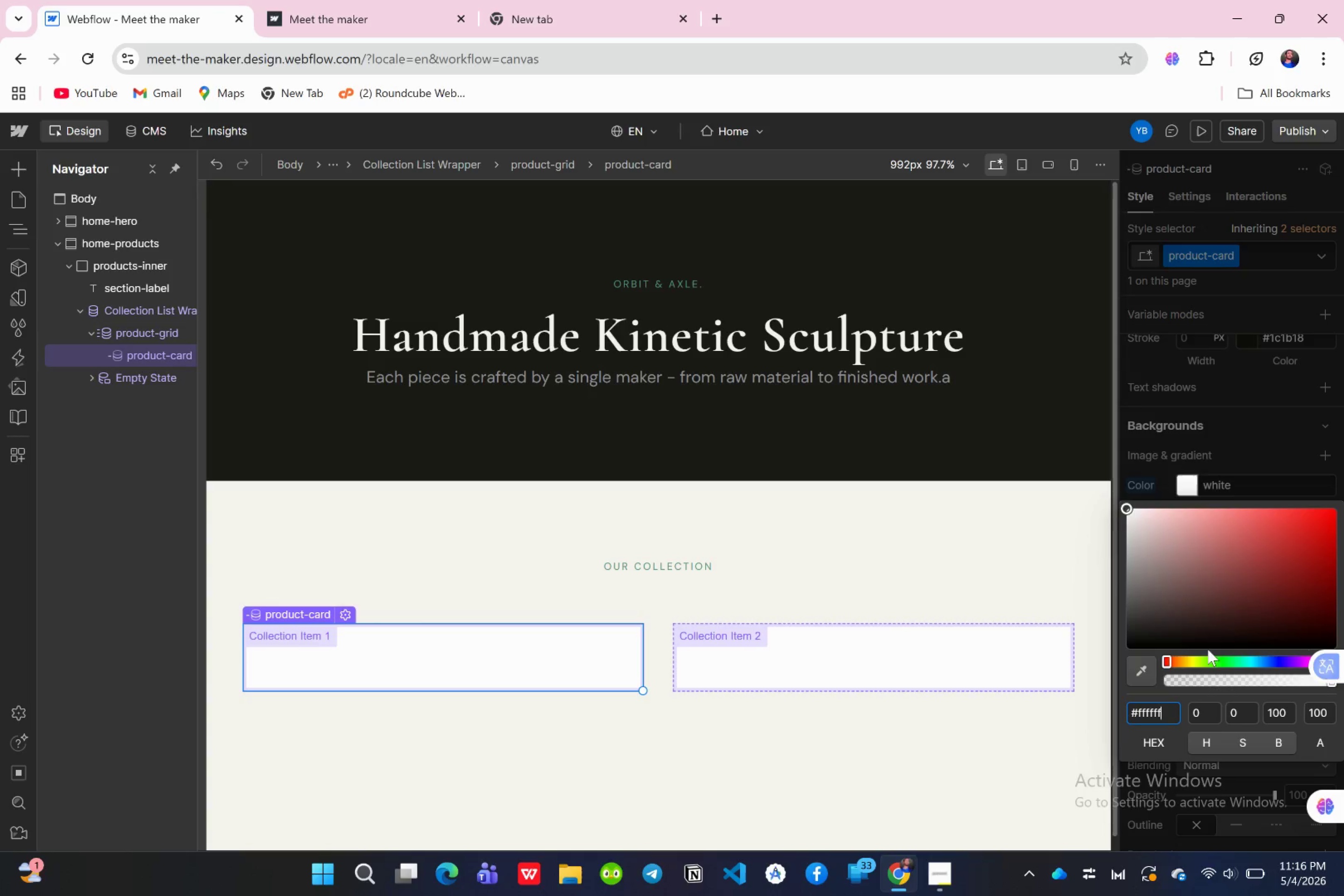 
left_click([1224, 463])
 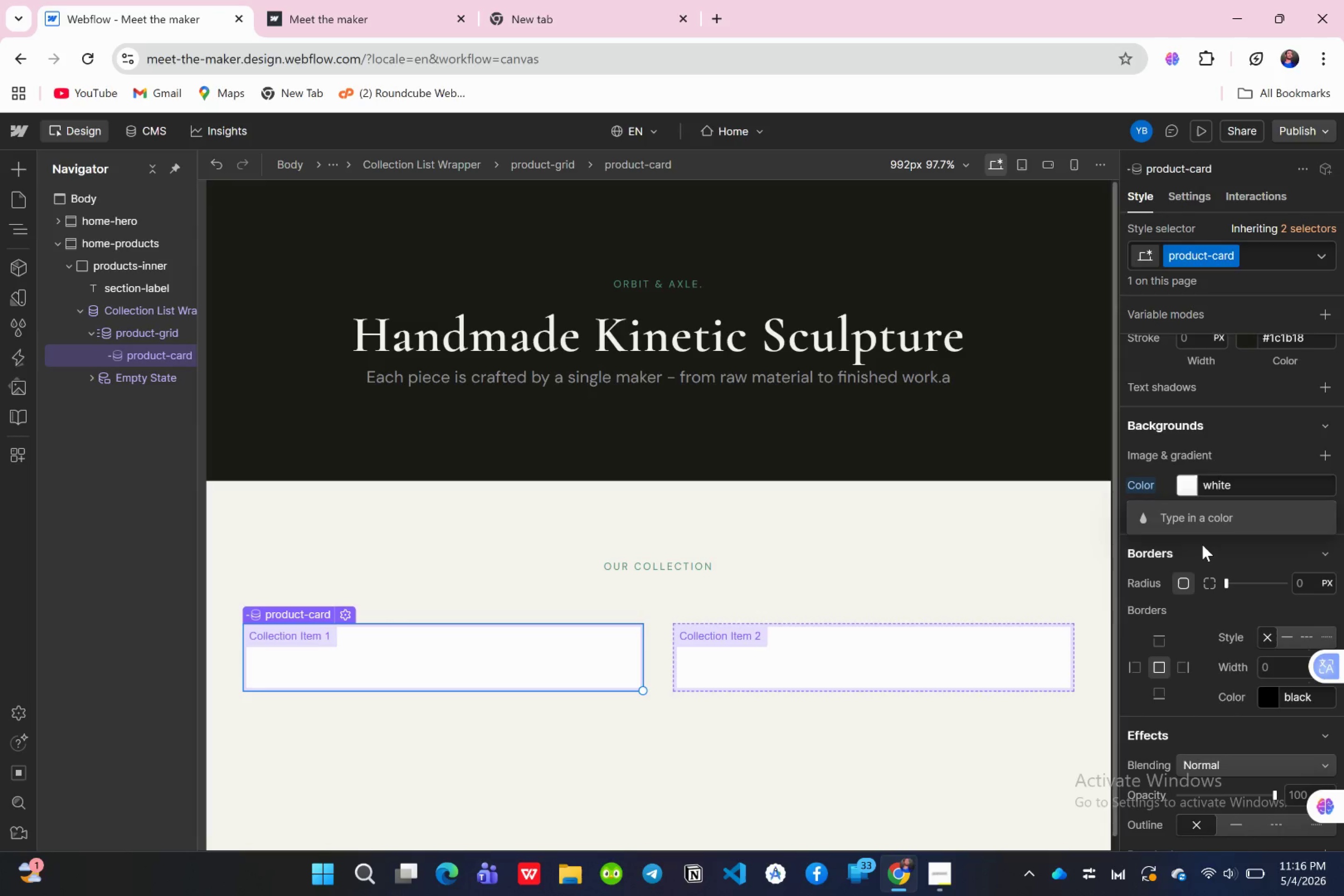 
scroll: coordinate [1259, 628], scroll_direction: down, amount: 9.0
 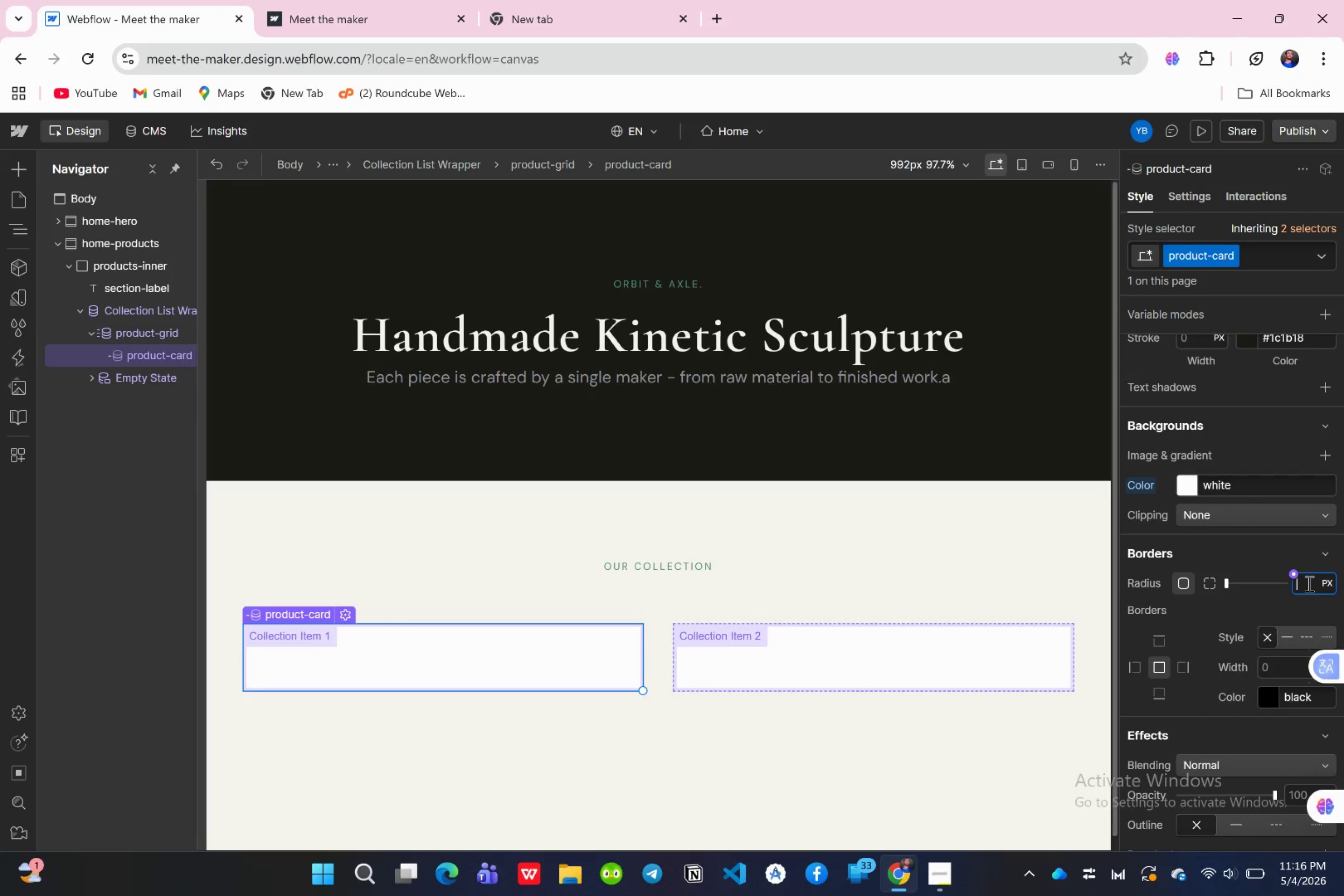 
type(12)
 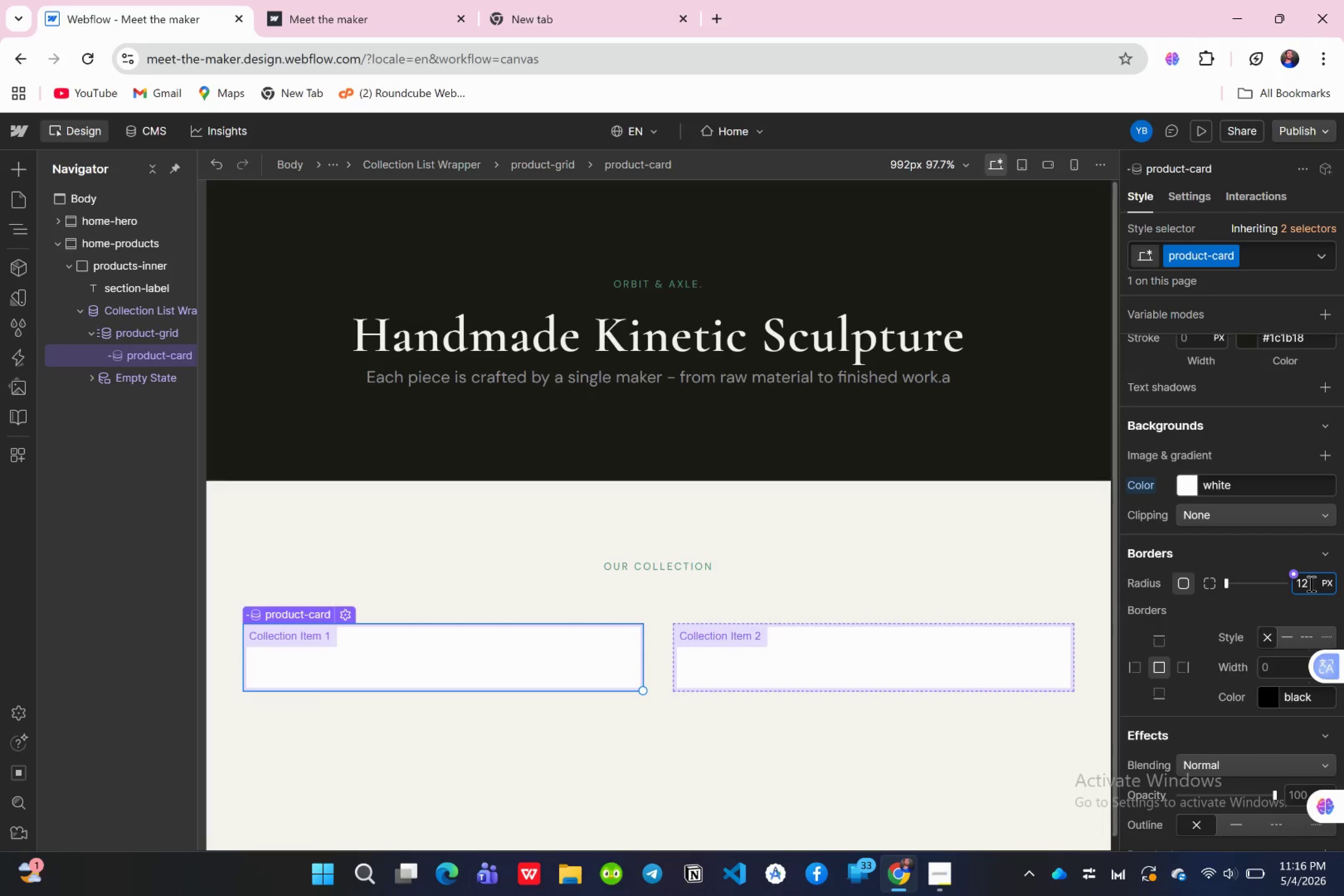 
key(Enter)
 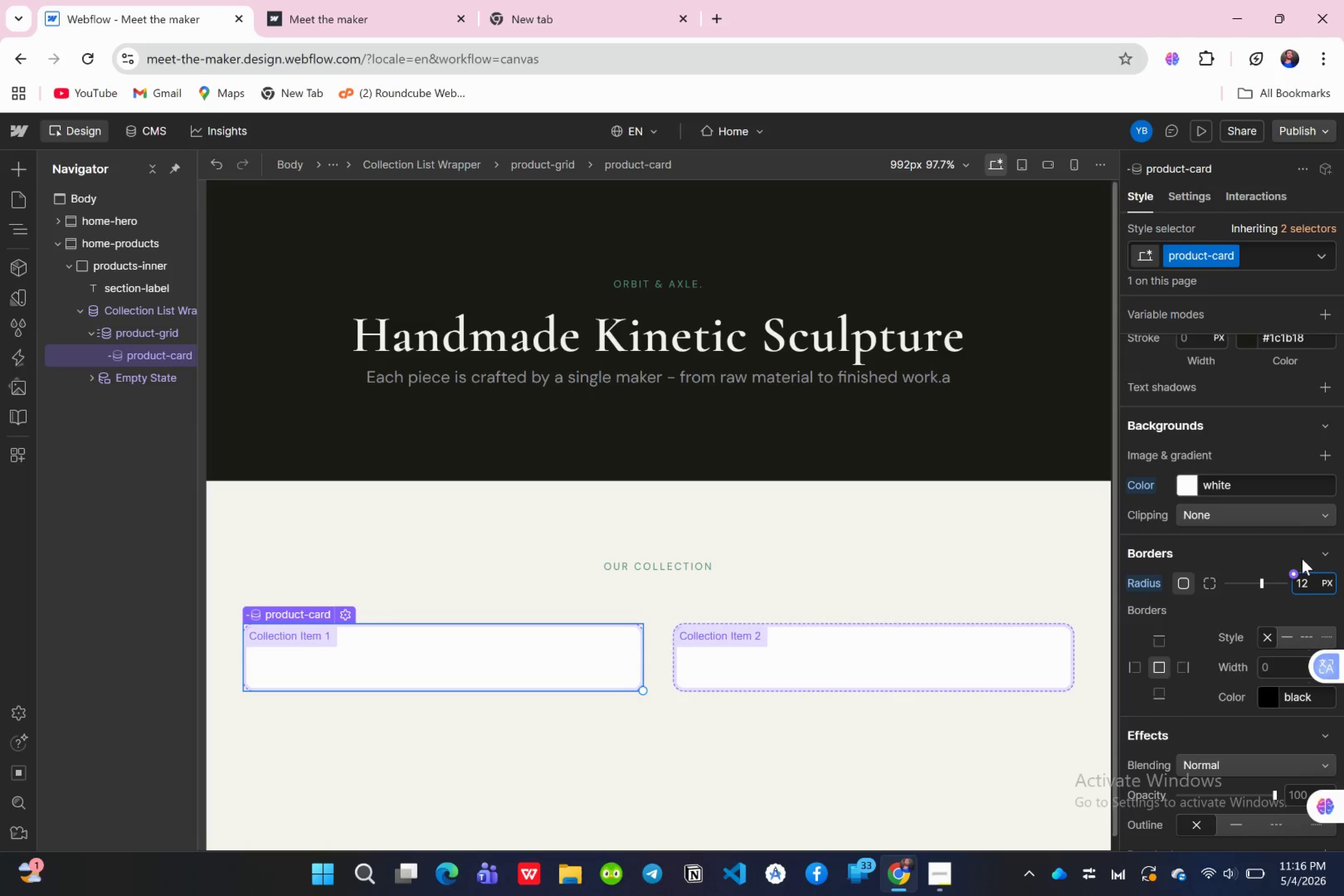 
scroll: coordinate [1223, 575], scroll_direction: up, amount: 11.0
 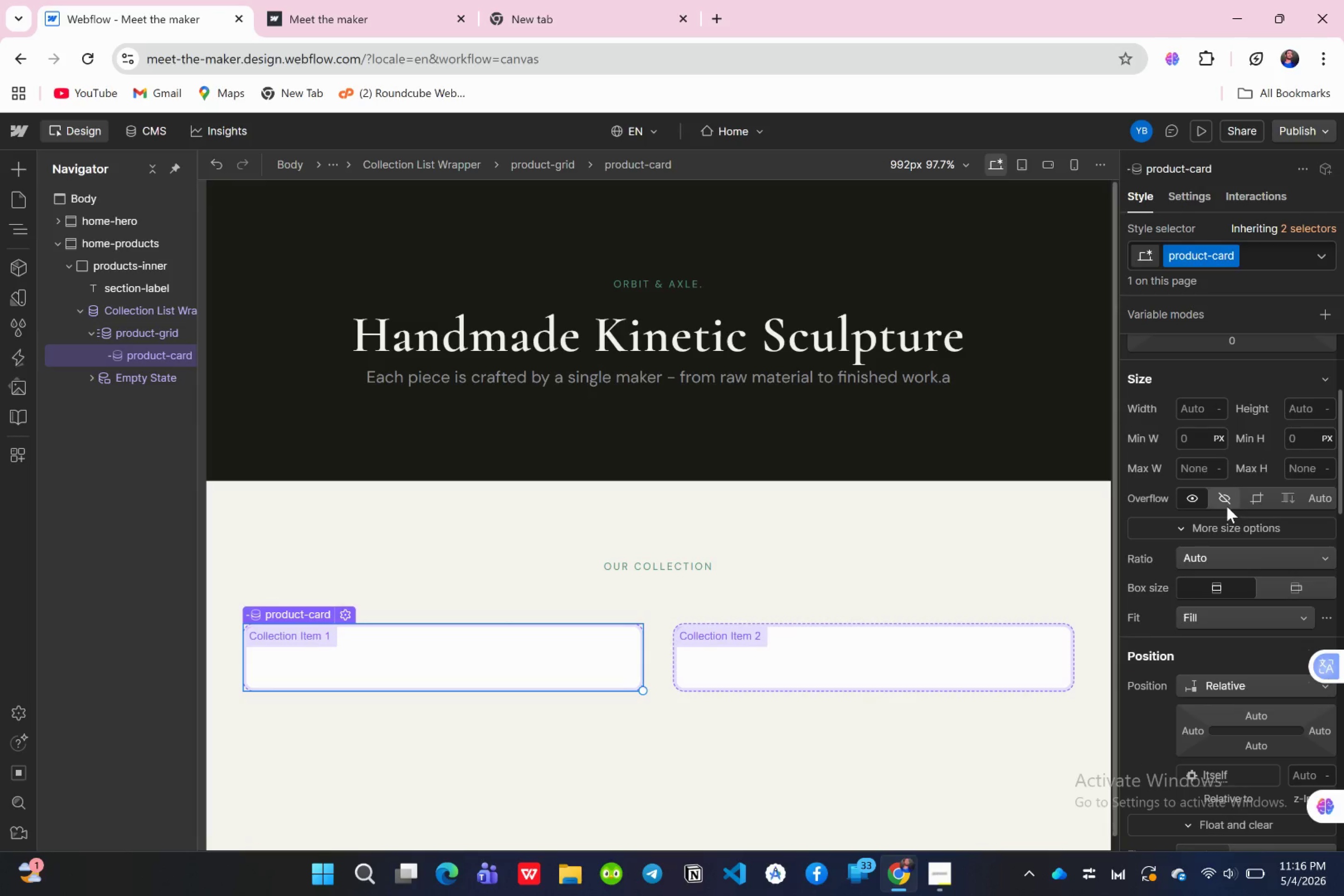 
left_click([1227, 506])
 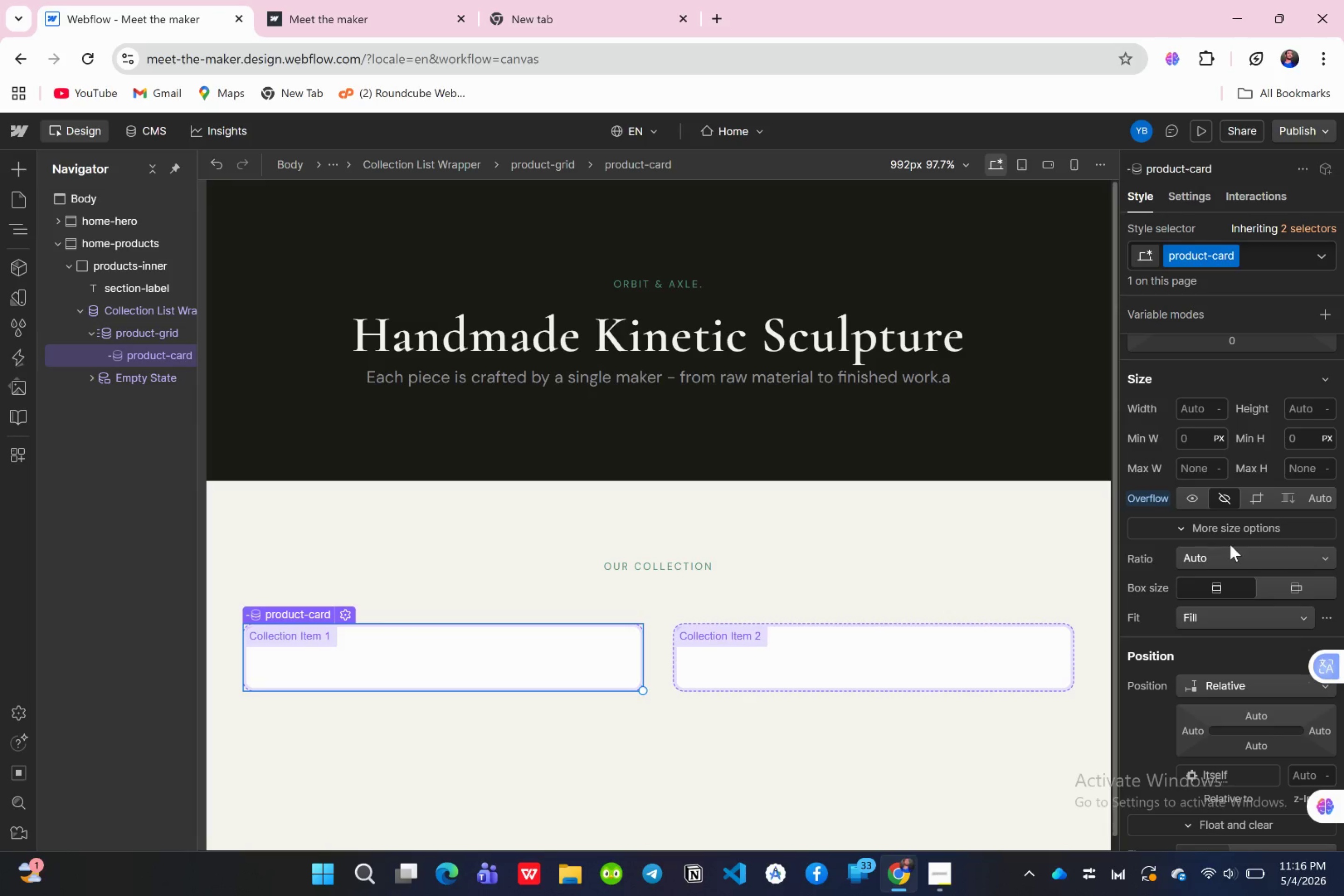 
scroll: coordinate [1260, 552], scroll_direction: down, amount: 25.0
 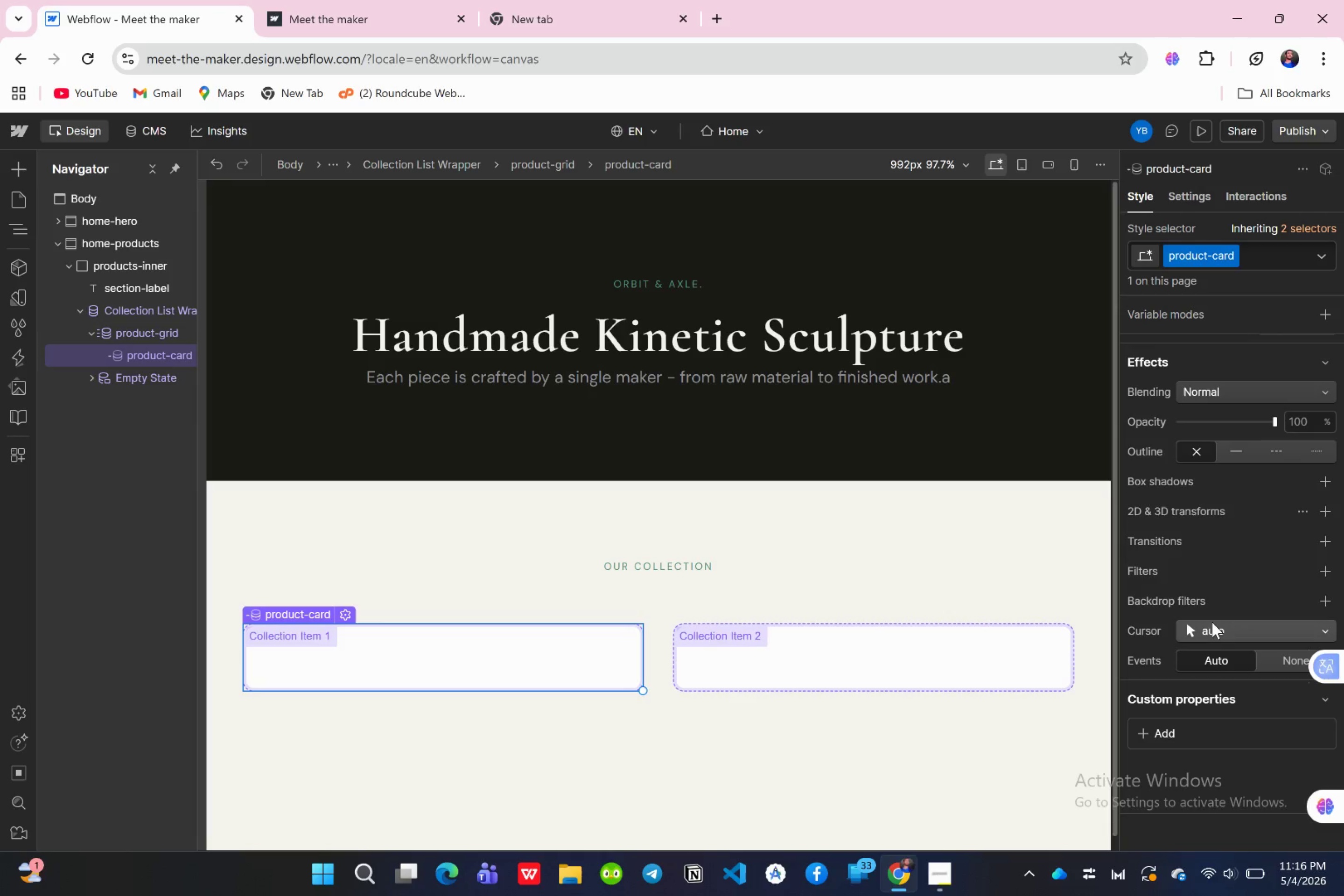 
left_click([1212, 622])
 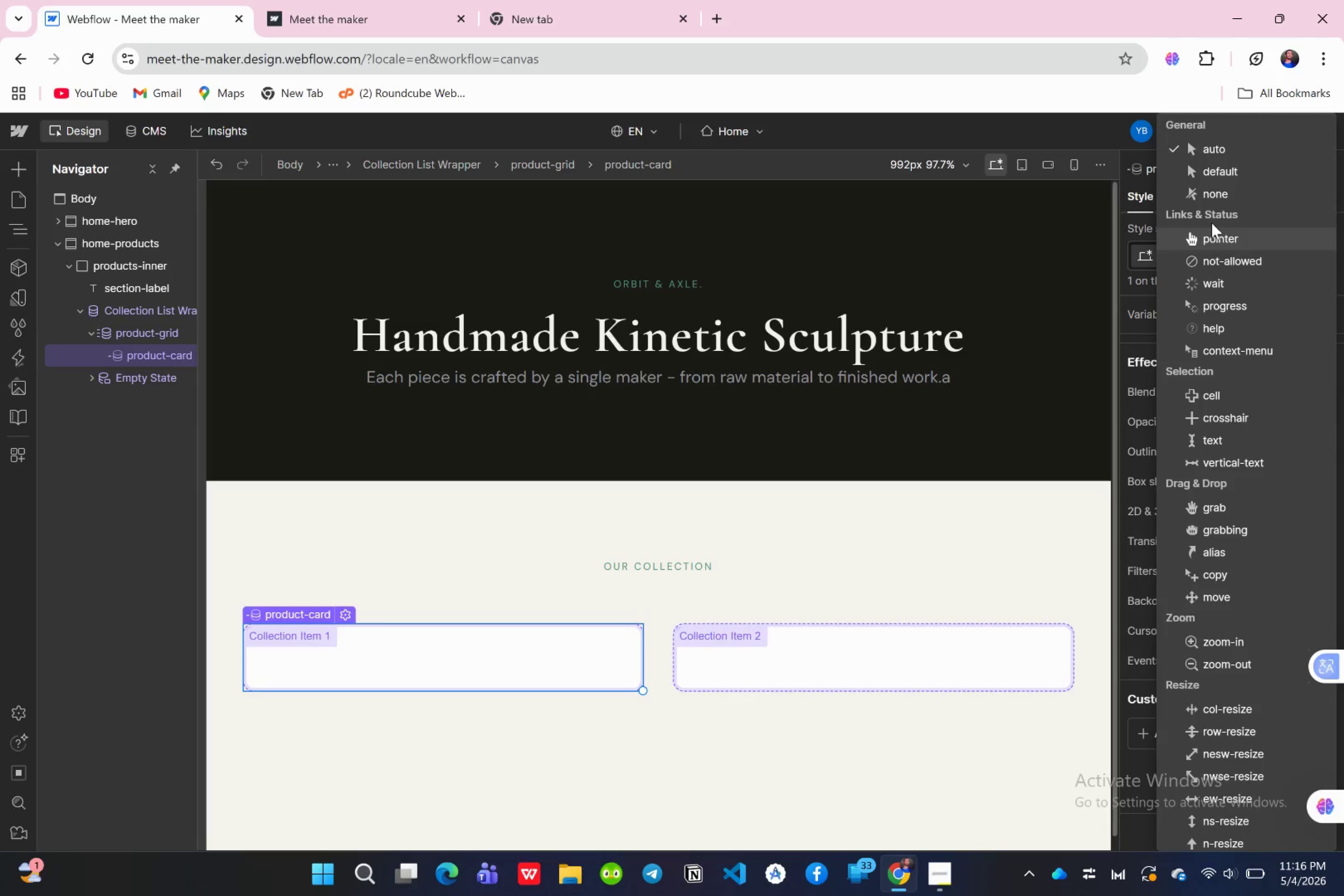 
left_click([1211, 236])
 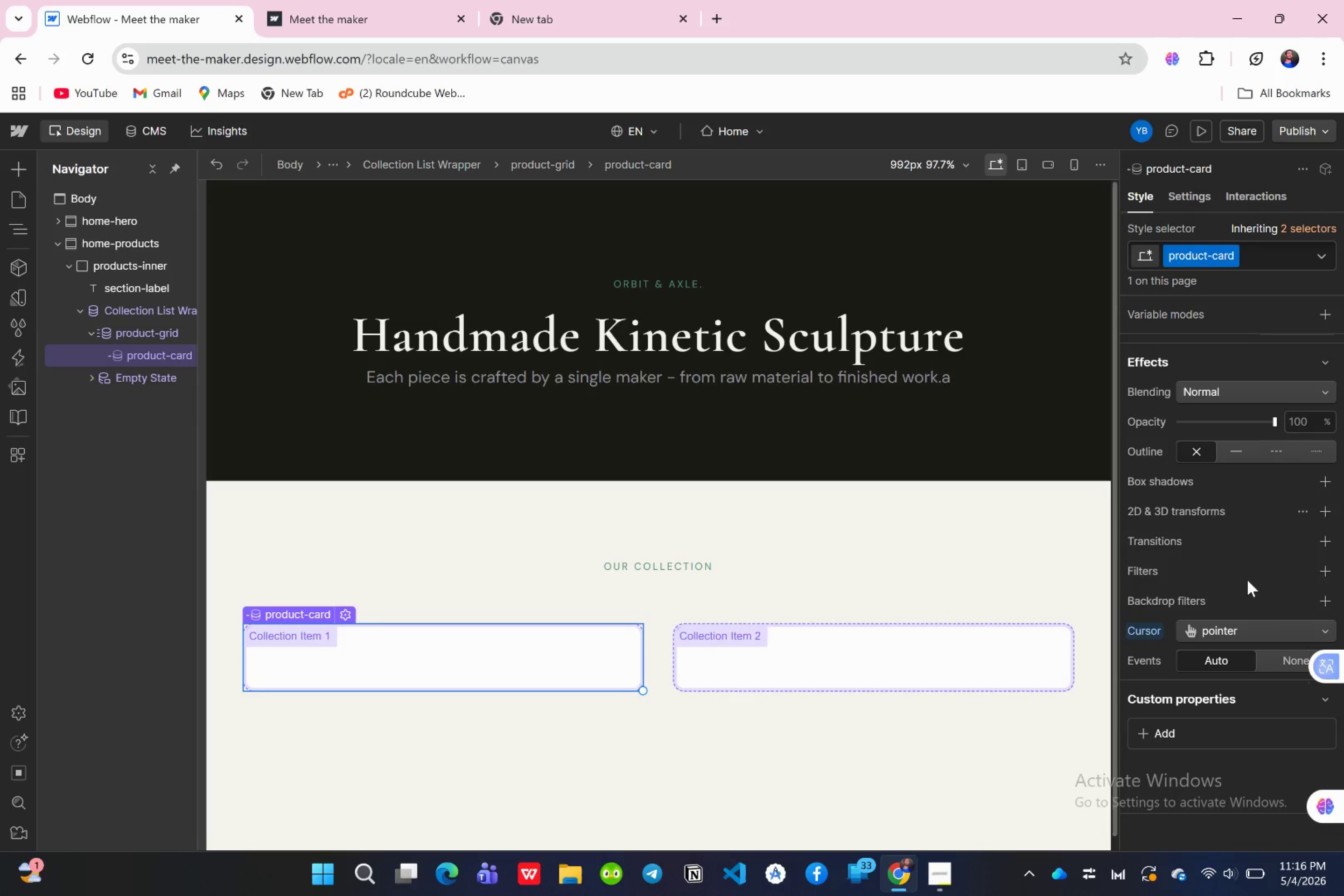 
scroll: coordinate [1248, 581], scroll_direction: up, amount: 31.0
 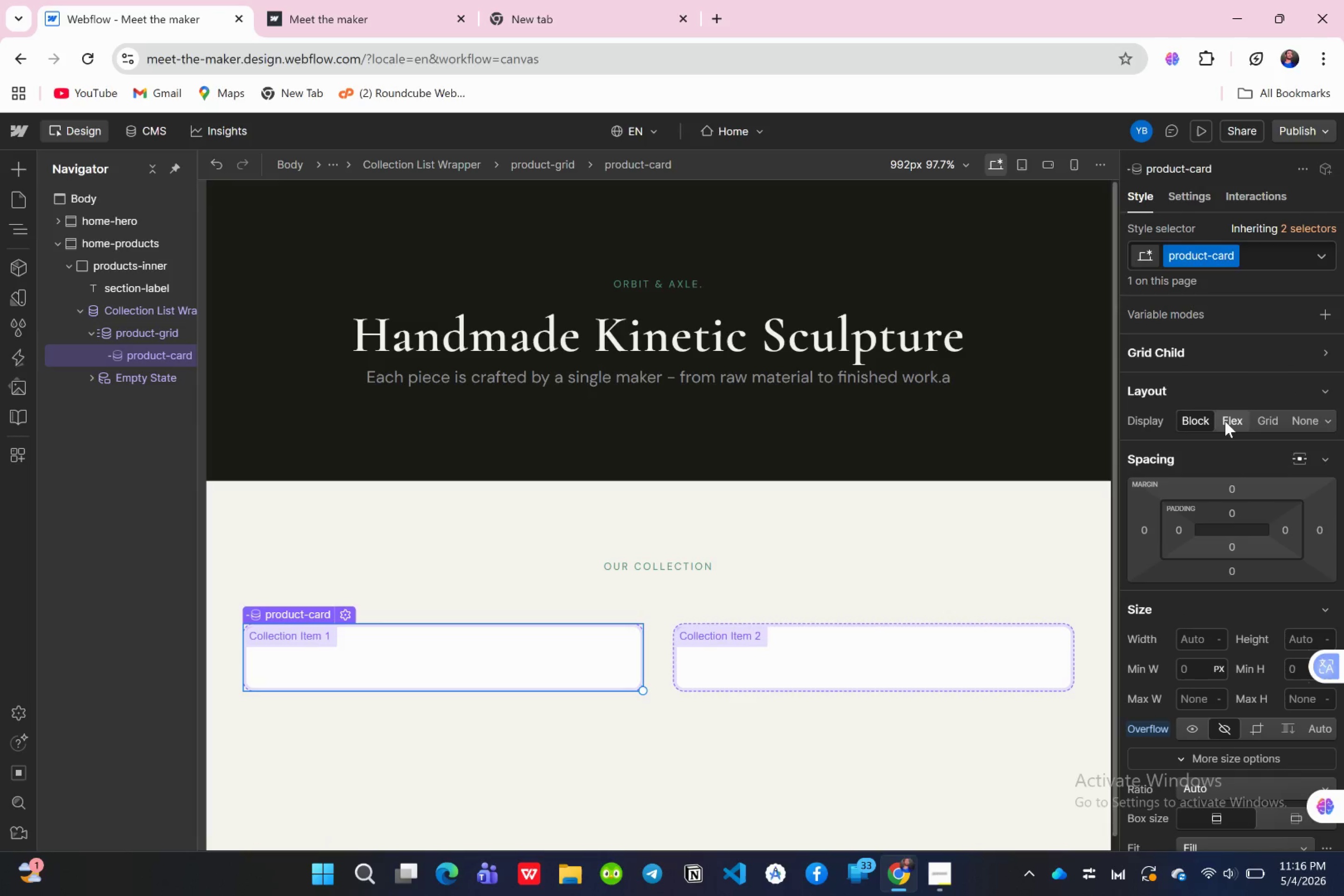 
left_click([1225, 421])
 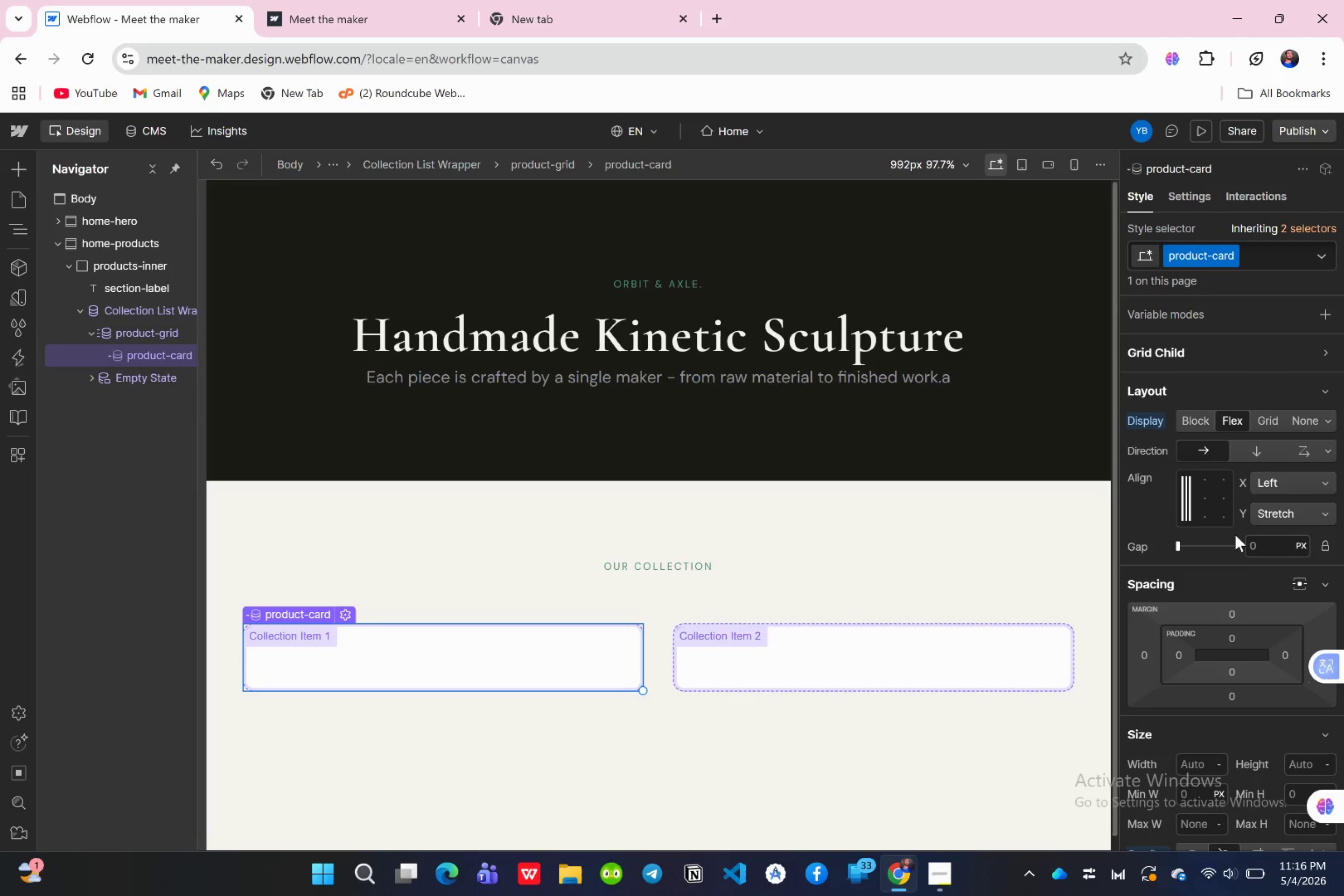 
left_click([1248, 457])
 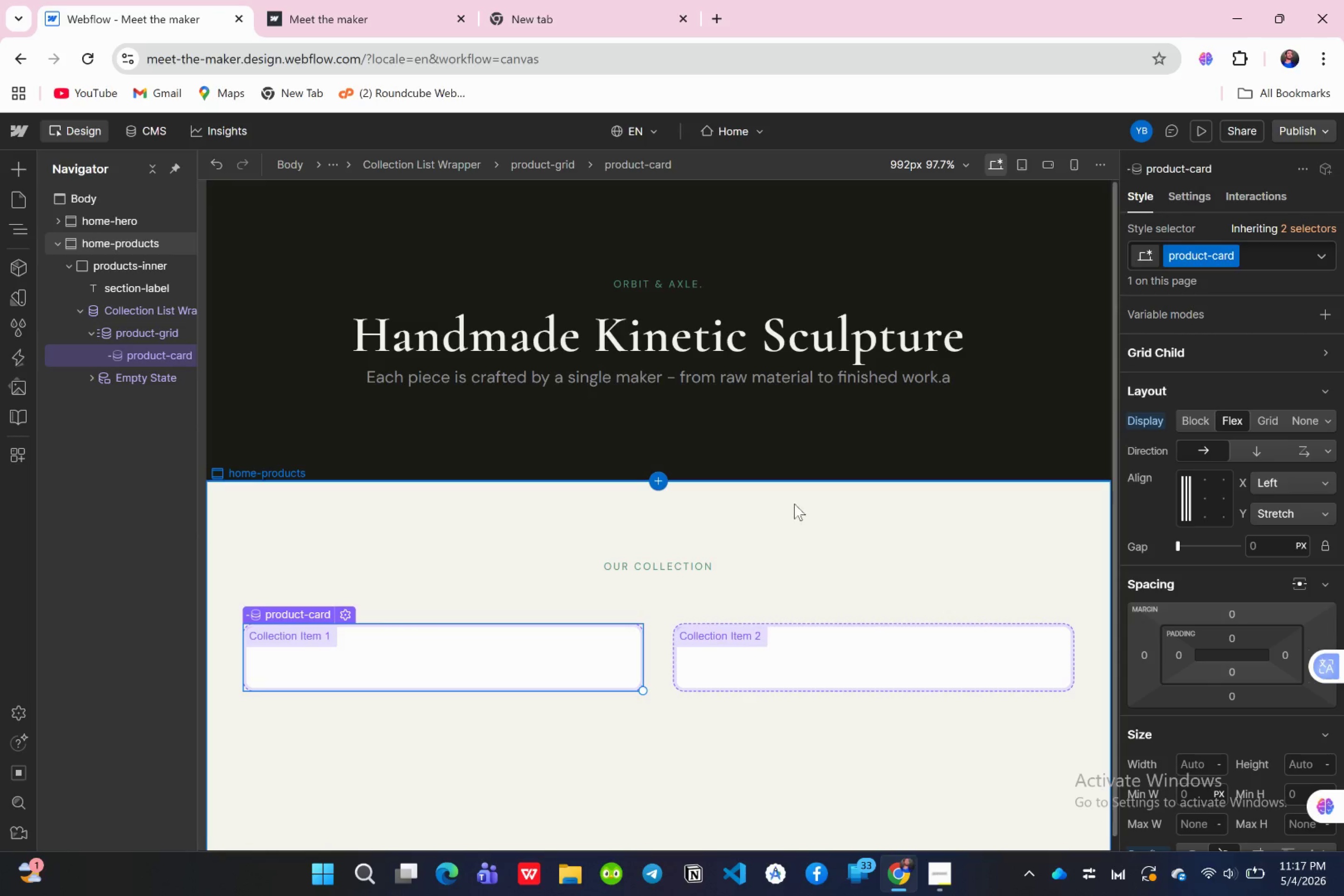 
wait(32.81)
 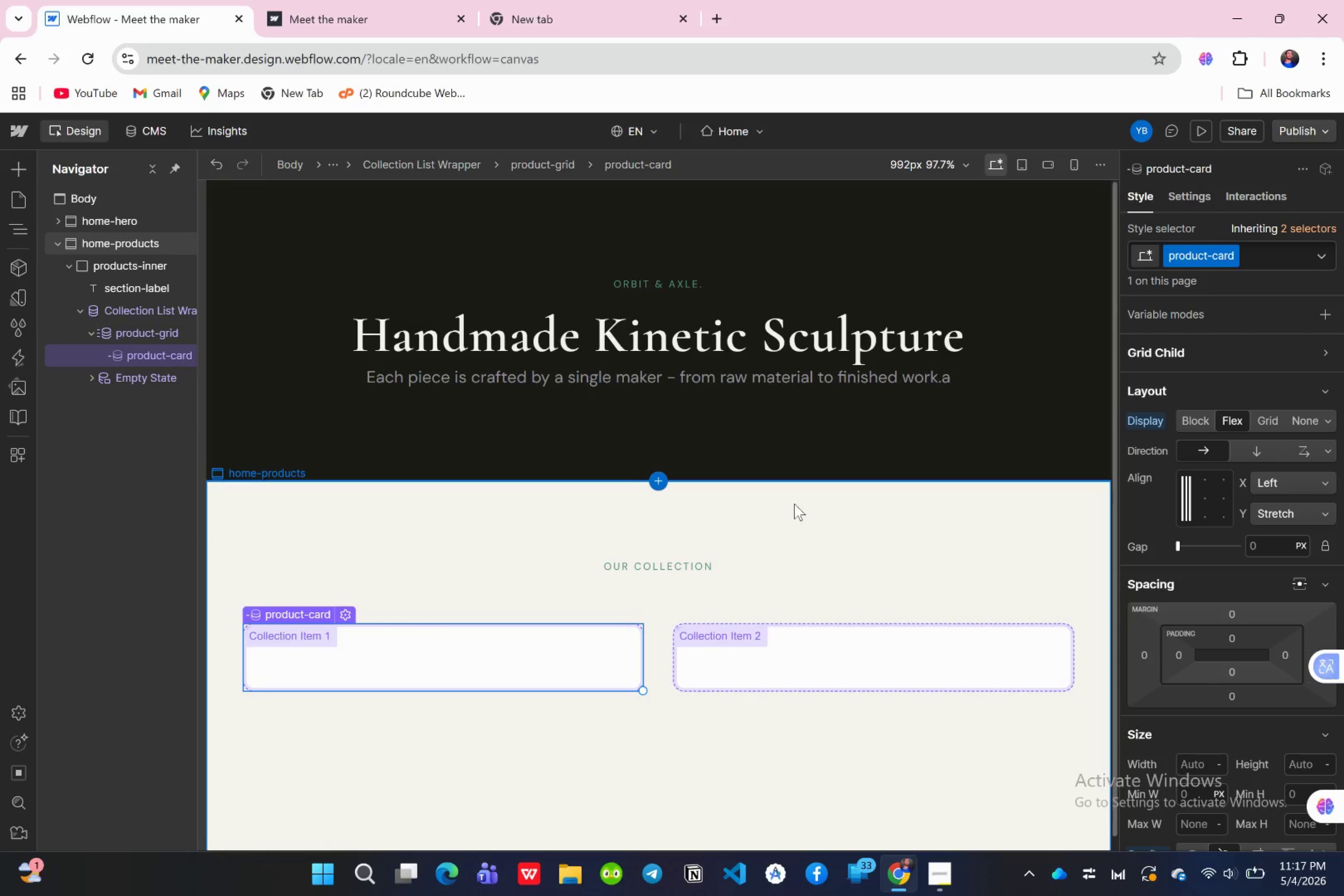 
left_click([1244, 448])
 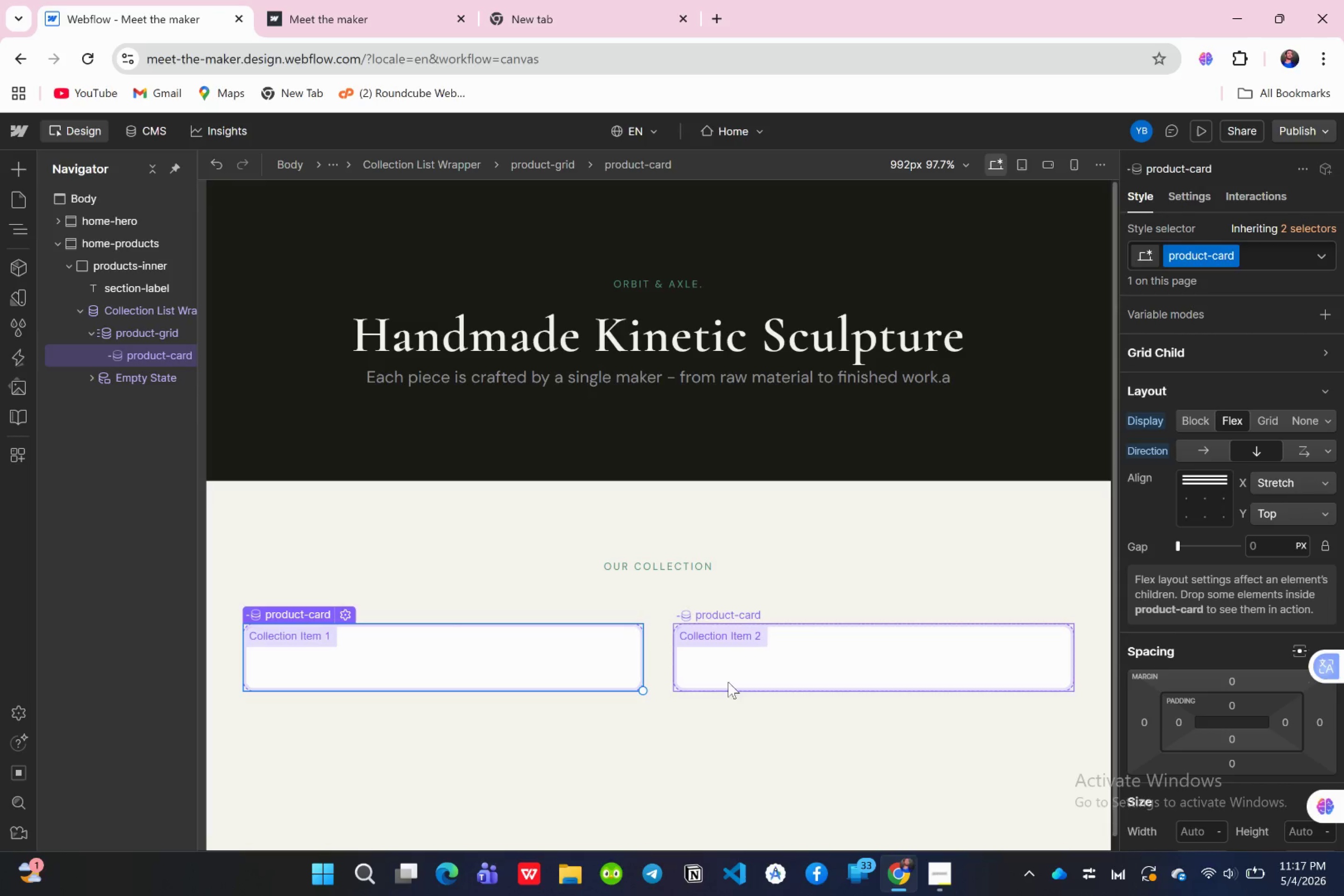 
wait(18.02)
 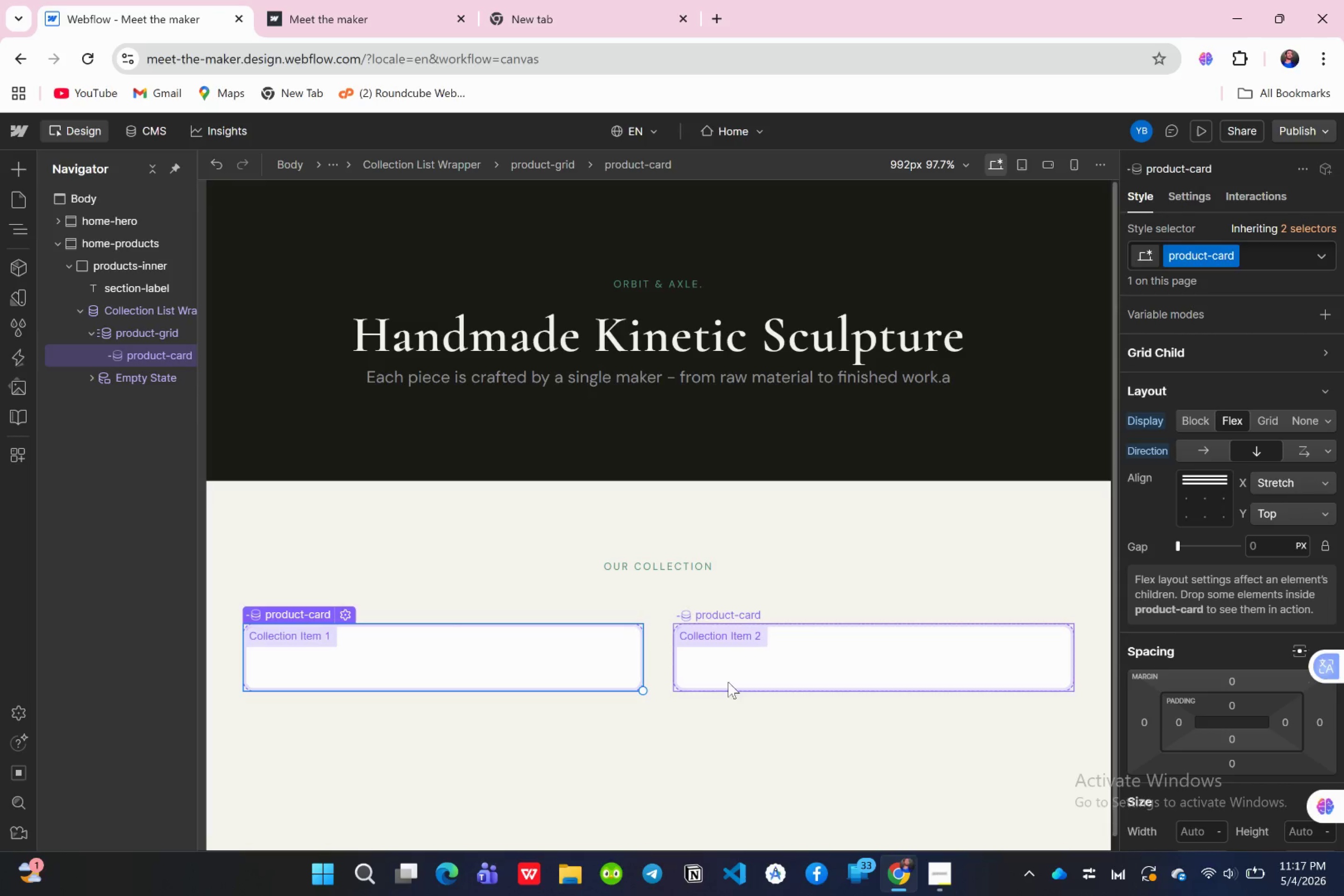 
left_click([7, 165])
 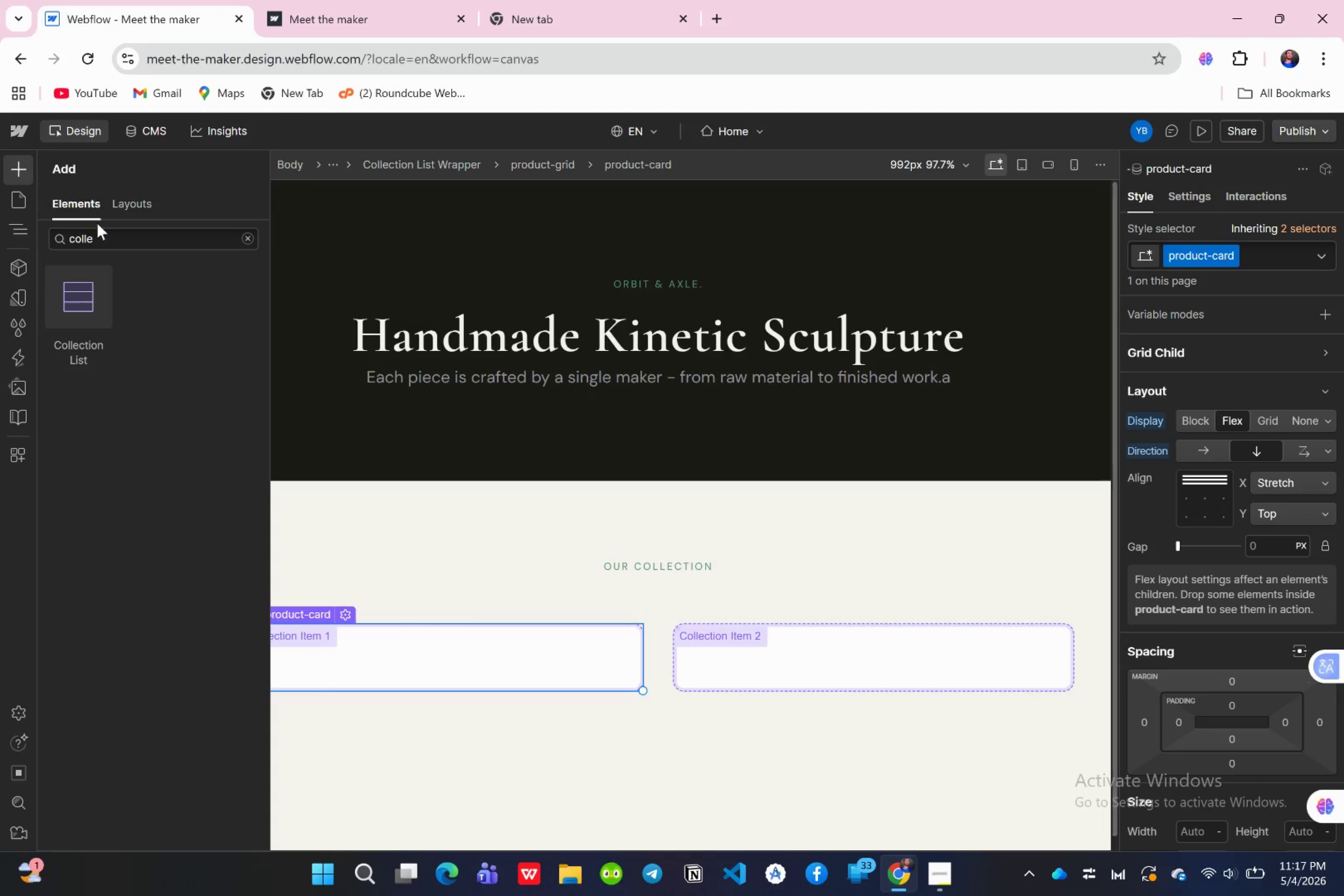 
left_click([99, 242])
 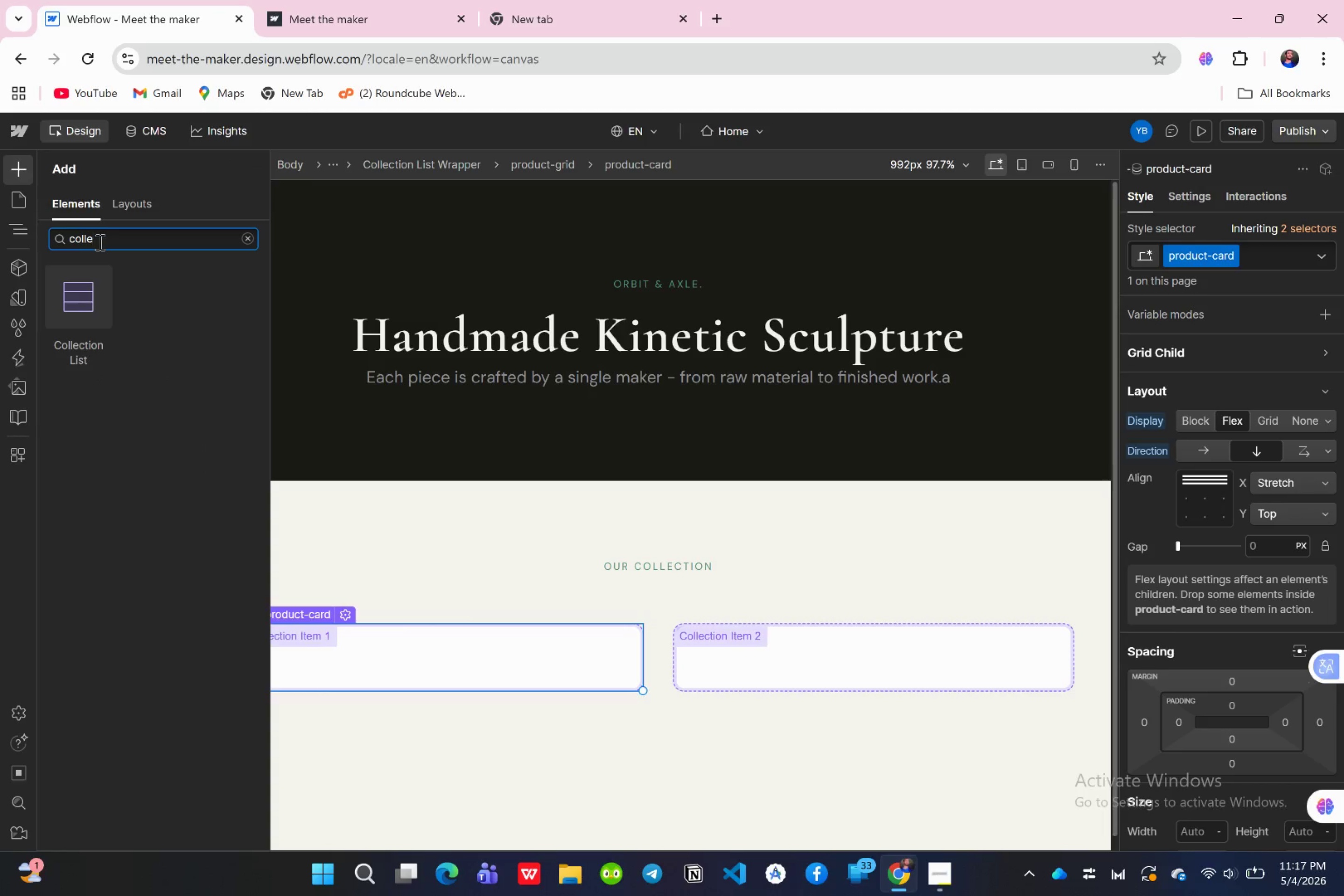 
key(Backspace)
key(Backspace)
key(Backspace)
key(Backspace)
key(Backspace)
type(im)
 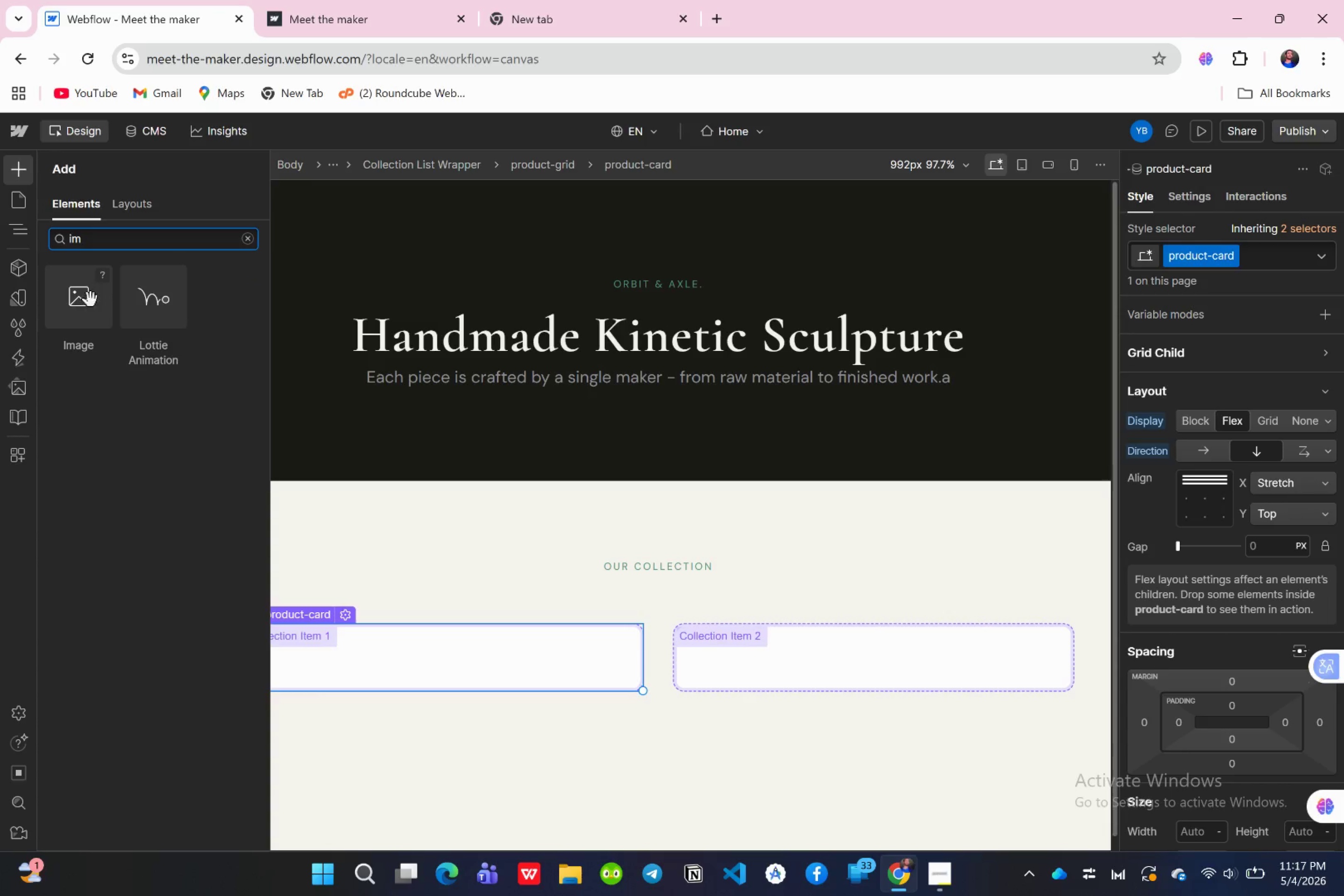 
left_click_drag(start_coordinate=[77, 314], to_coordinate=[156, 358])
 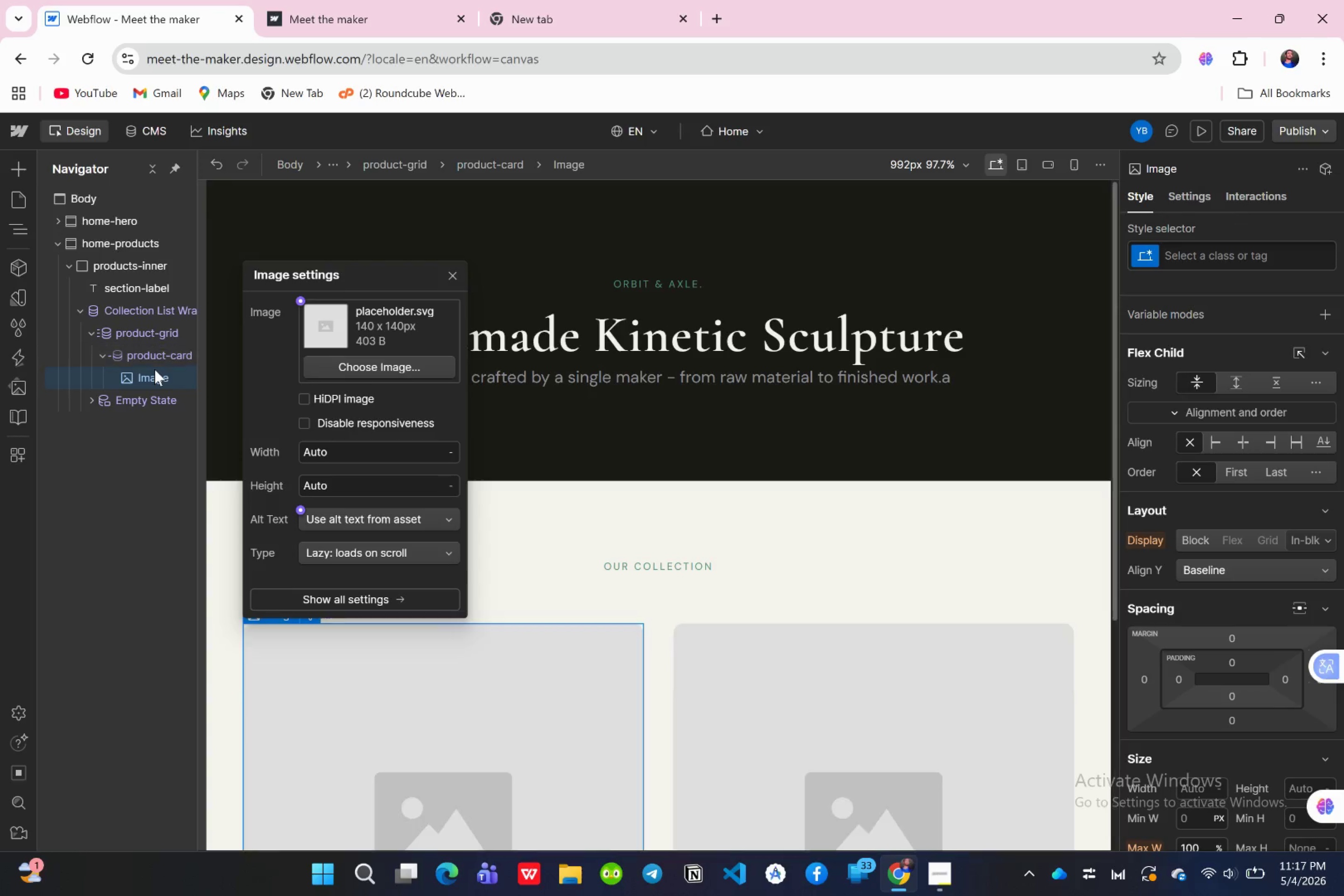 
hold_key(key=AltLeft, duration=1.94)
 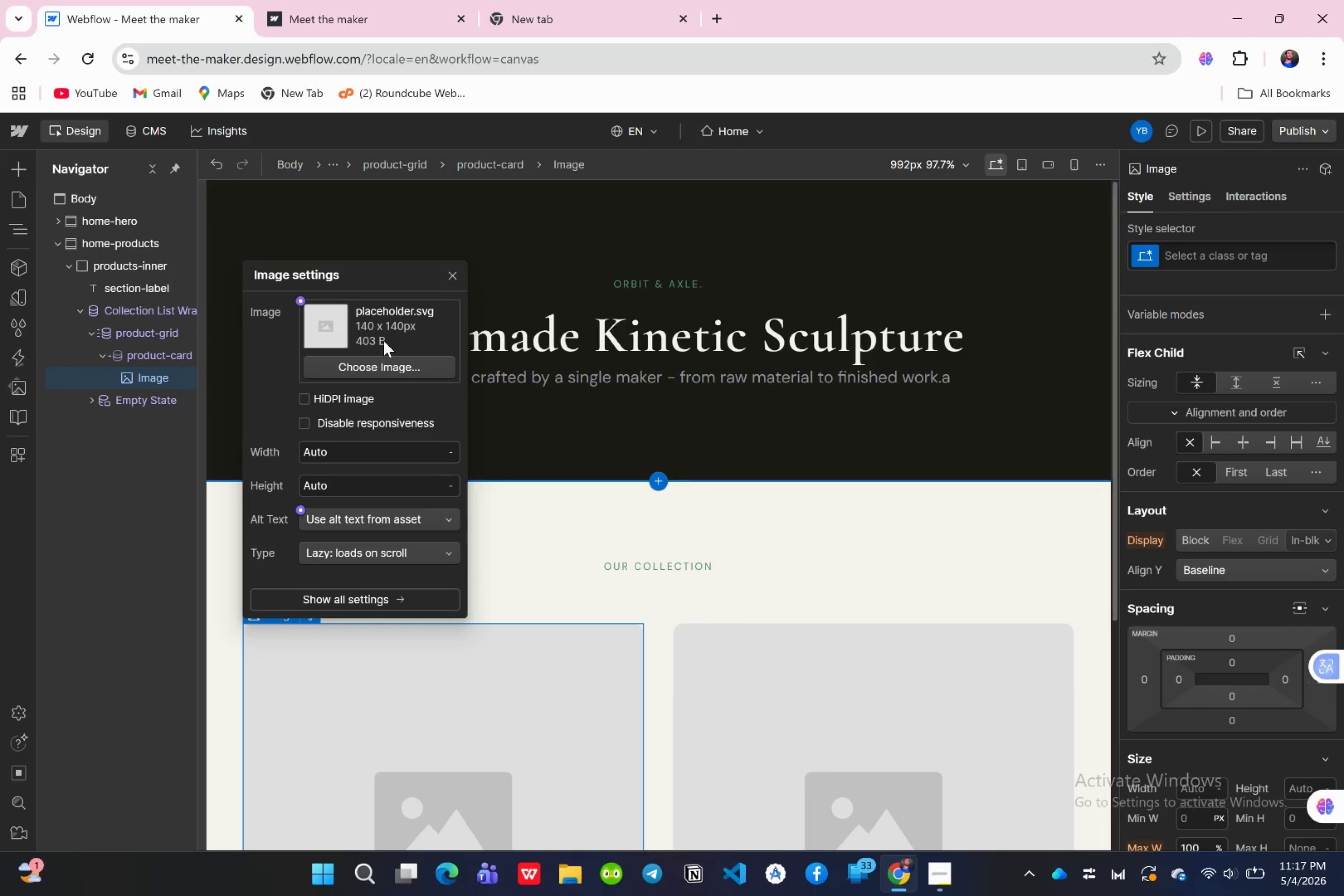 
wait(9.13)
 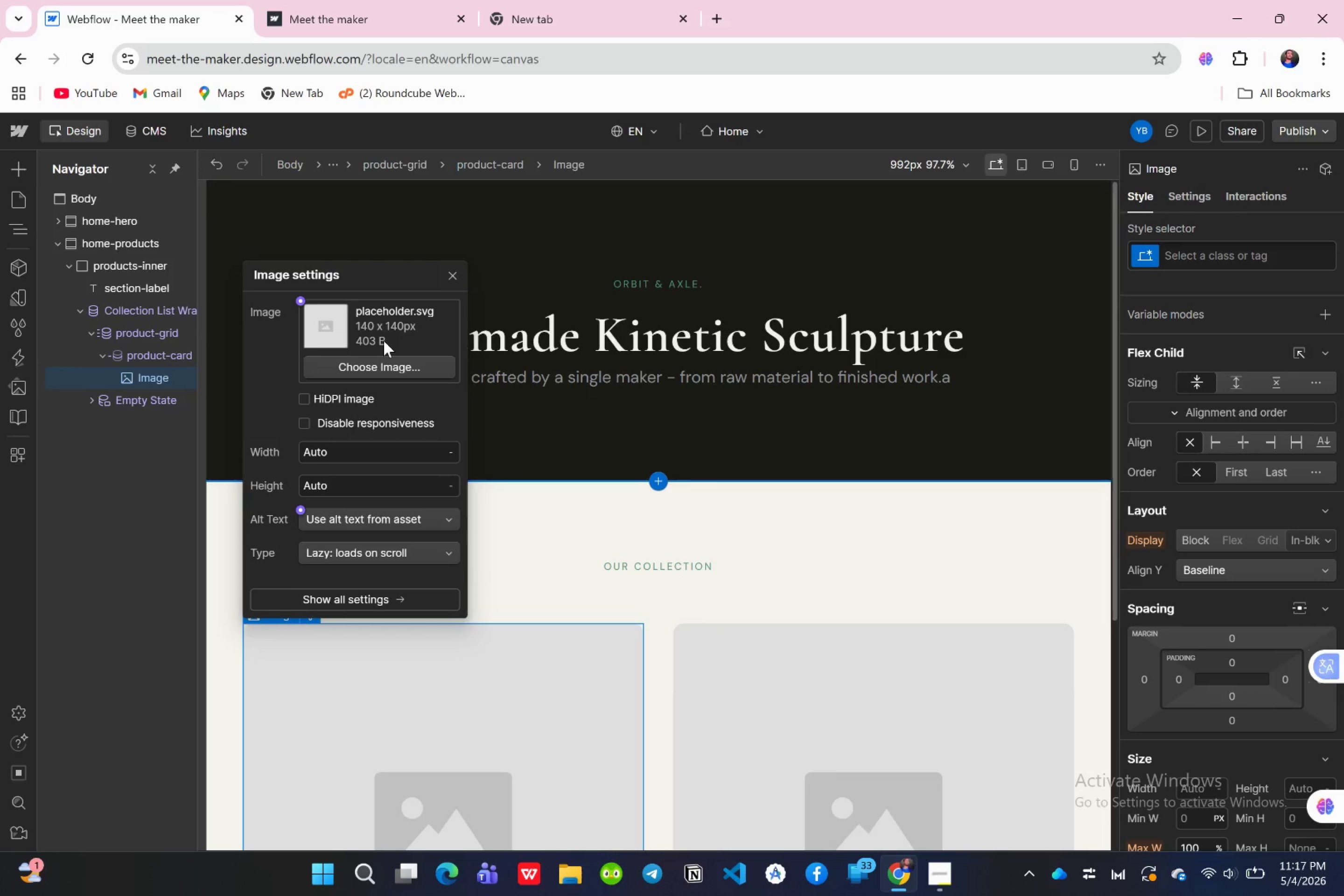 
left_click([294, 299])
 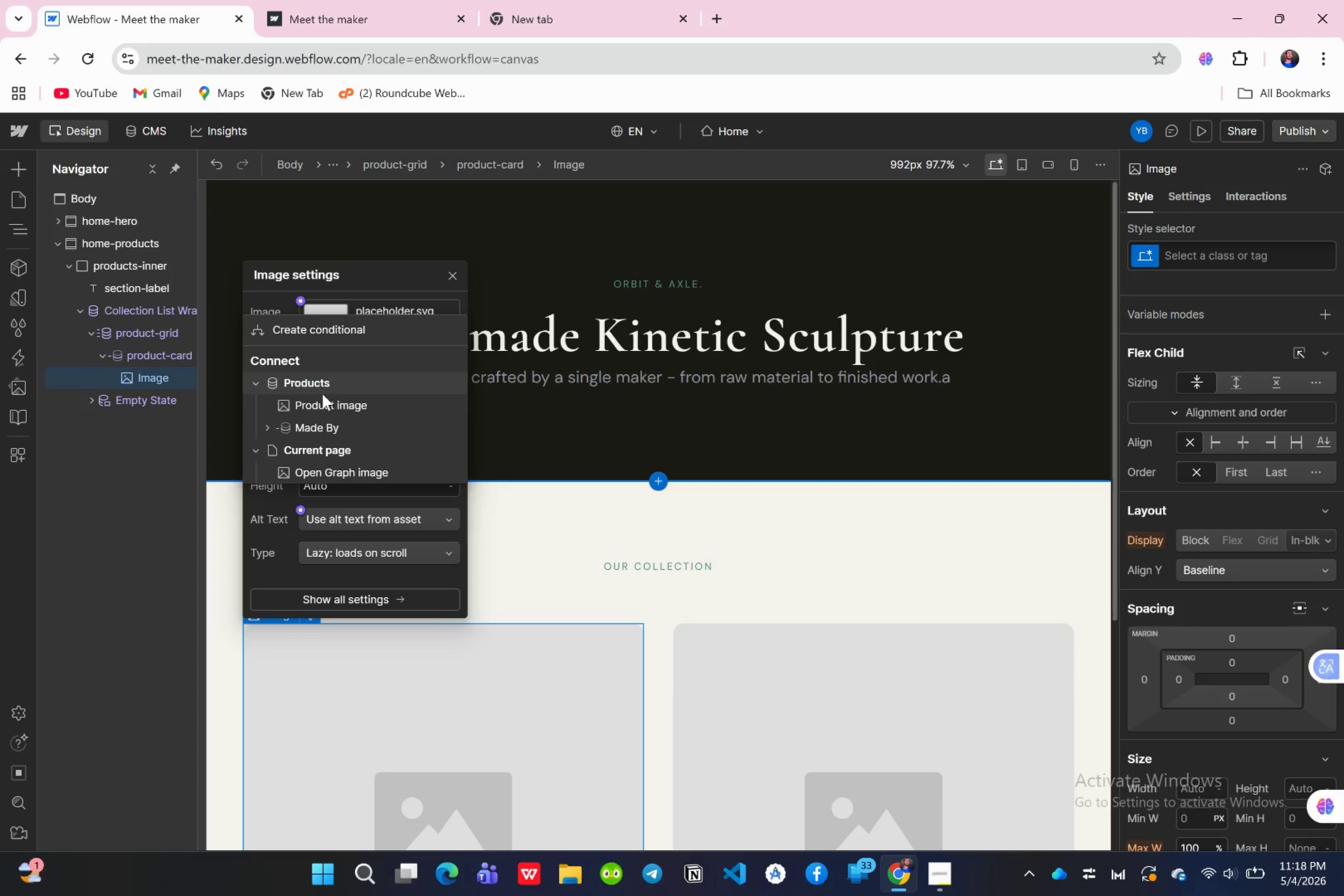 
left_click([324, 404])
 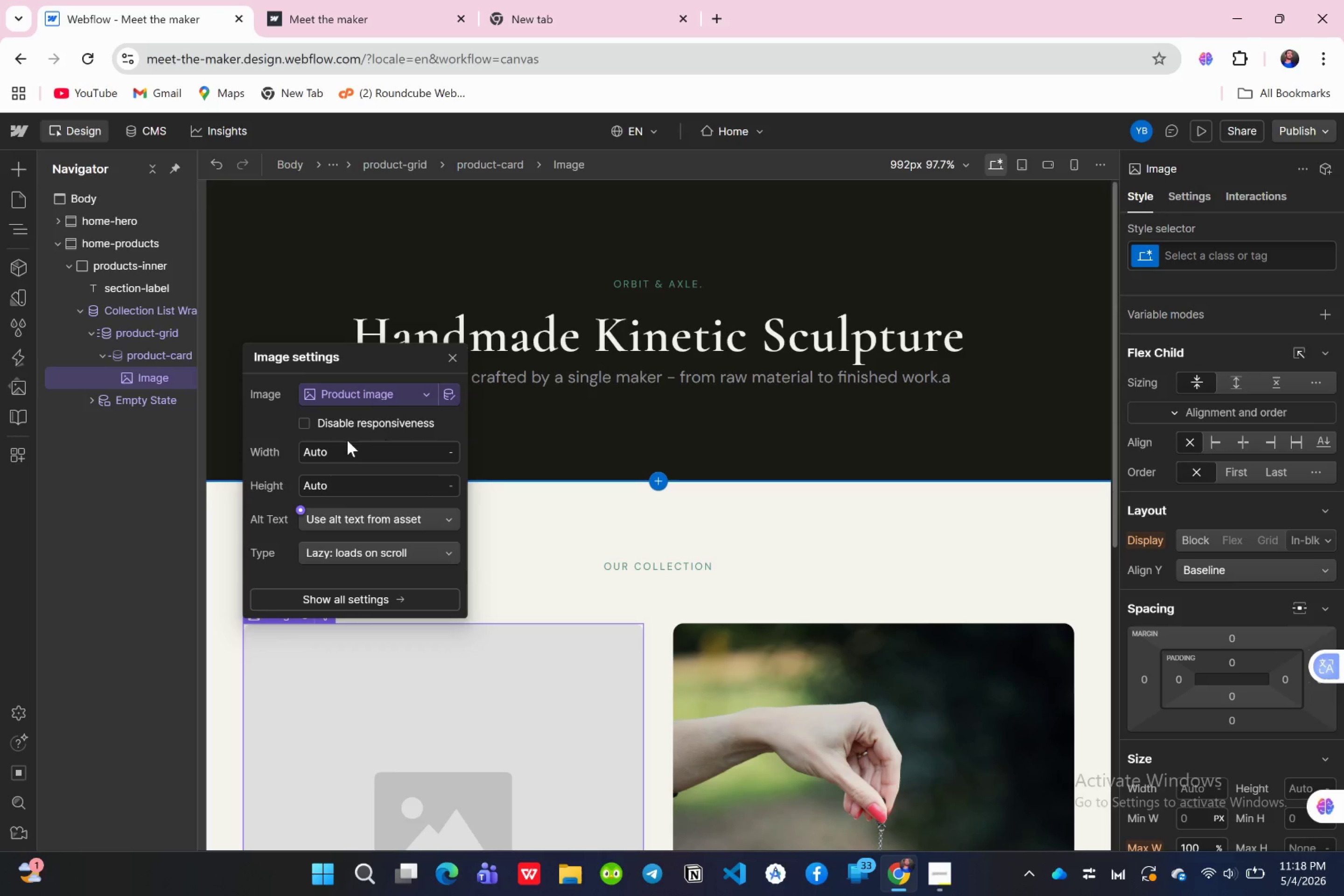 
wait(17.58)
 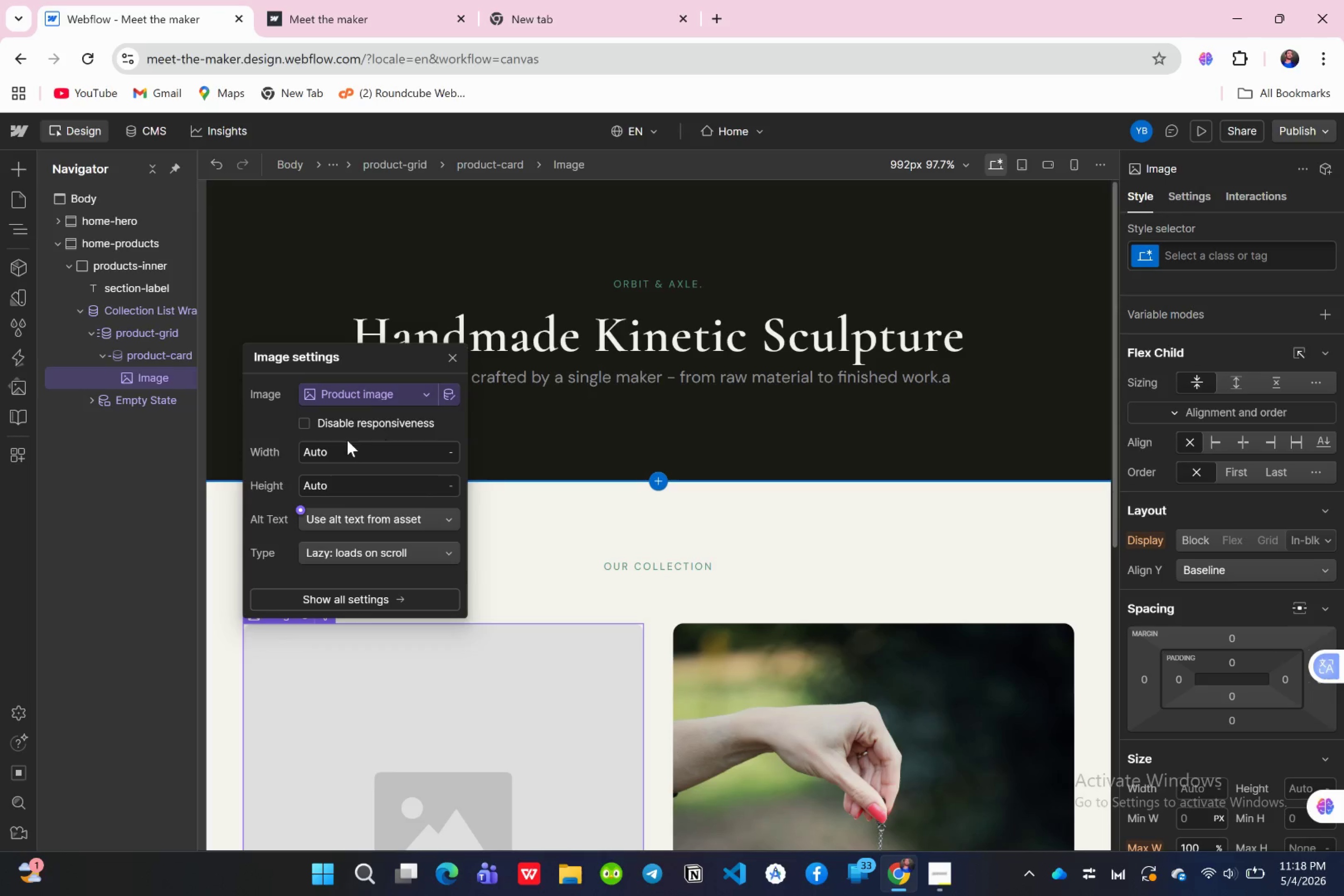 
left_click([447, 452])
 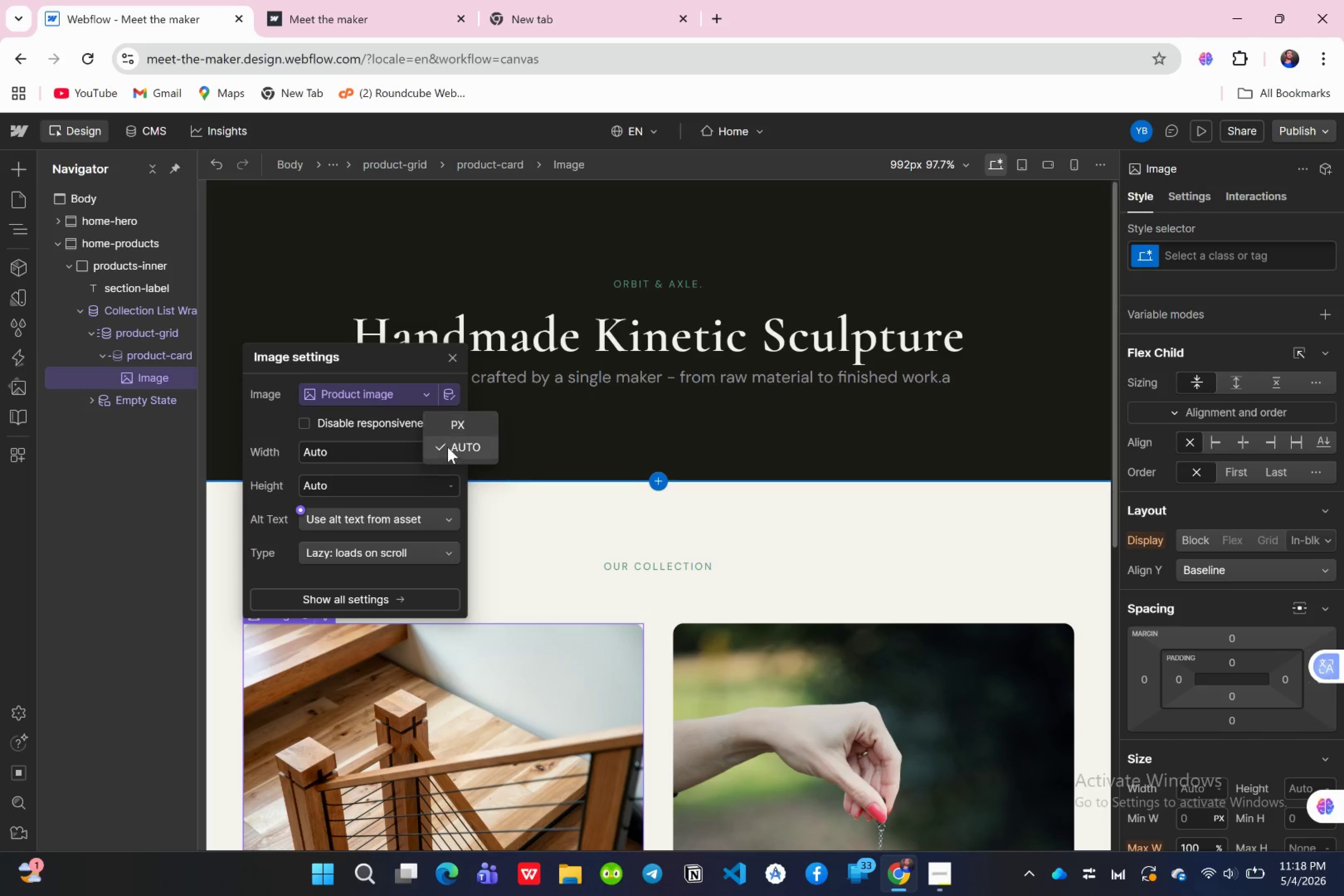 
left_click([448, 447])
 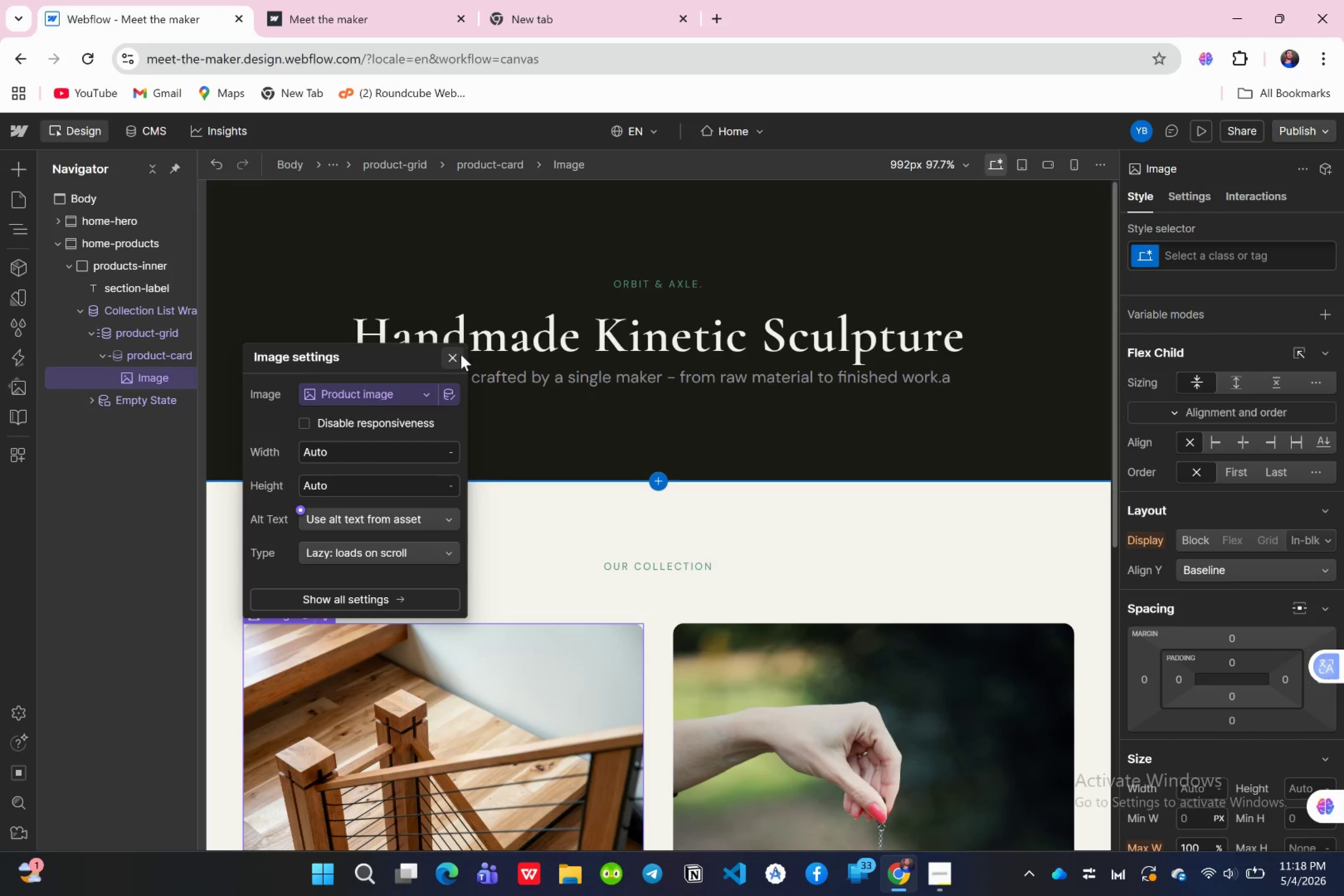 
left_click([448, 356])
 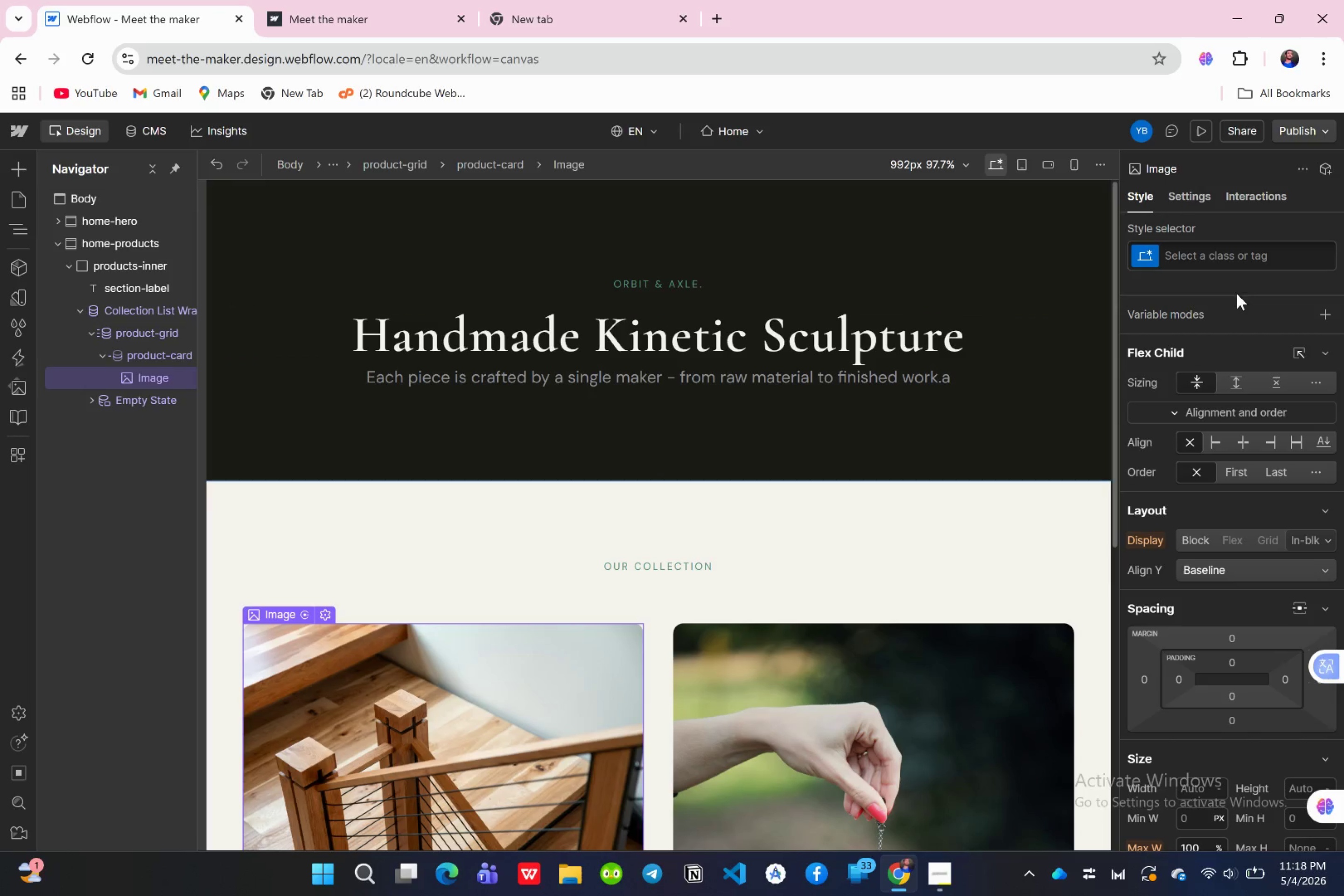 
left_click([1220, 251])
 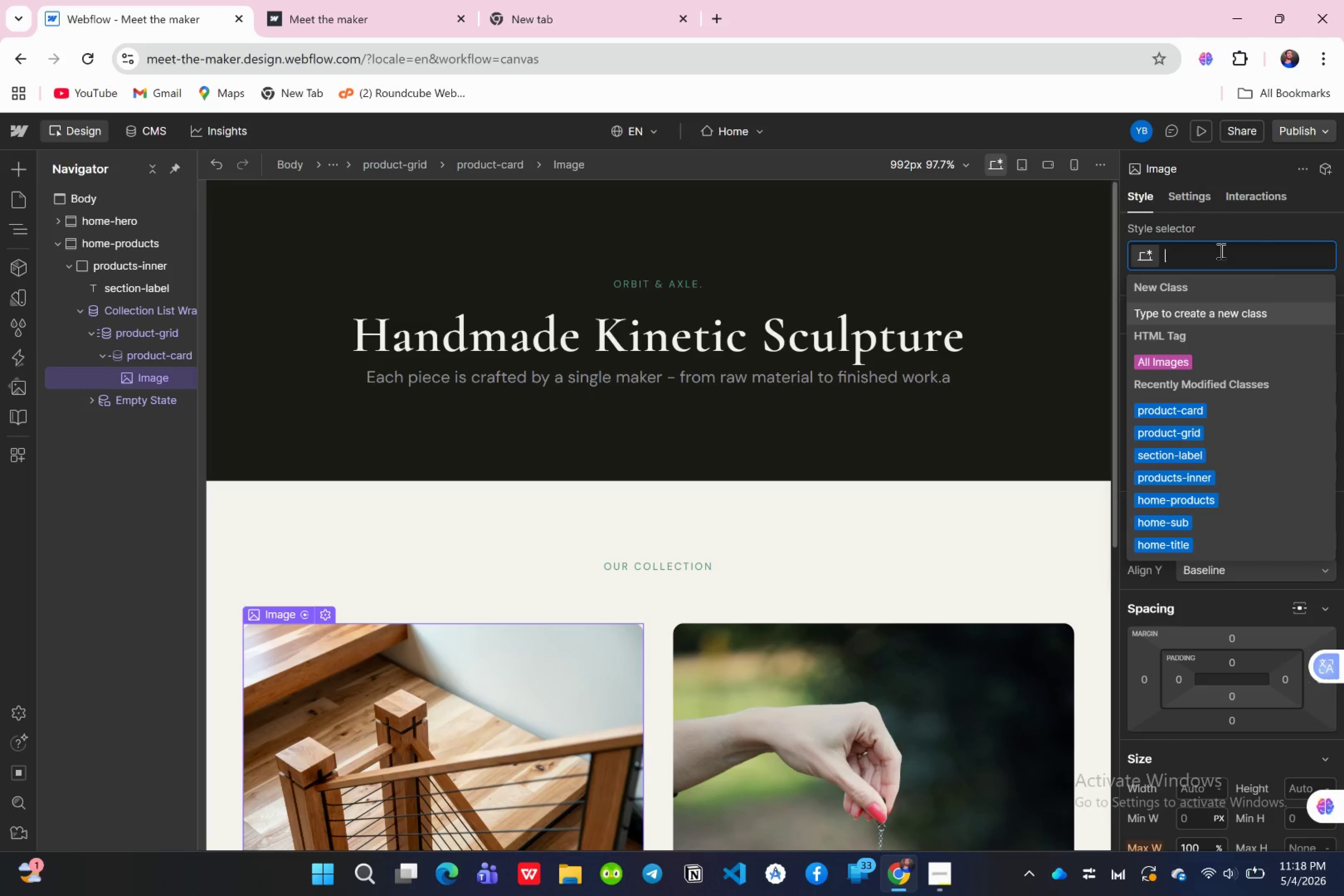 
type(card-image)
 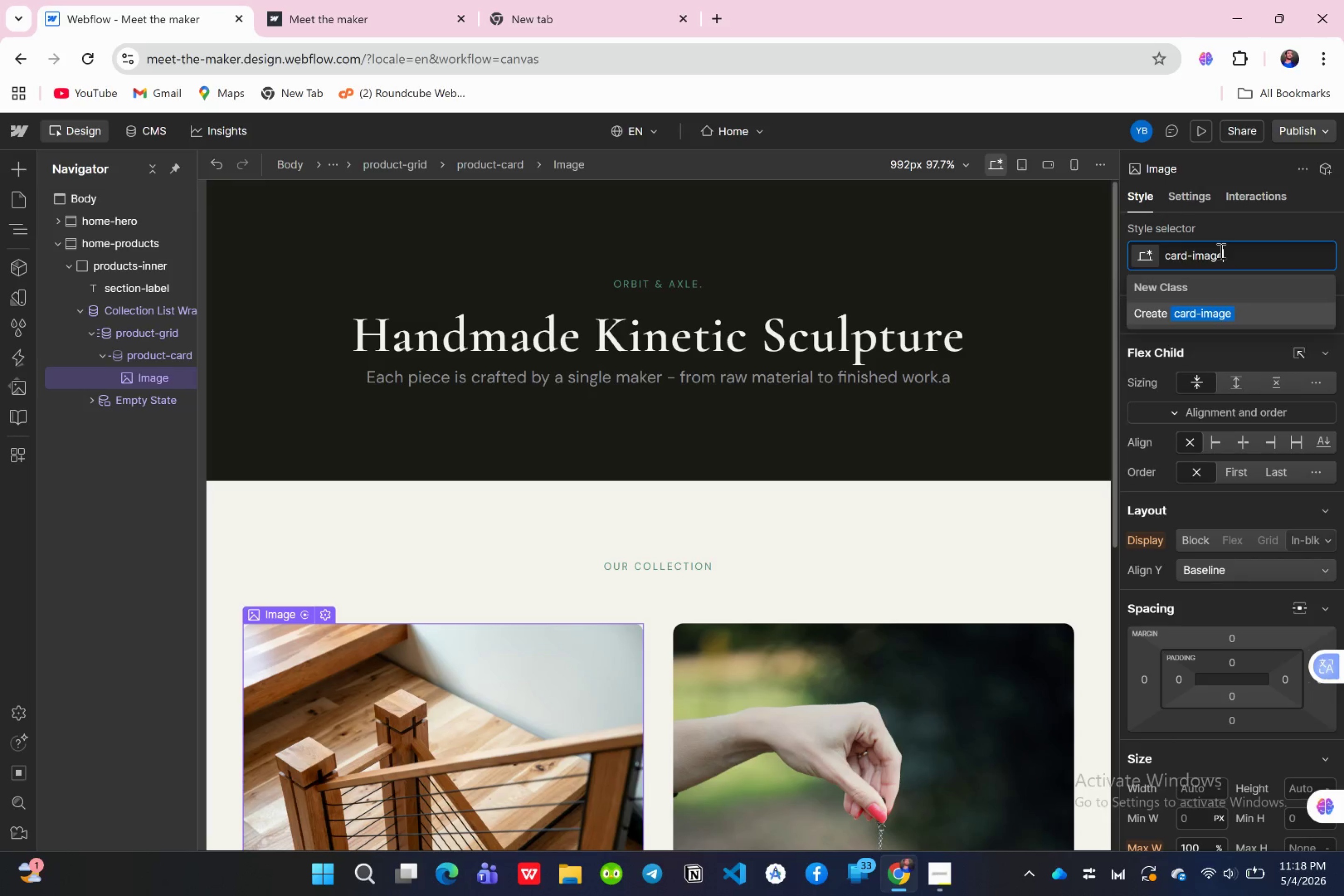 
key(Enter)
 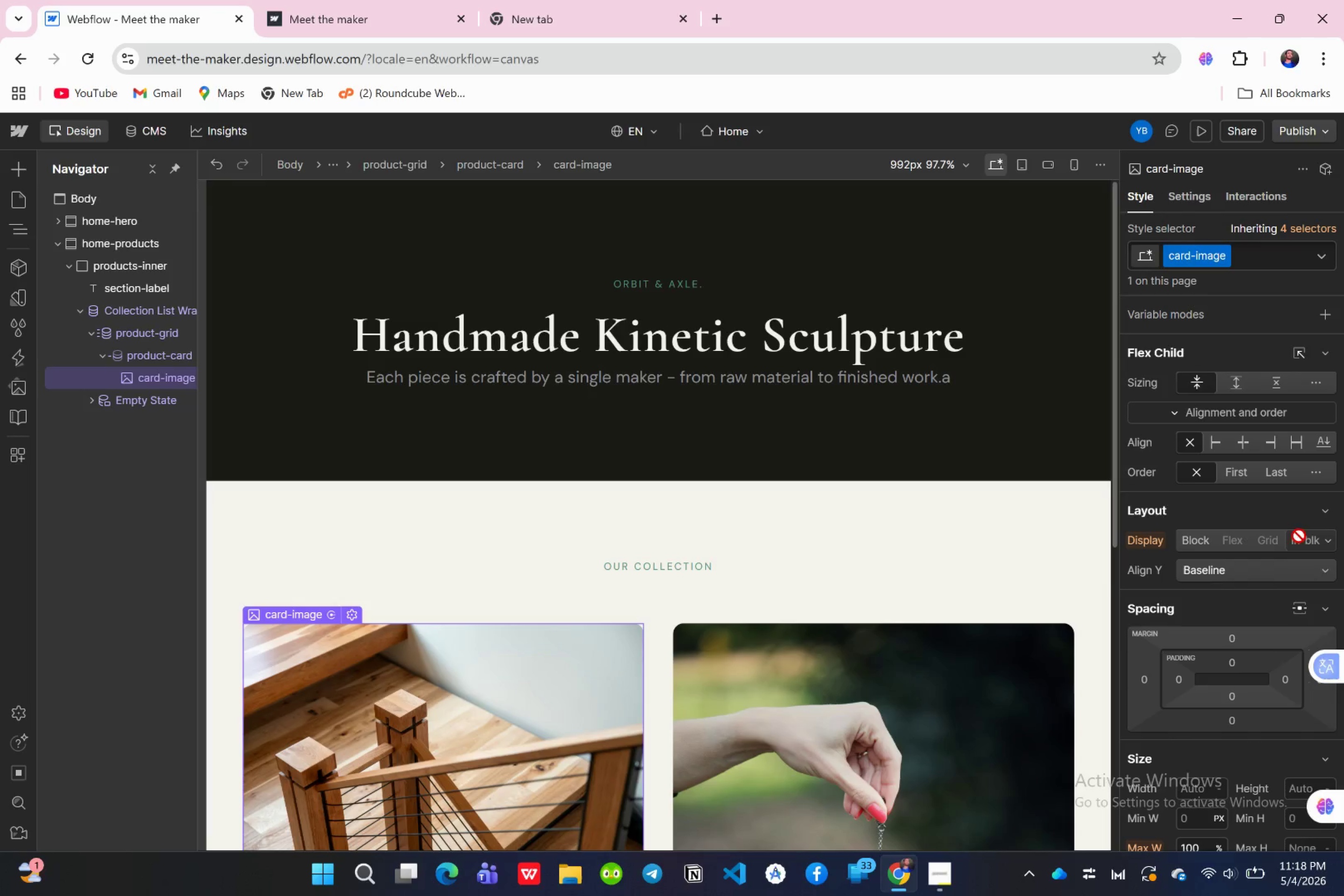 
scroll: coordinate [1219, 640], scroll_direction: down, amount: 1.0
 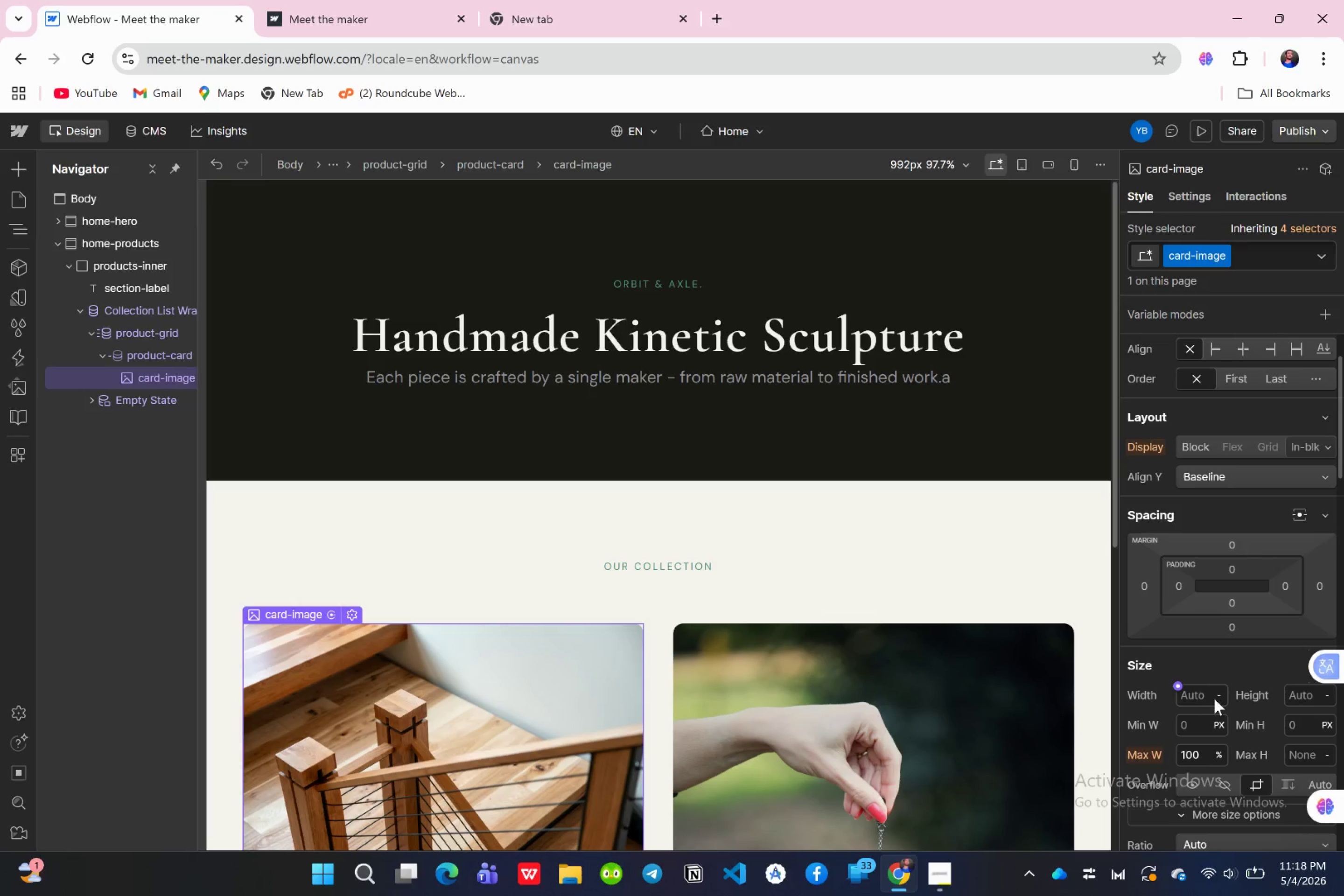 
left_click([1221, 699])
 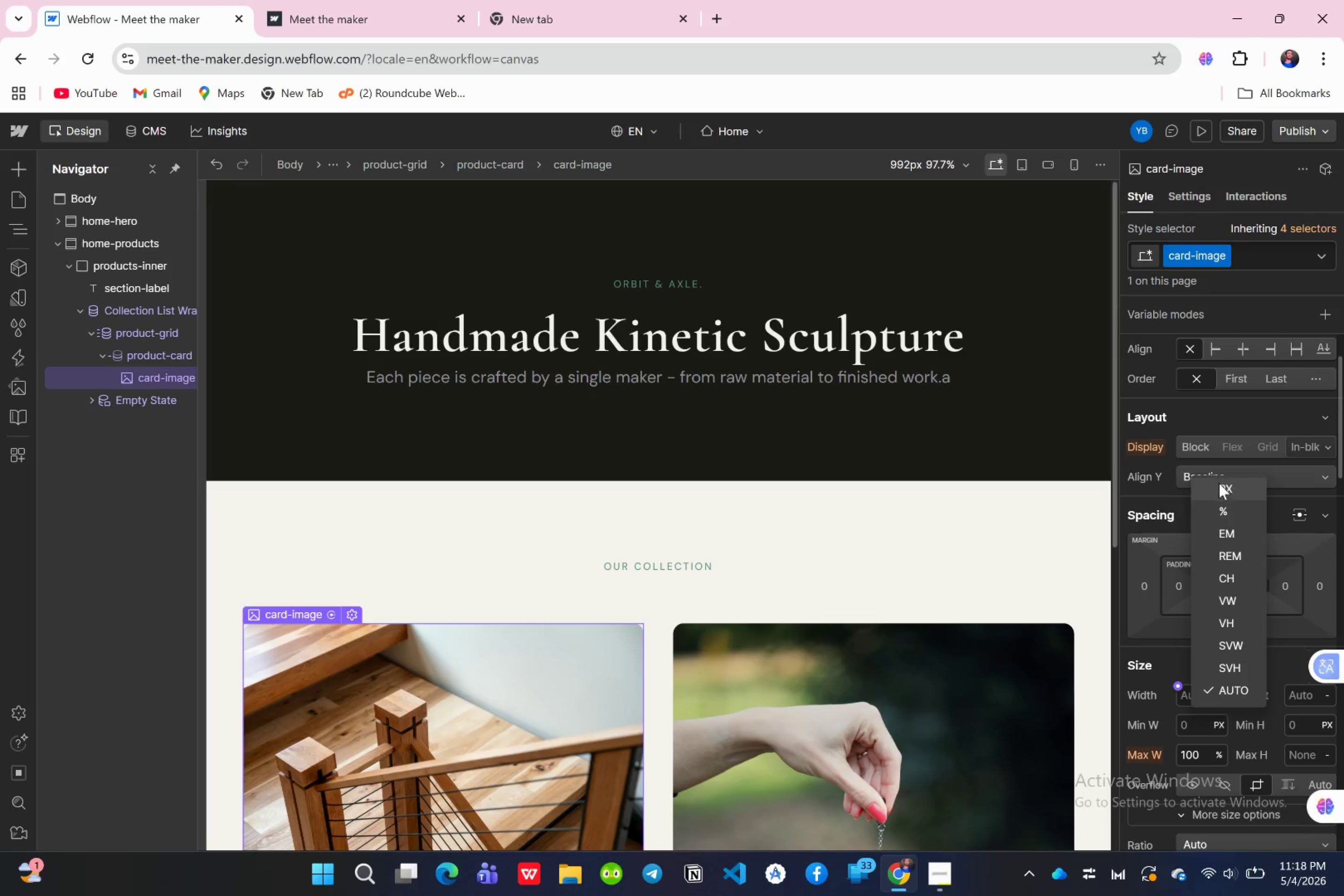 
left_click([1220, 511])
 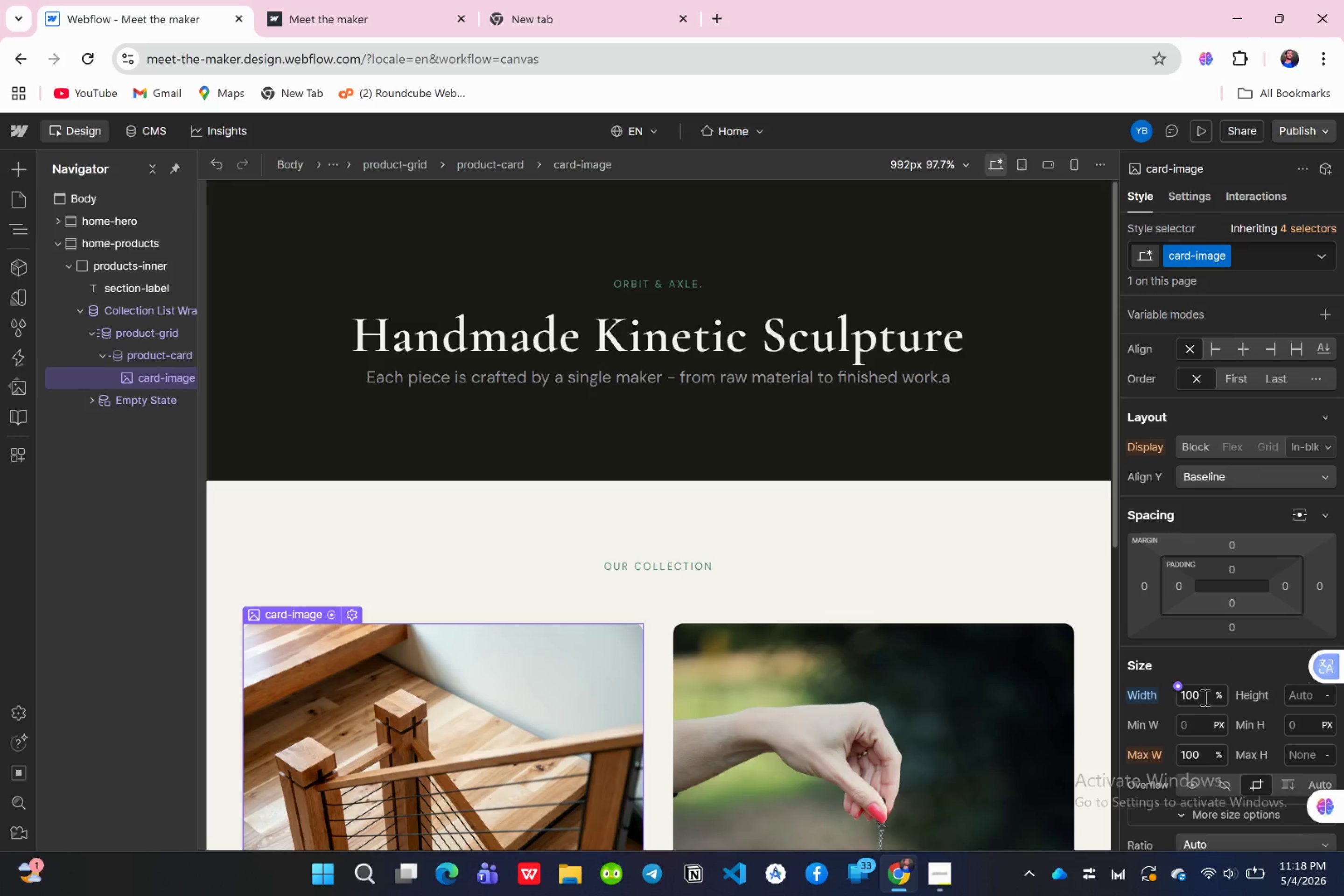 
scroll: coordinate [1213, 683], scroll_direction: down, amount: 2.0
 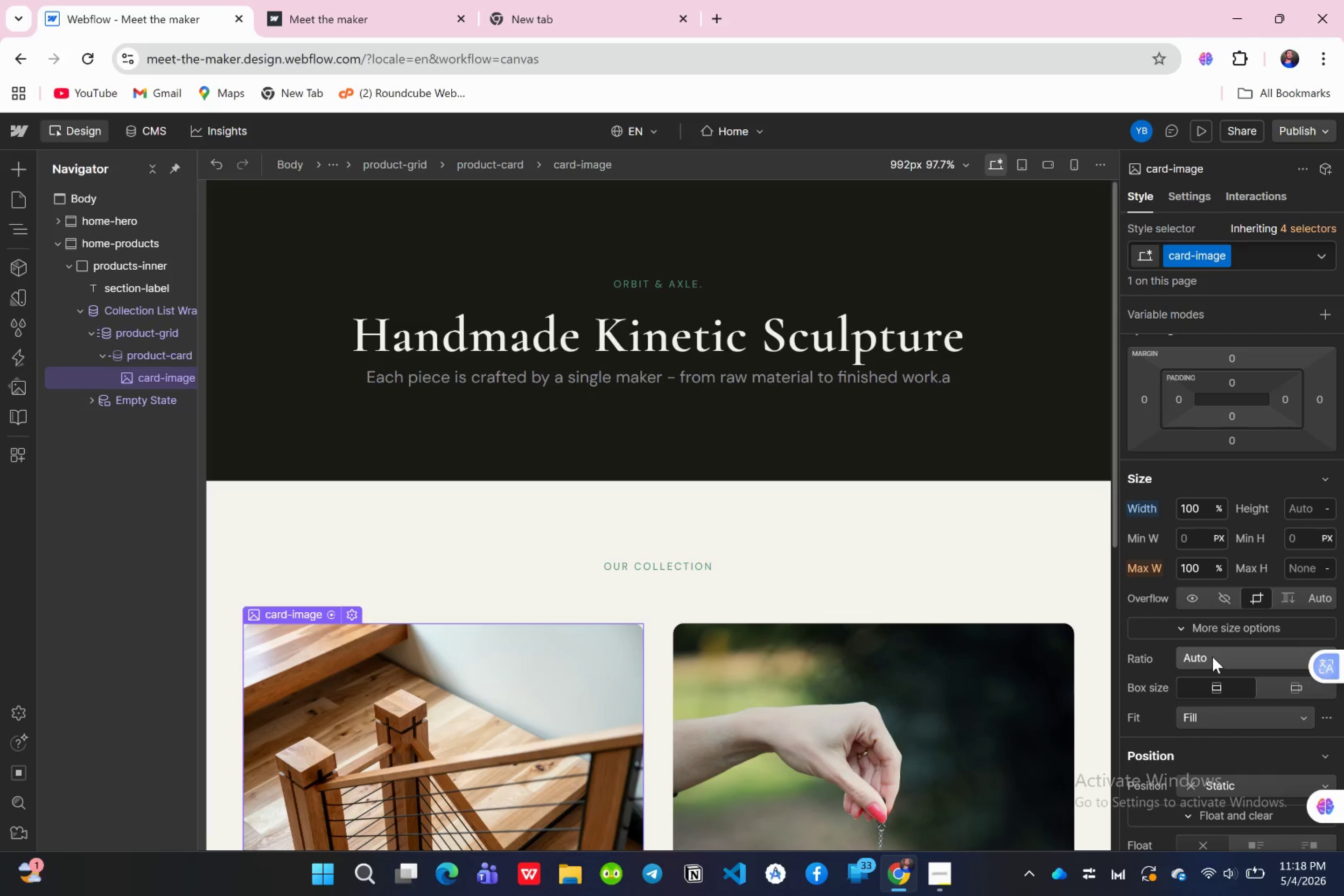 
left_click([1212, 657])
 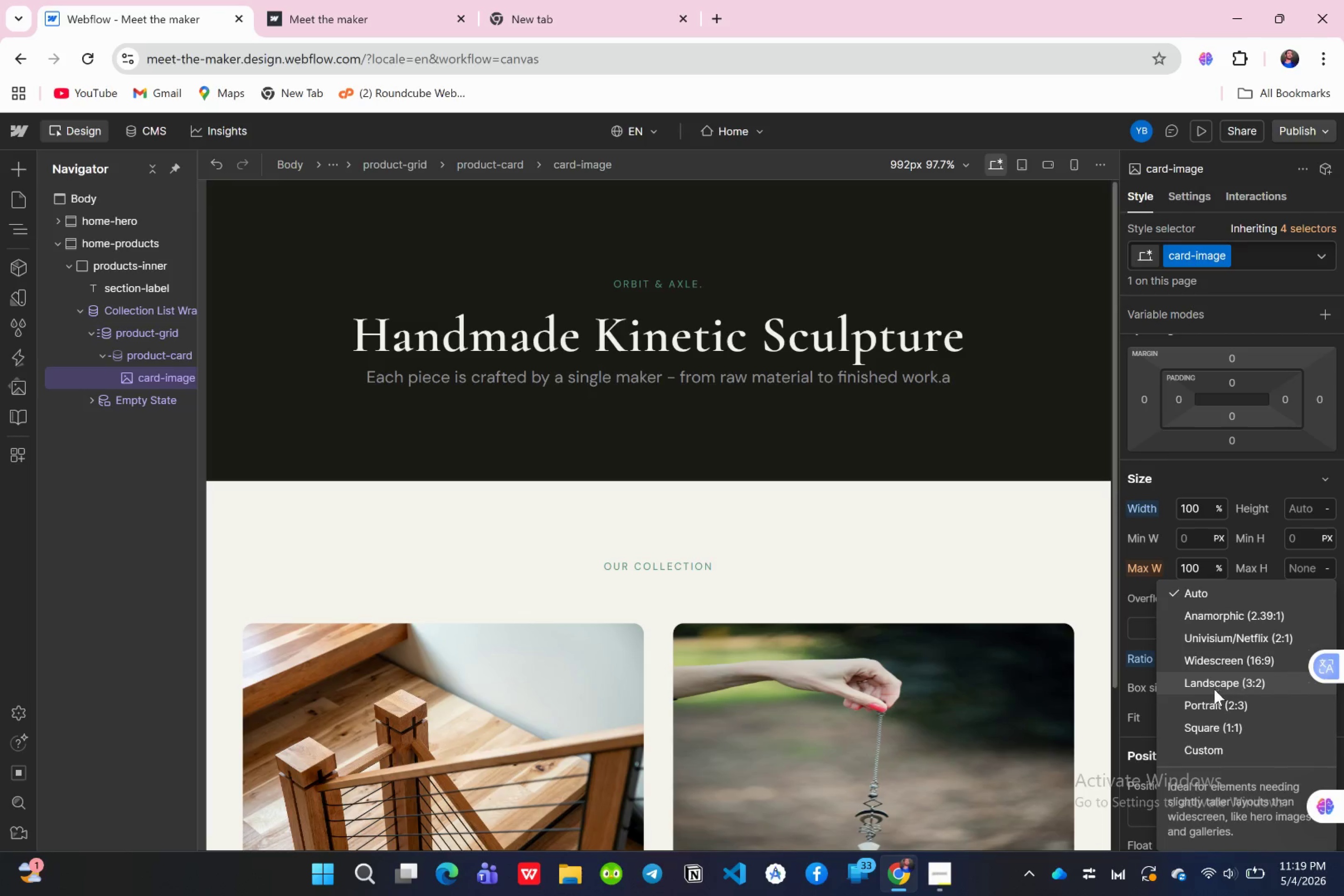 
wait(27.64)
 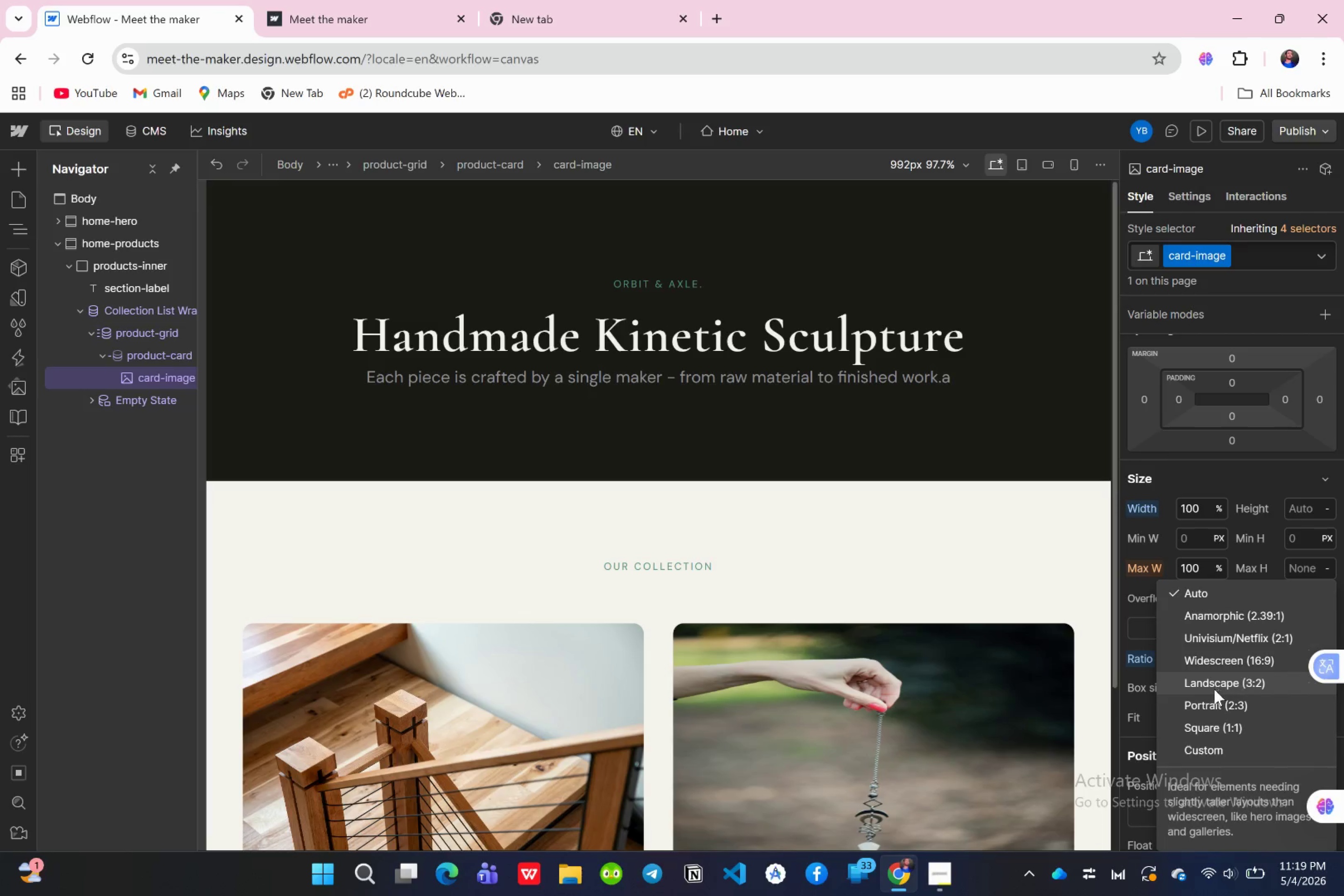 
mouse_move([1204, 724])
 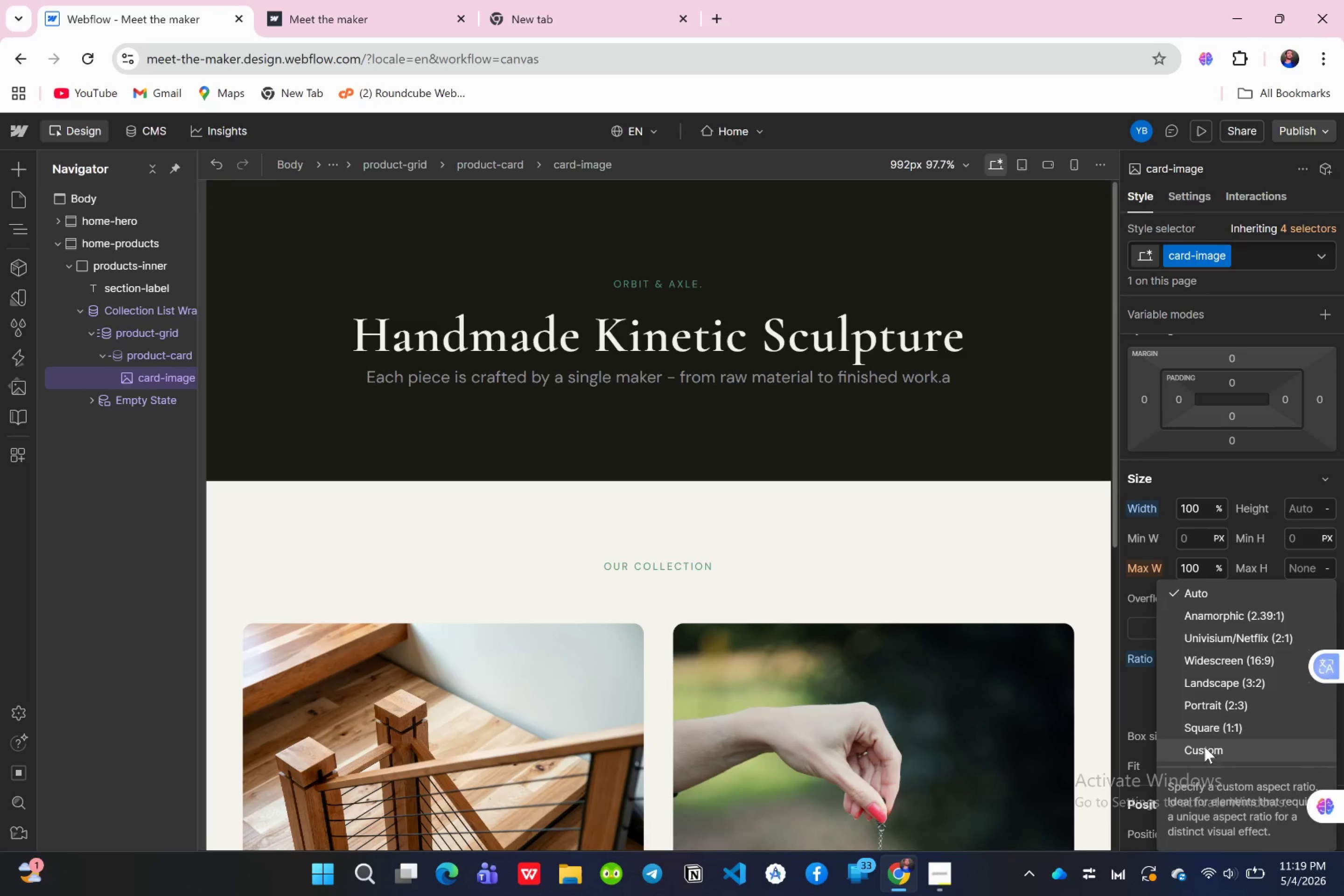 
left_click([1198, 591])
 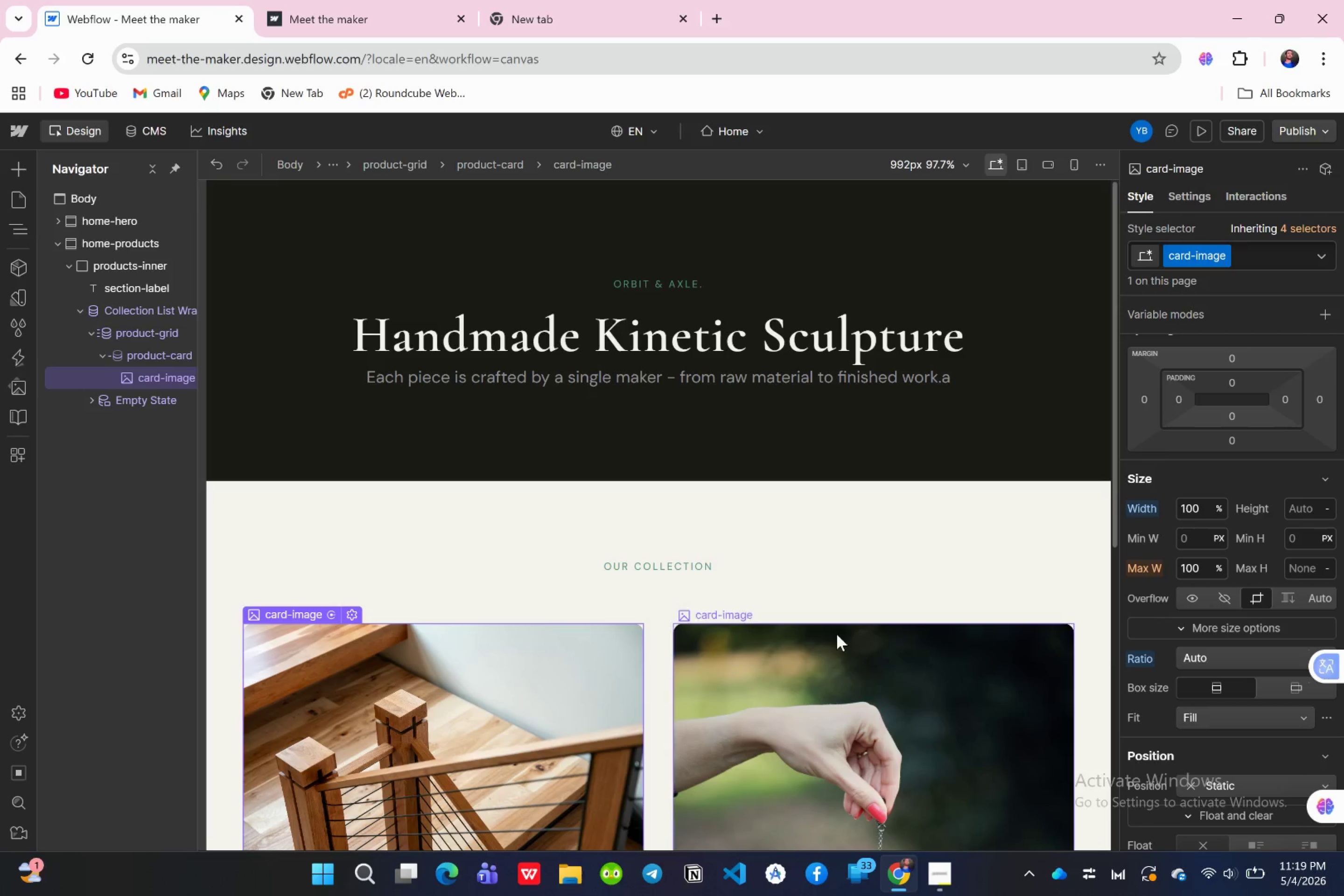 
scroll: coordinate [859, 609], scroll_direction: down, amount: 5.0
 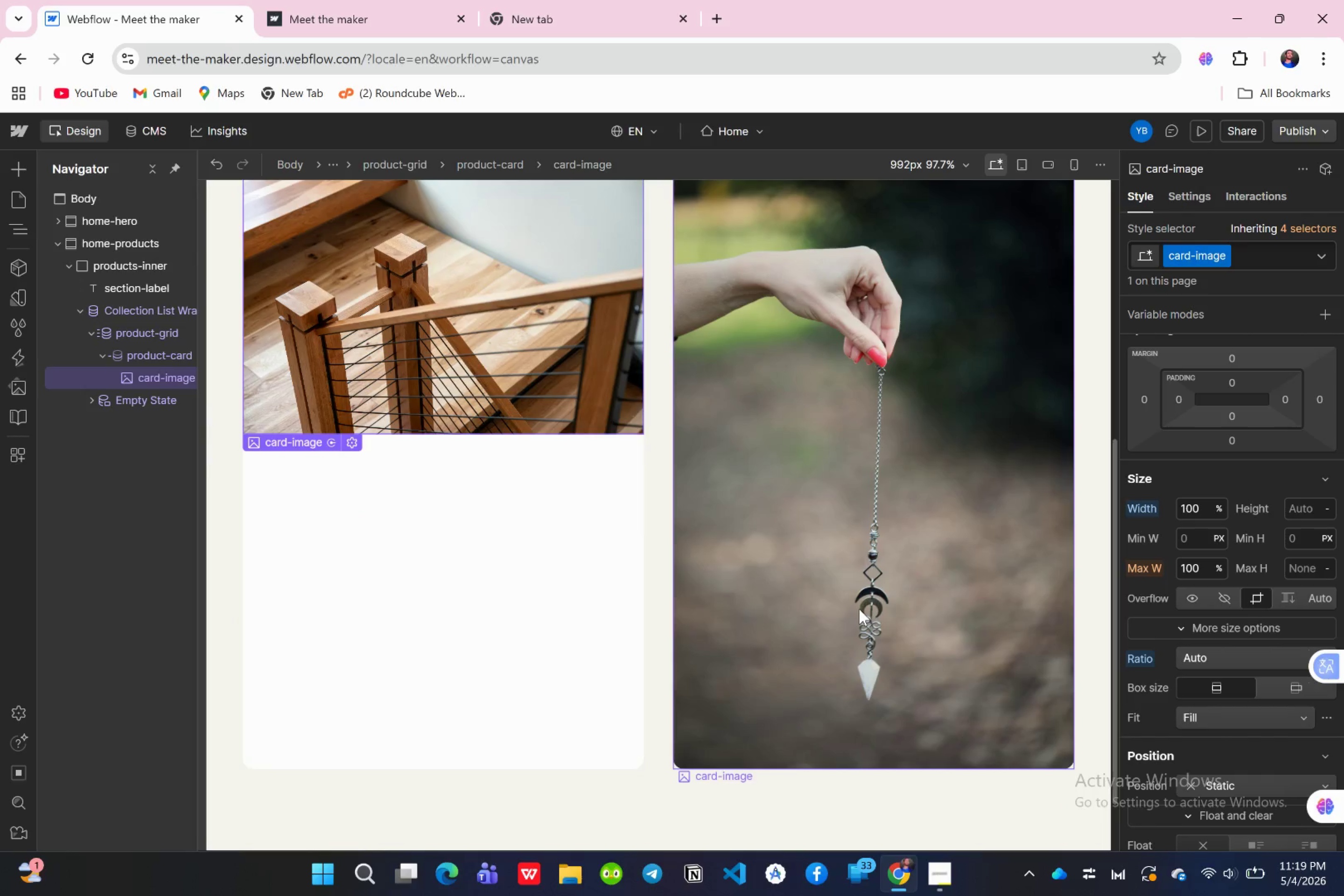 
scroll: coordinate [859, 609], scroll_direction: up, amount: 1.0
 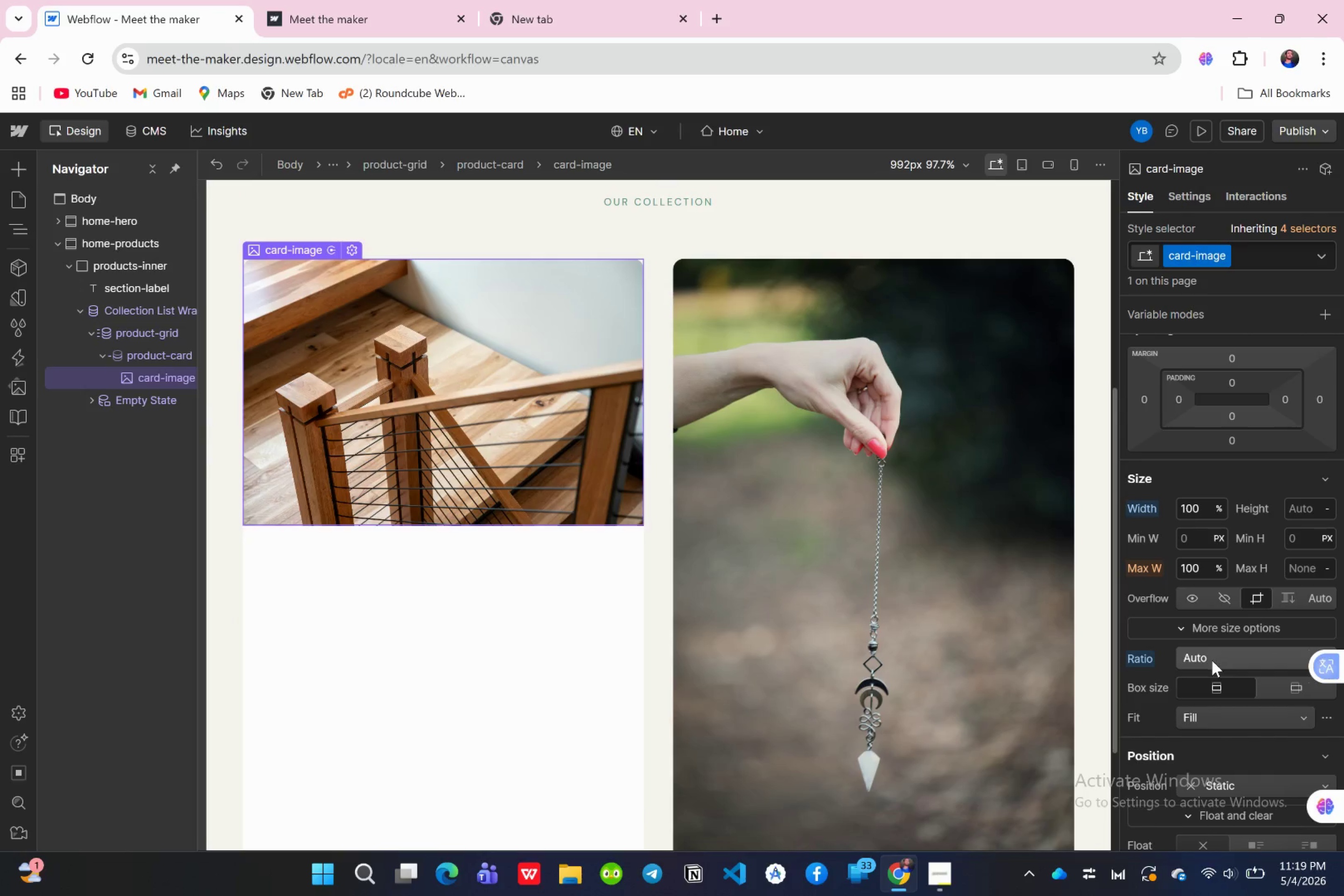 
left_click([1212, 660])
 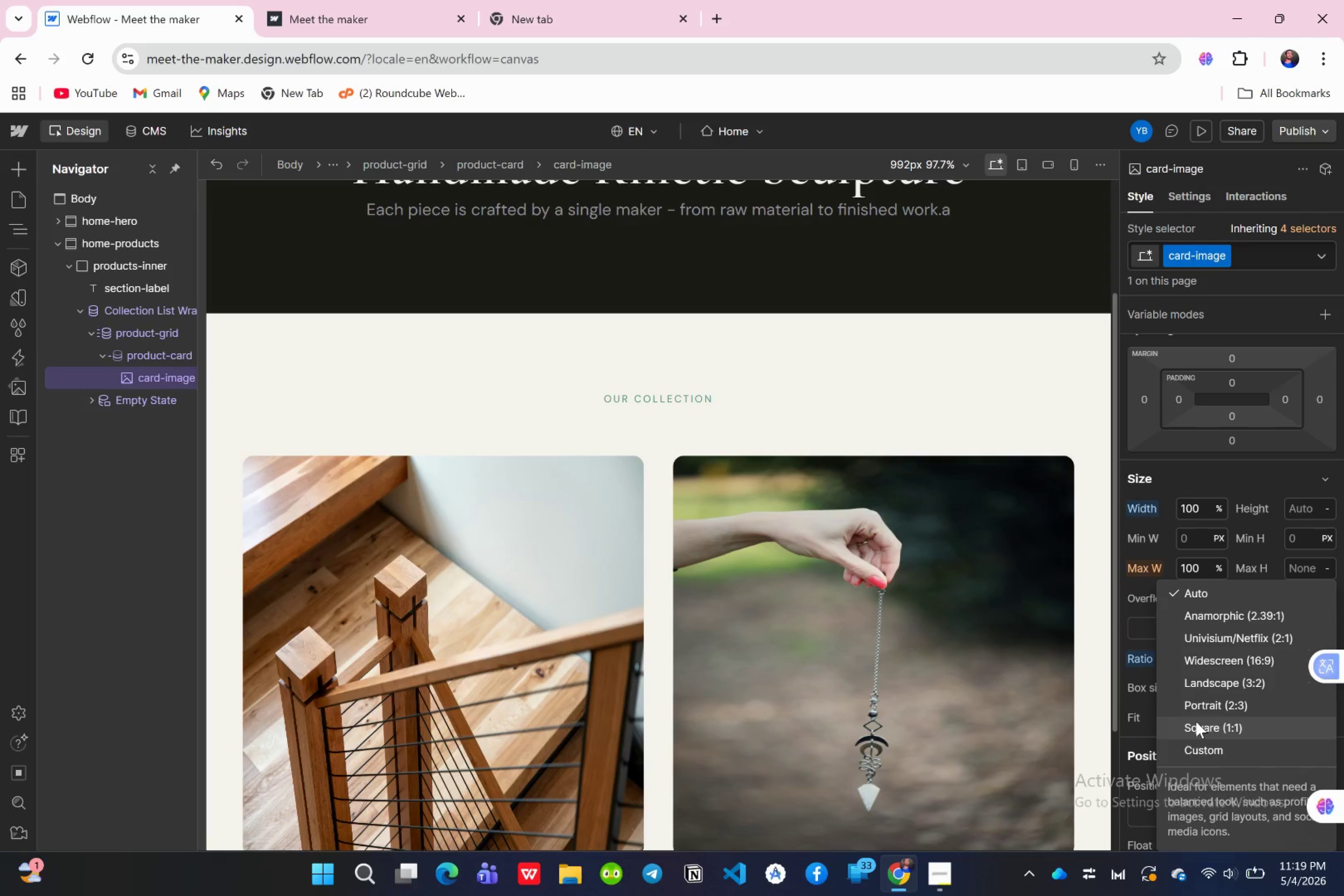 
left_click([1196, 723])
 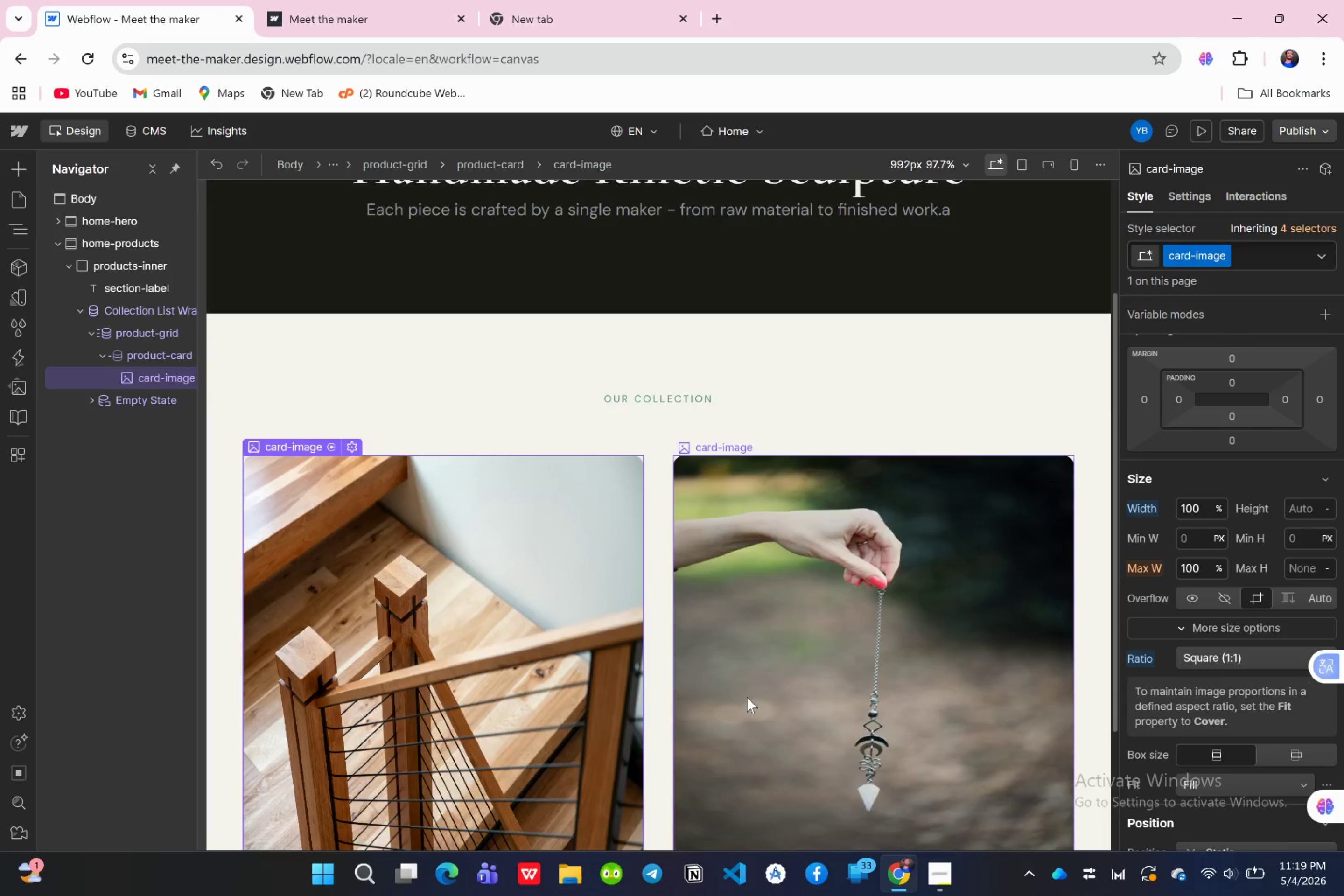 
scroll: coordinate [747, 697], scroll_direction: down, amount: 2.0
 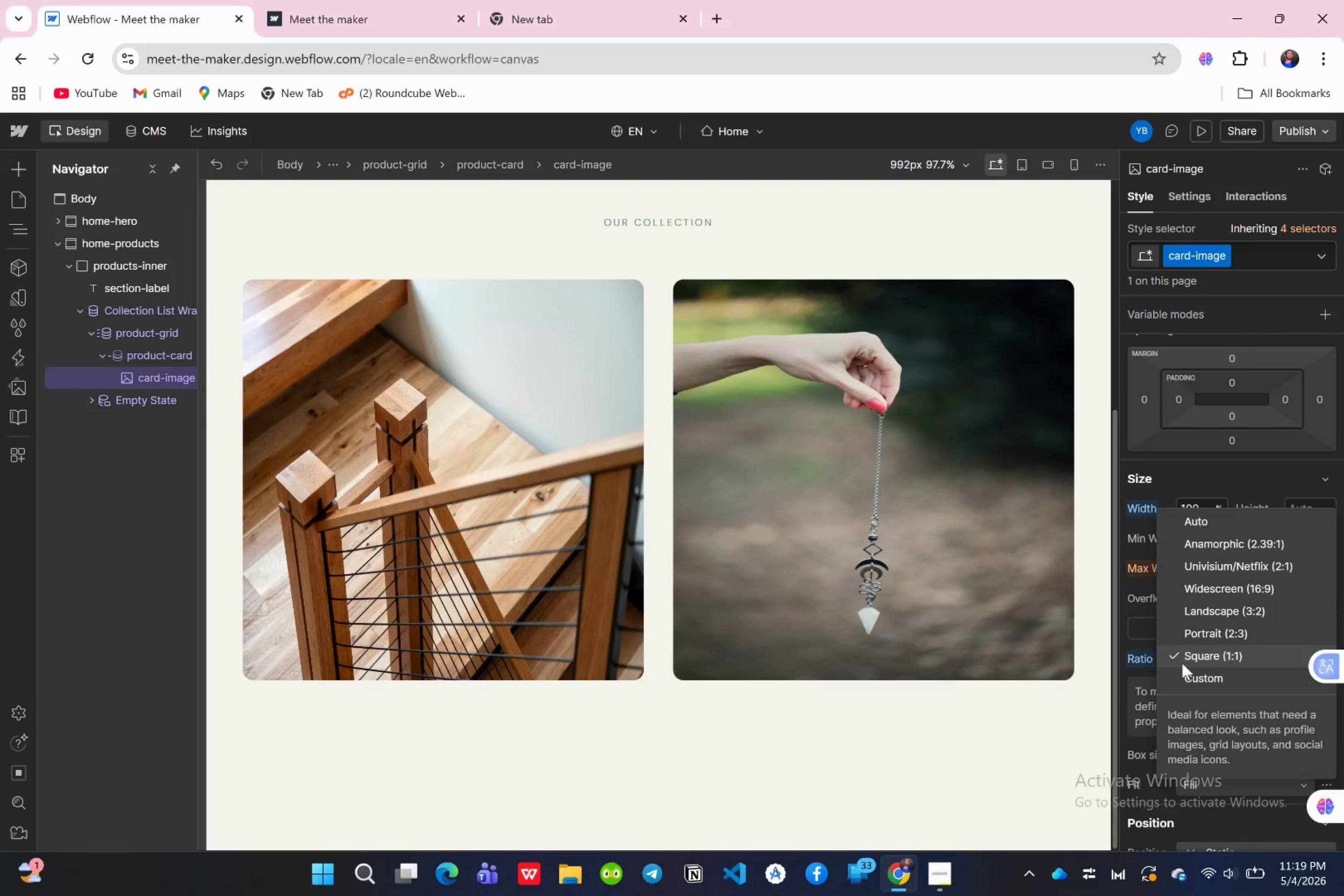 
left_click([1188, 637])
 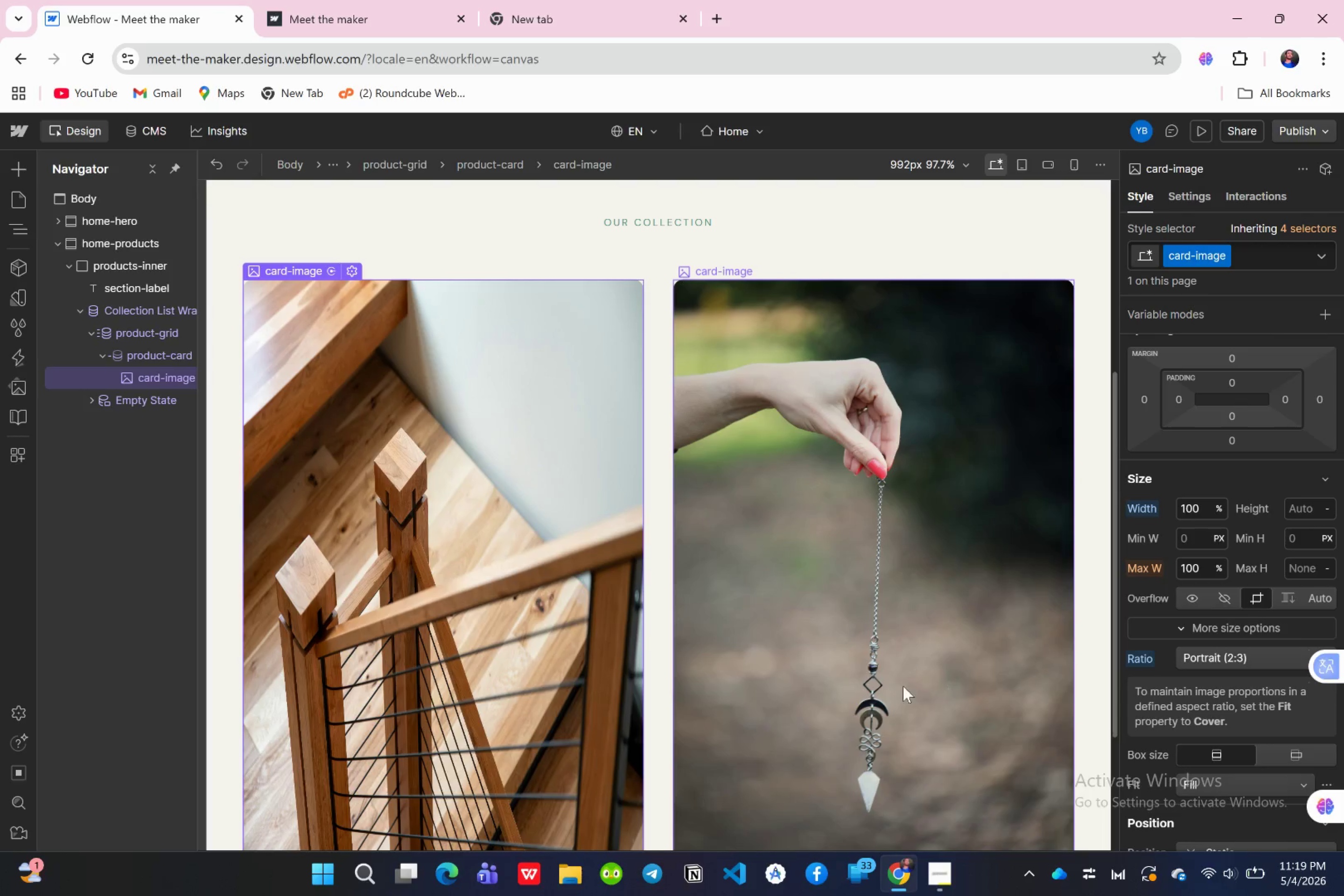 
scroll: coordinate [903, 686], scroll_direction: down, amount: 2.0
 